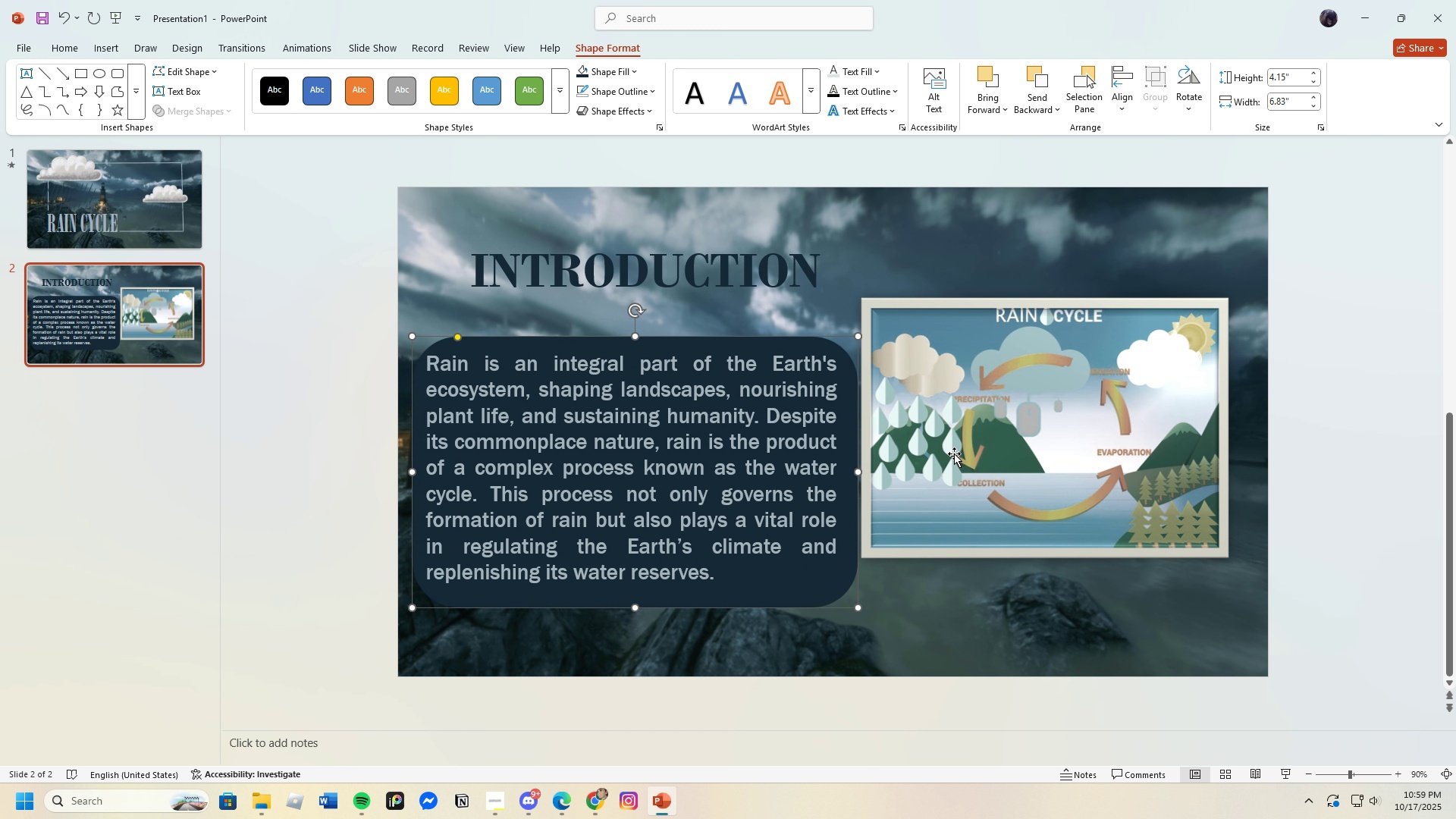 
left_click_drag(start_coordinate=[987, 438], to_coordinate=[1016, 446])
 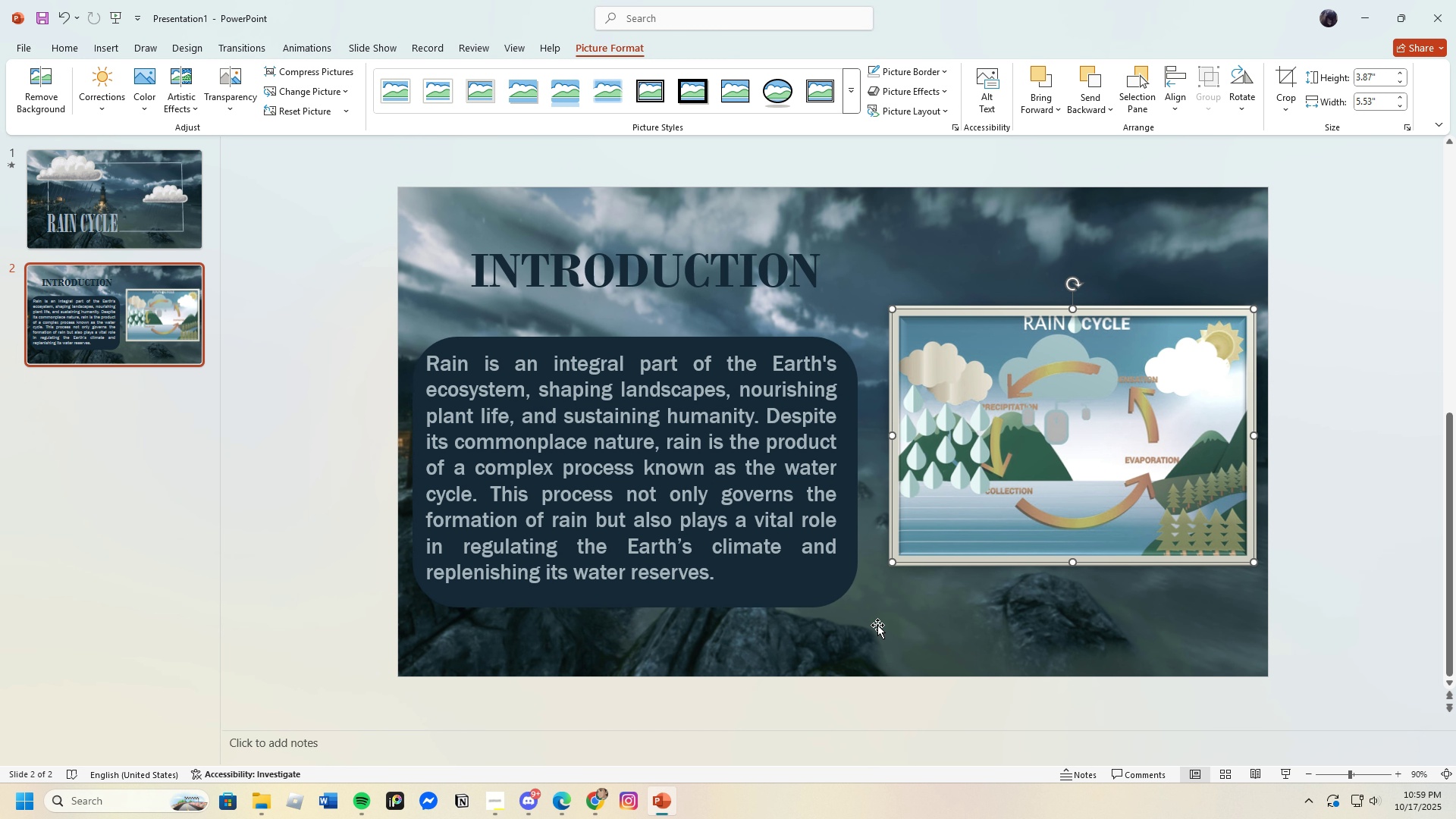 
left_click([939, 625])
 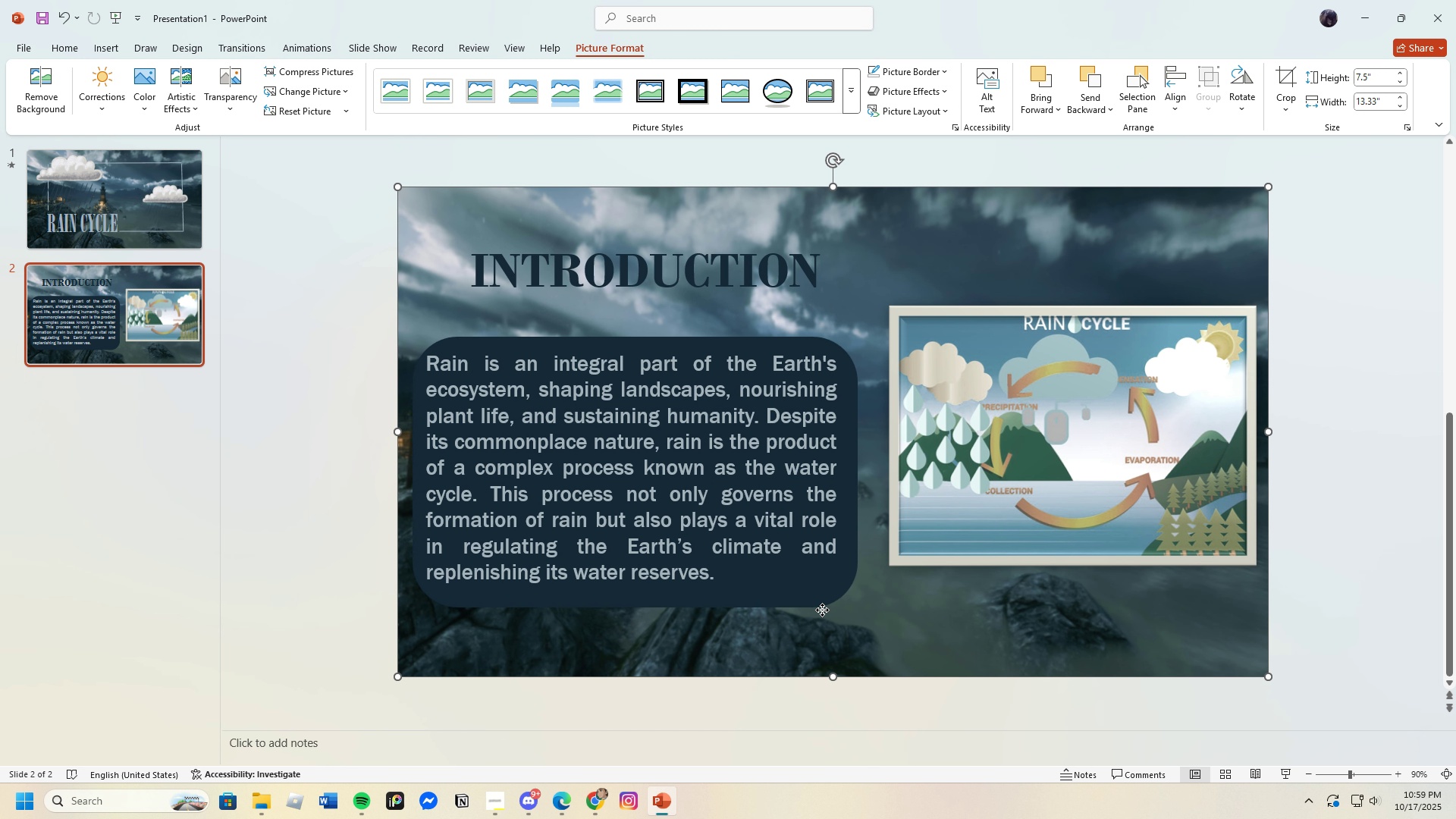 
left_click([822, 610])
 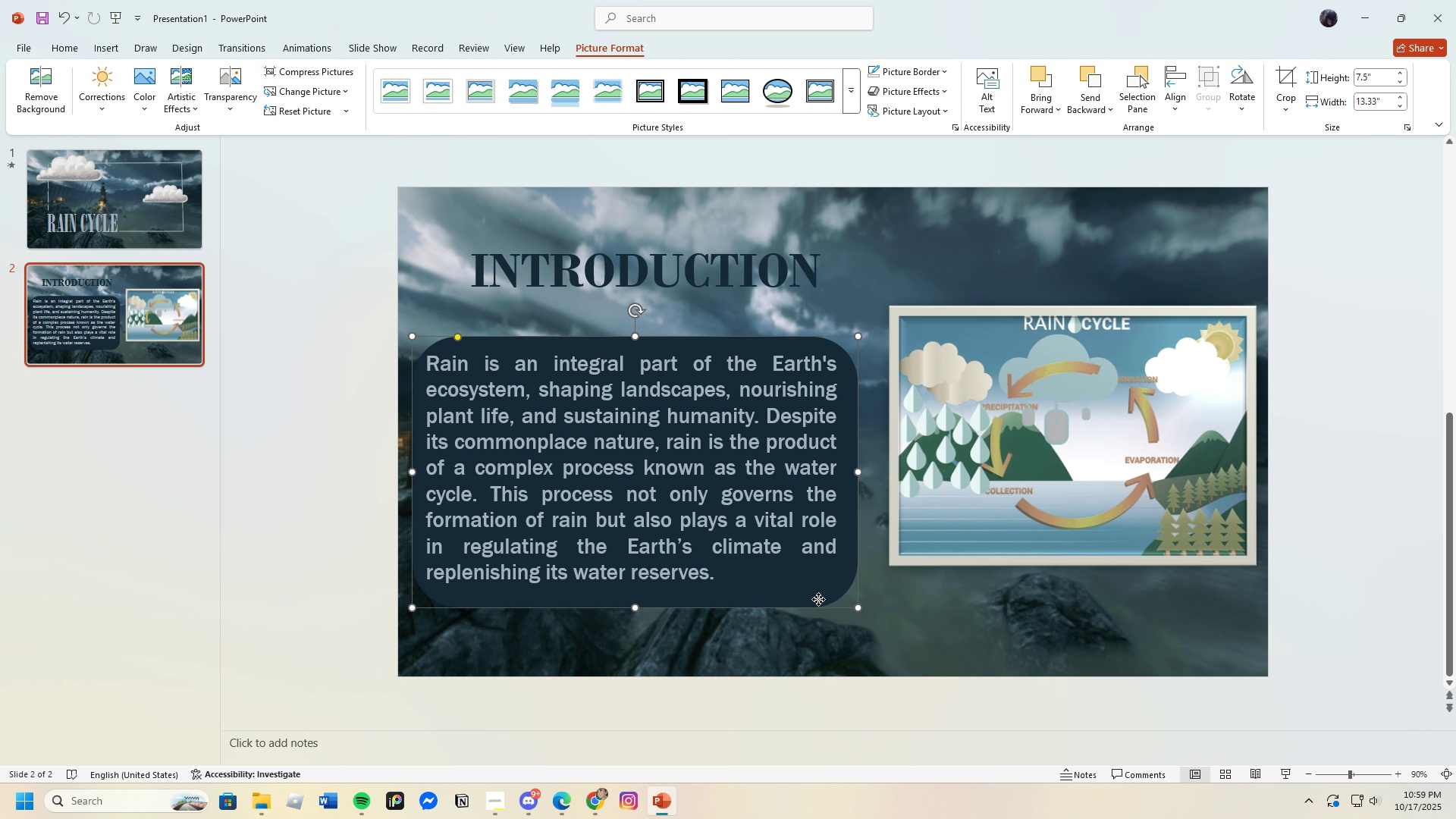 
double_click([818, 599])
 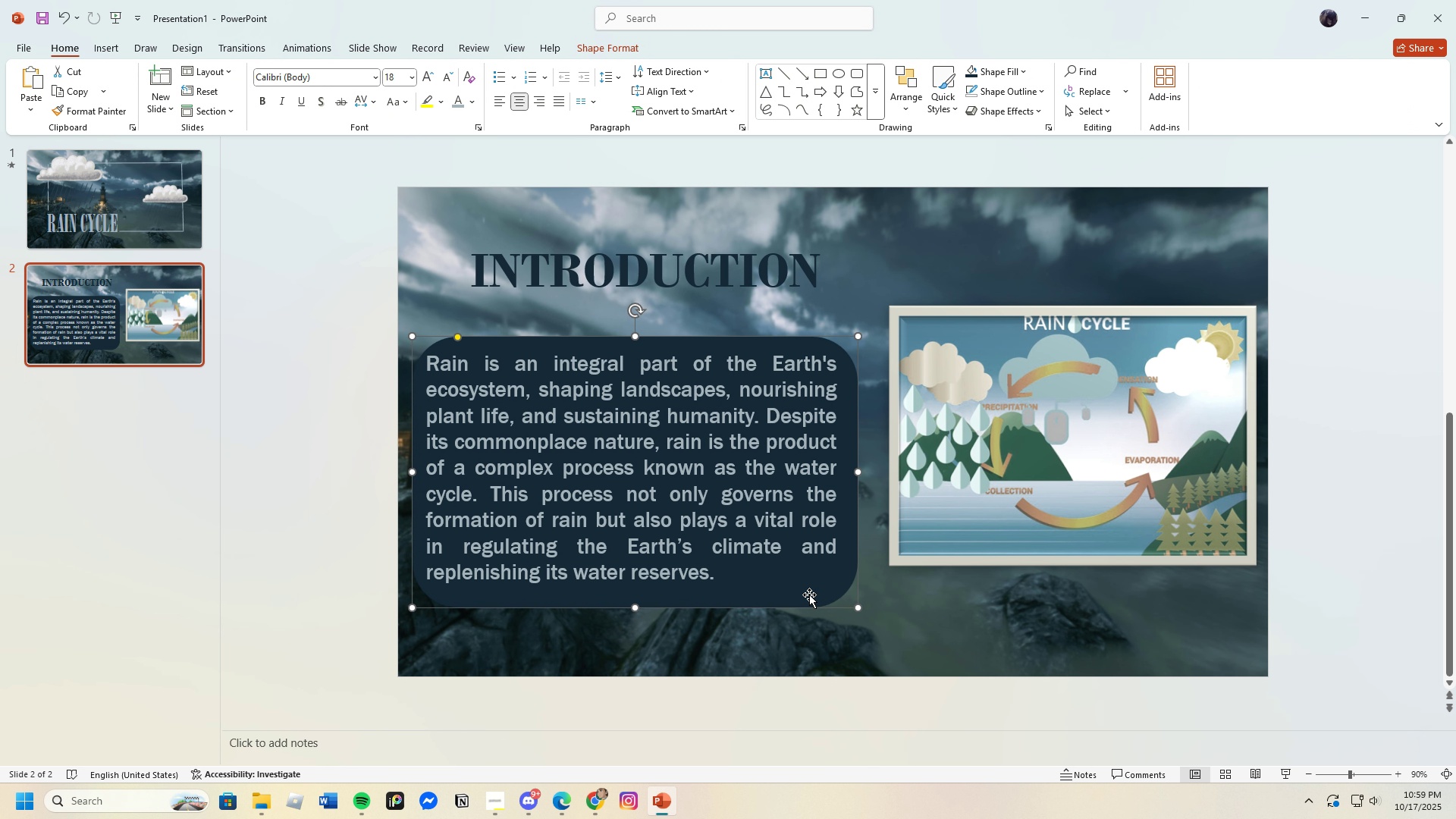 
left_click_drag(start_coordinate=[809, 595], to_coordinate=[826, 563])
 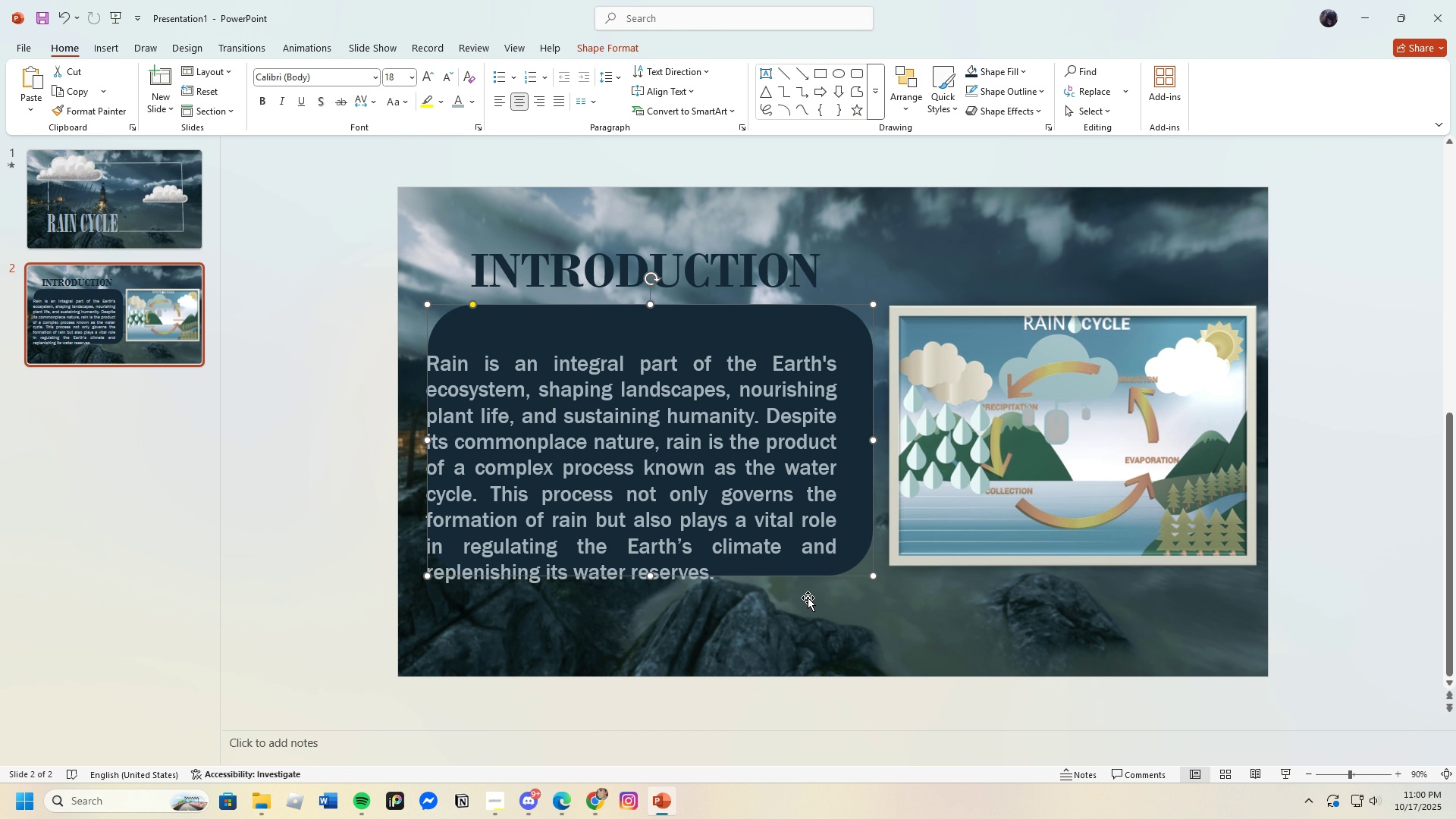 
wait(5.89)
 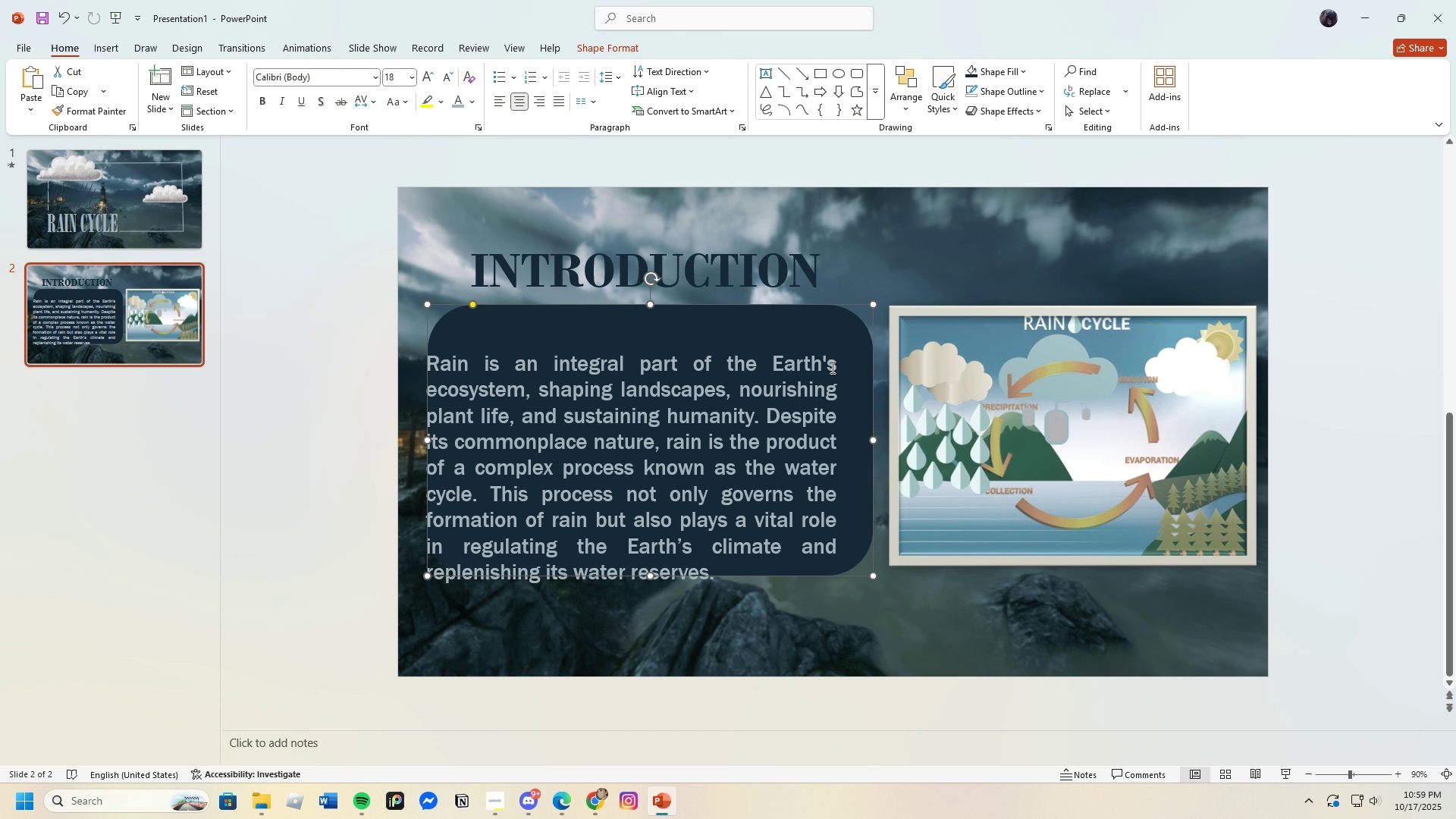 
left_click([443, 407])
 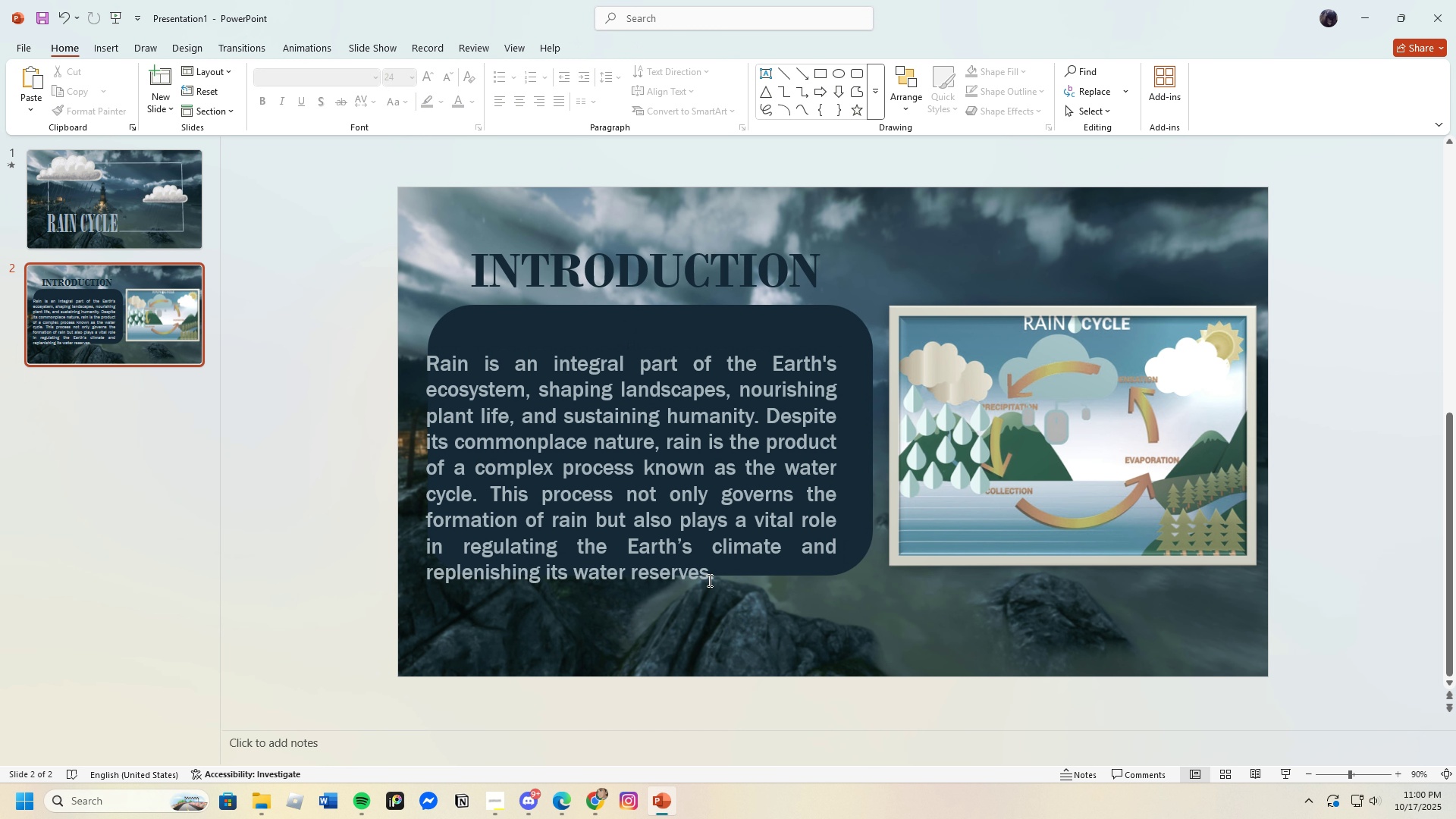 
left_click([704, 576])
 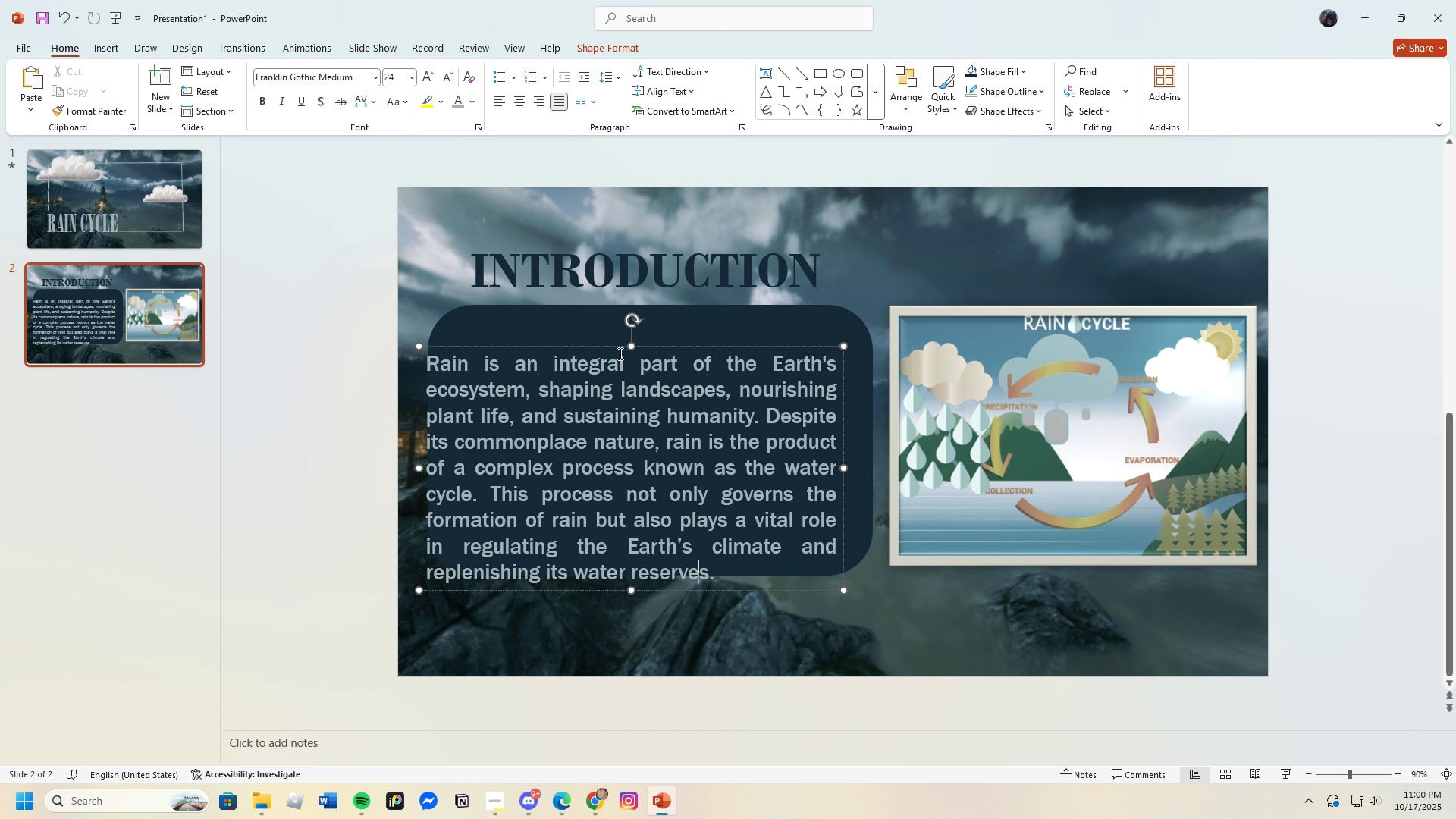 
left_click([619, 353])
 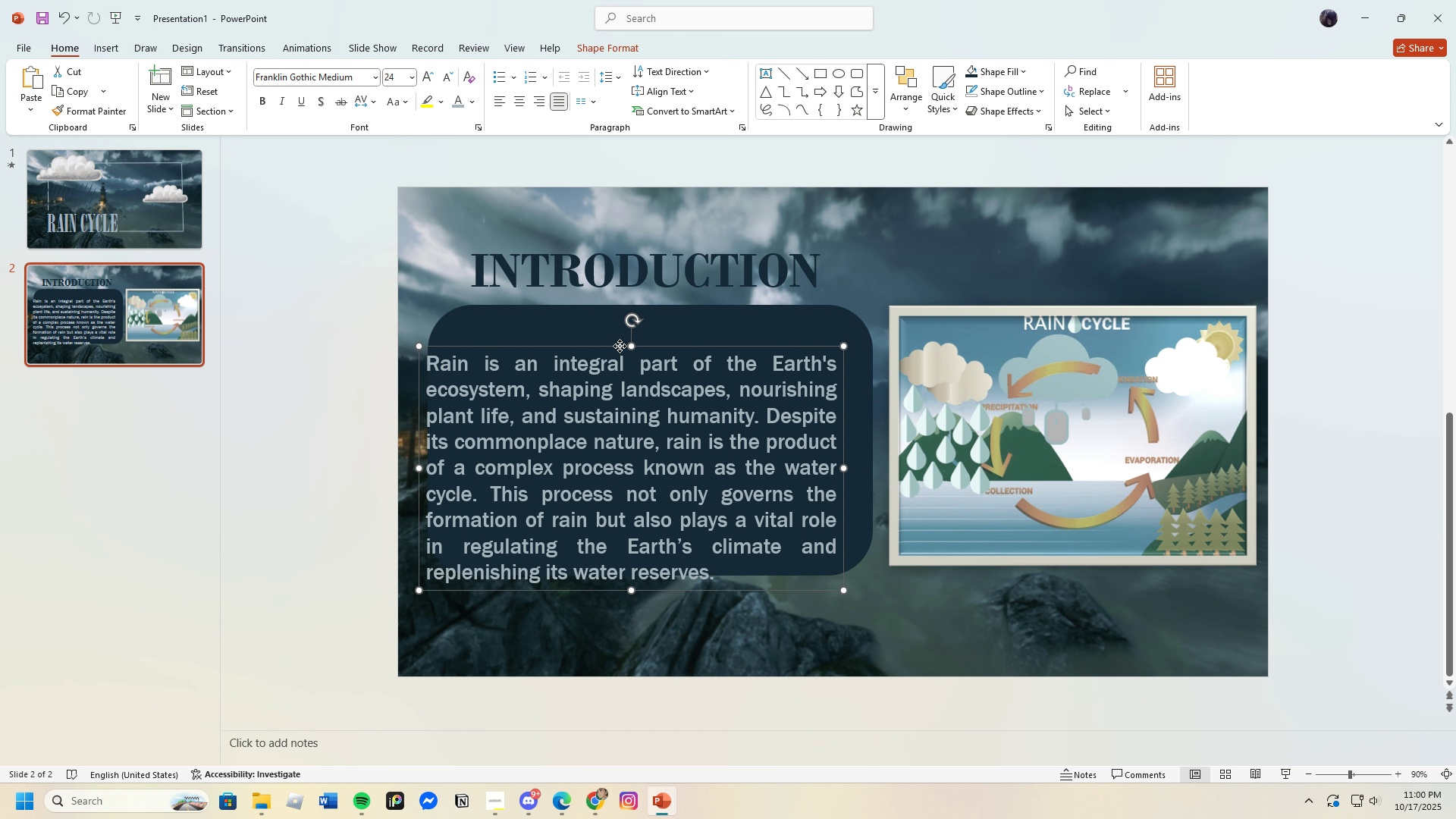 
left_click_drag(start_coordinate=[620, 346], to_coordinate=[644, 318])
 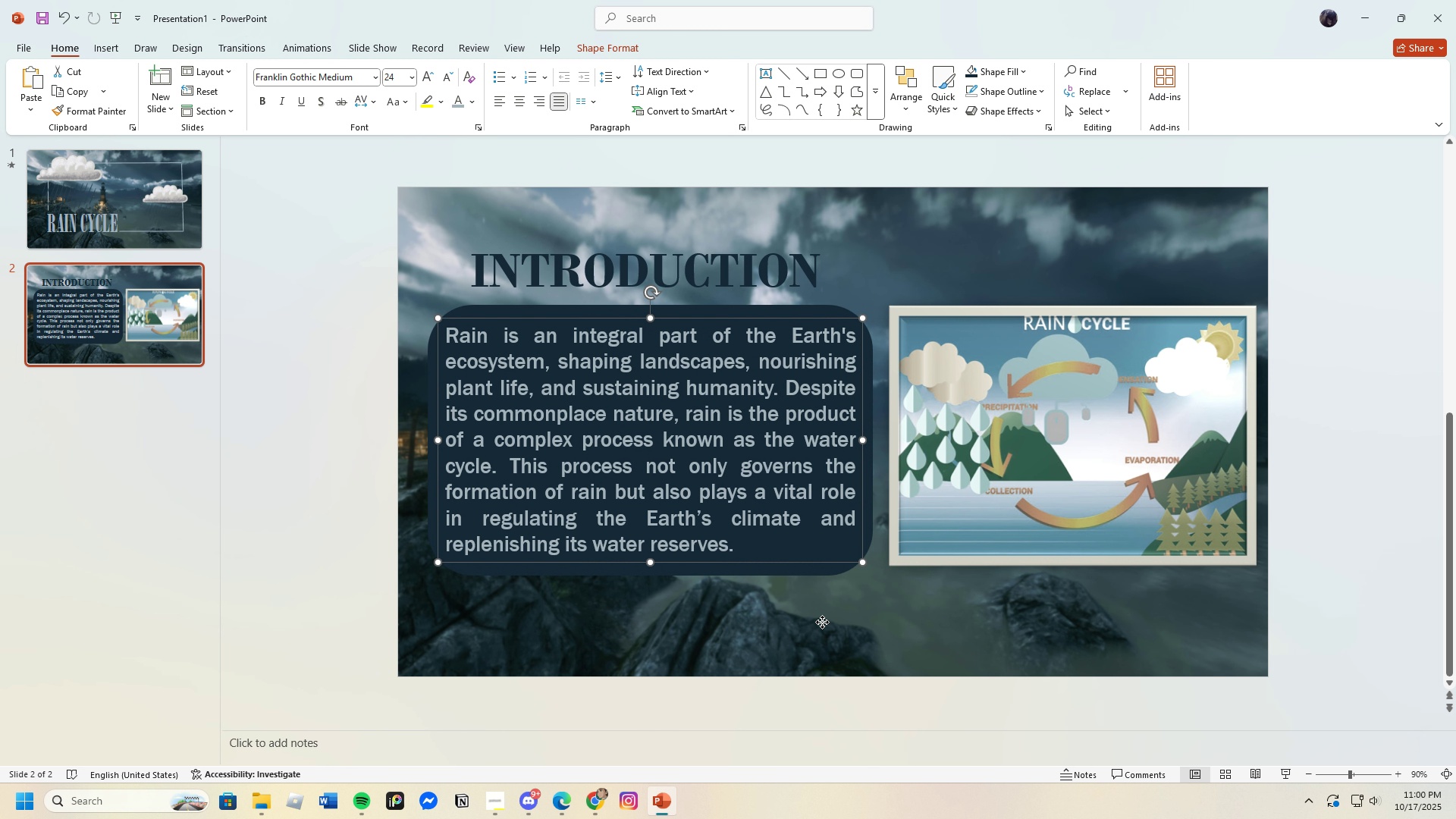 
left_click([822, 622])
 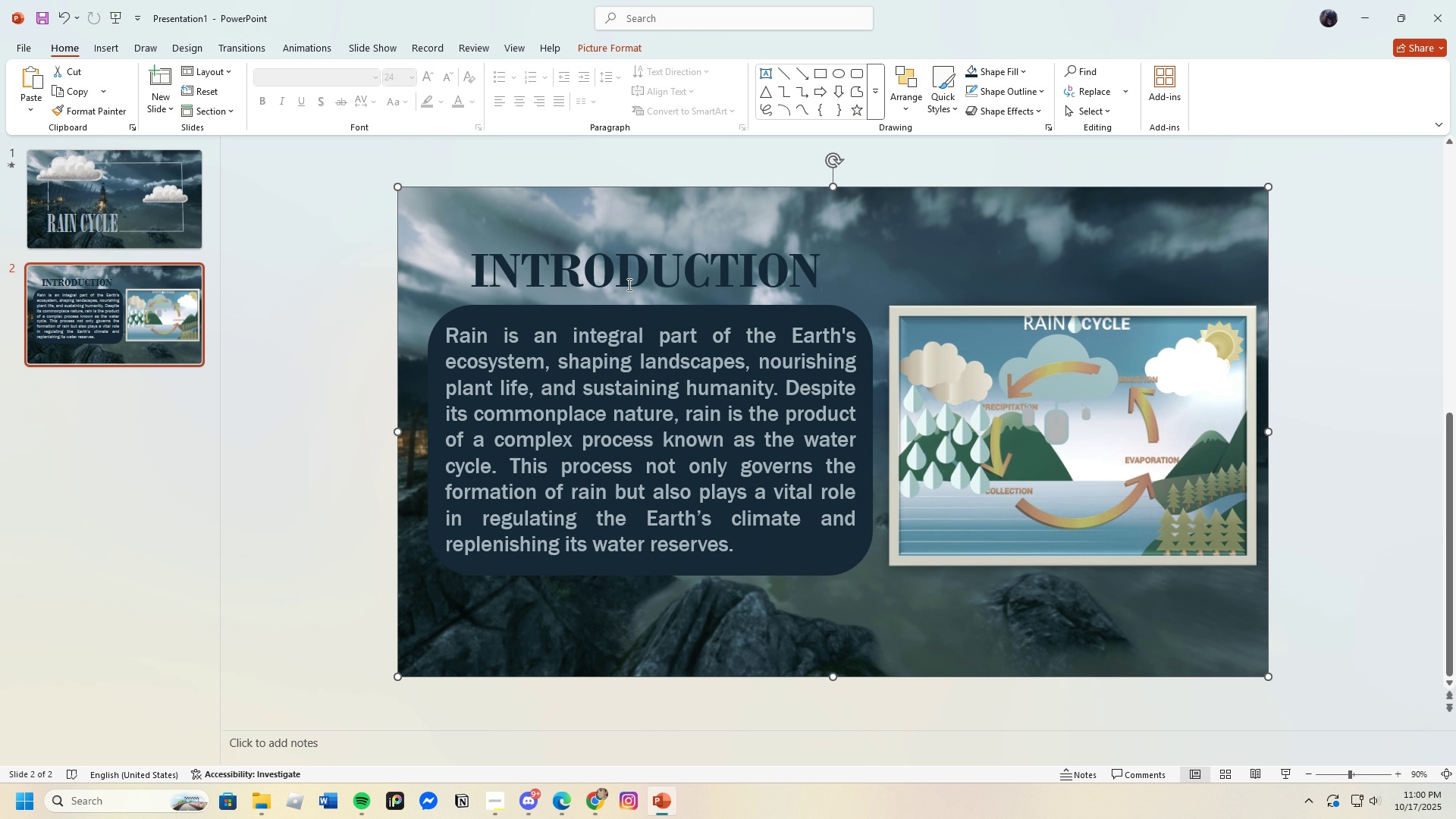 
left_click([629, 283])
 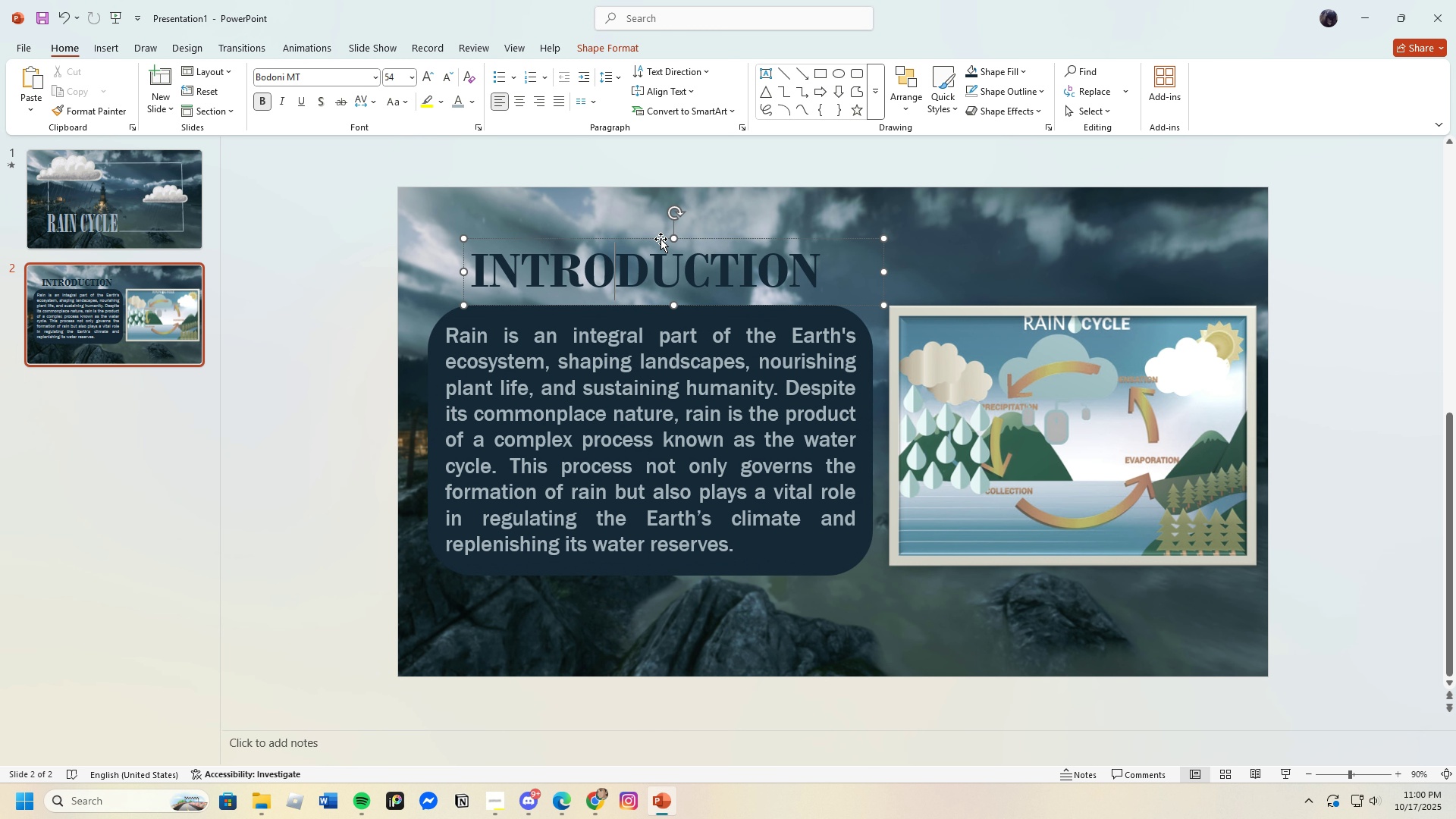 
left_click_drag(start_coordinate=[661, 239], to_coordinate=[660, 259])
 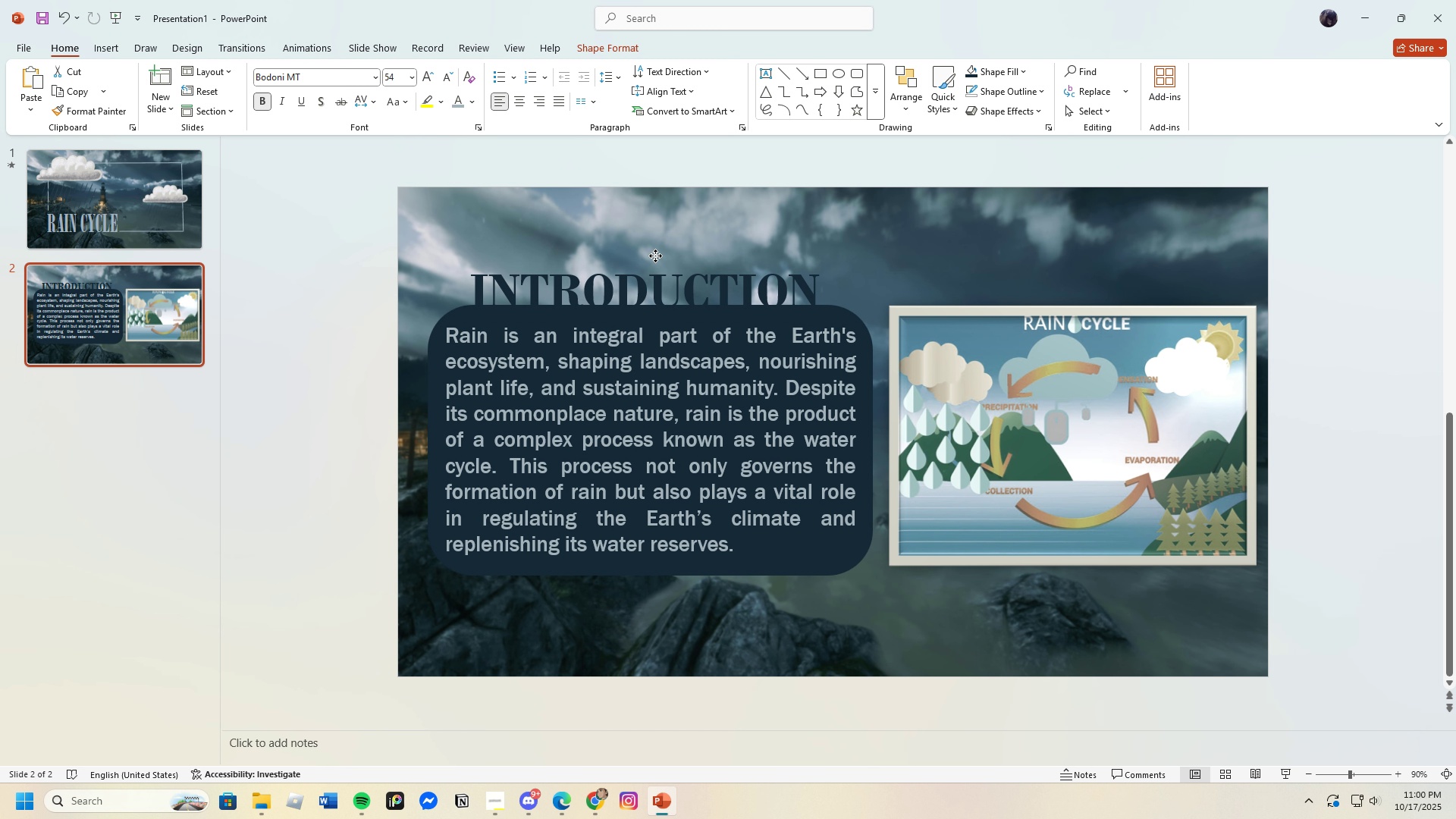 
left_click([933, 626])
 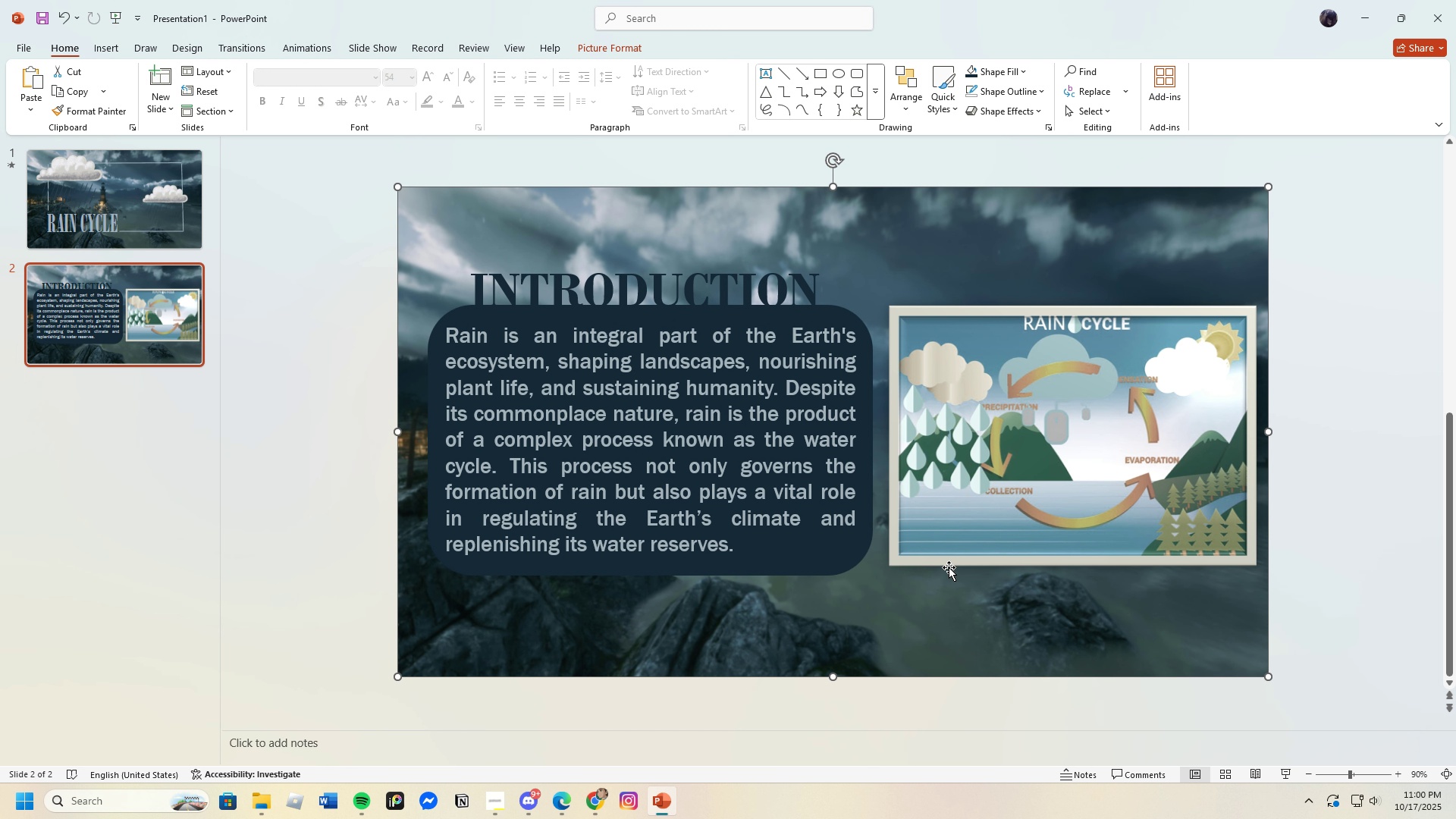 
wait(8.7)
 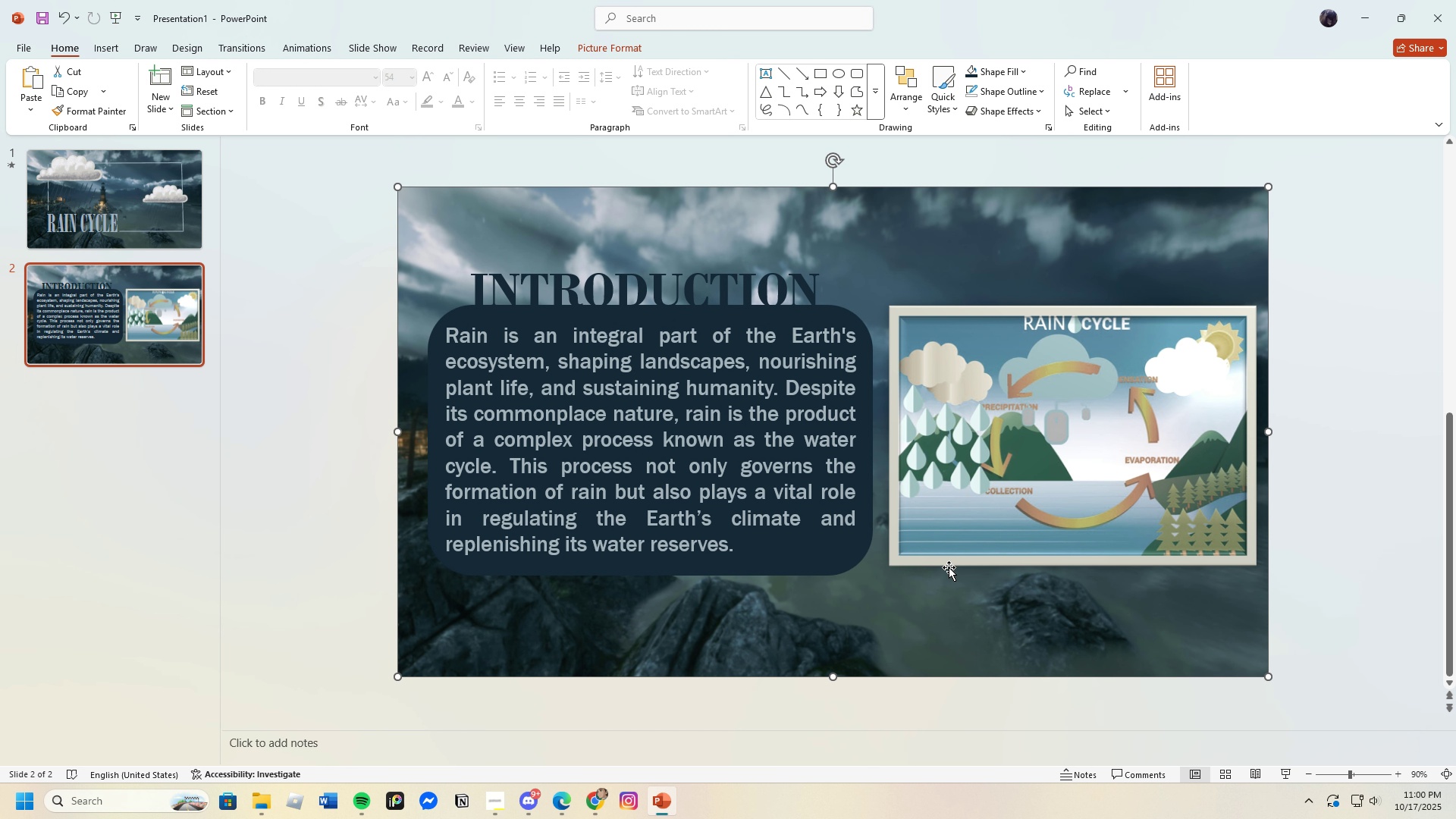 
left_click([943, 563])
 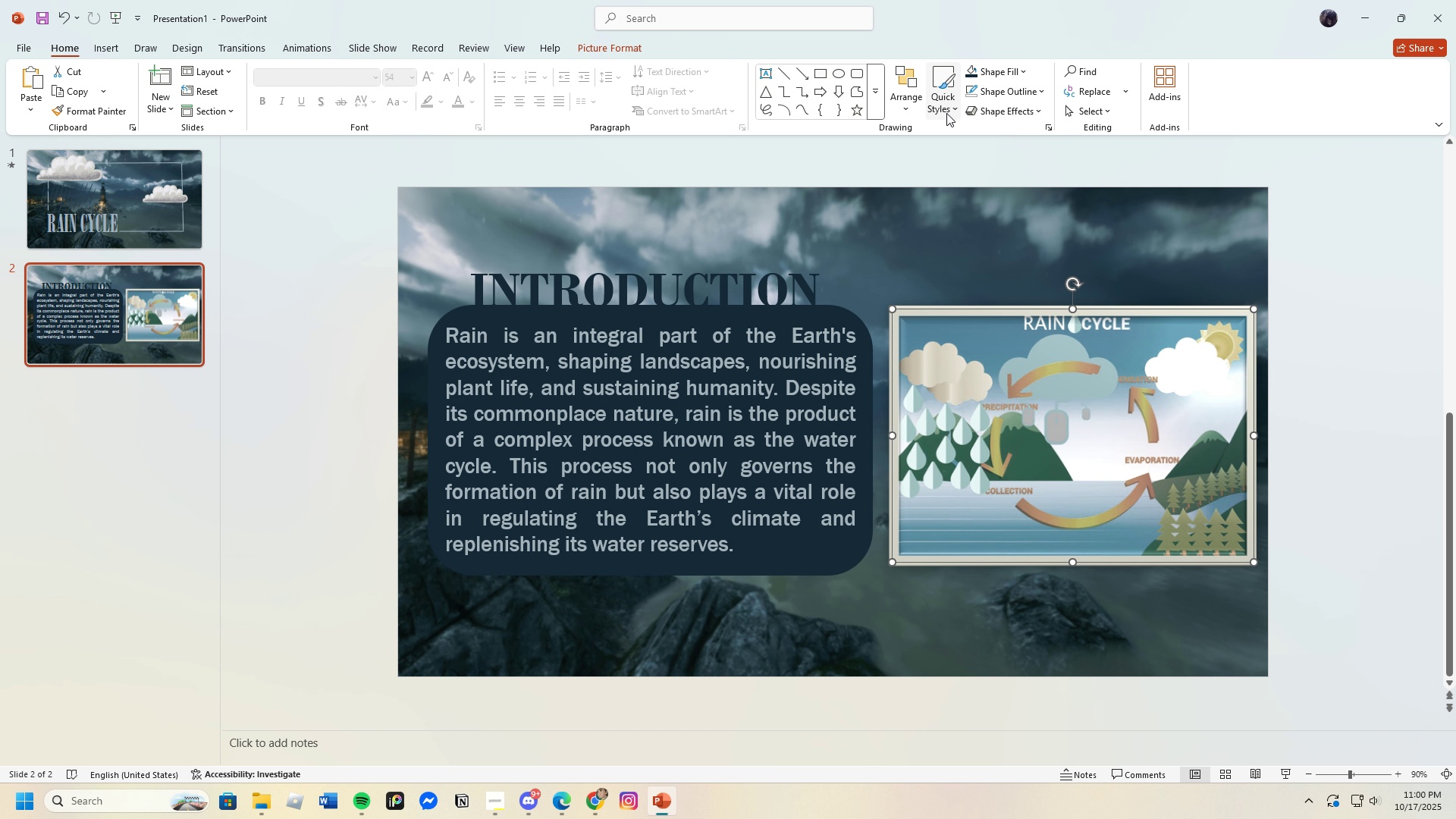 
left_click([999, 113])
 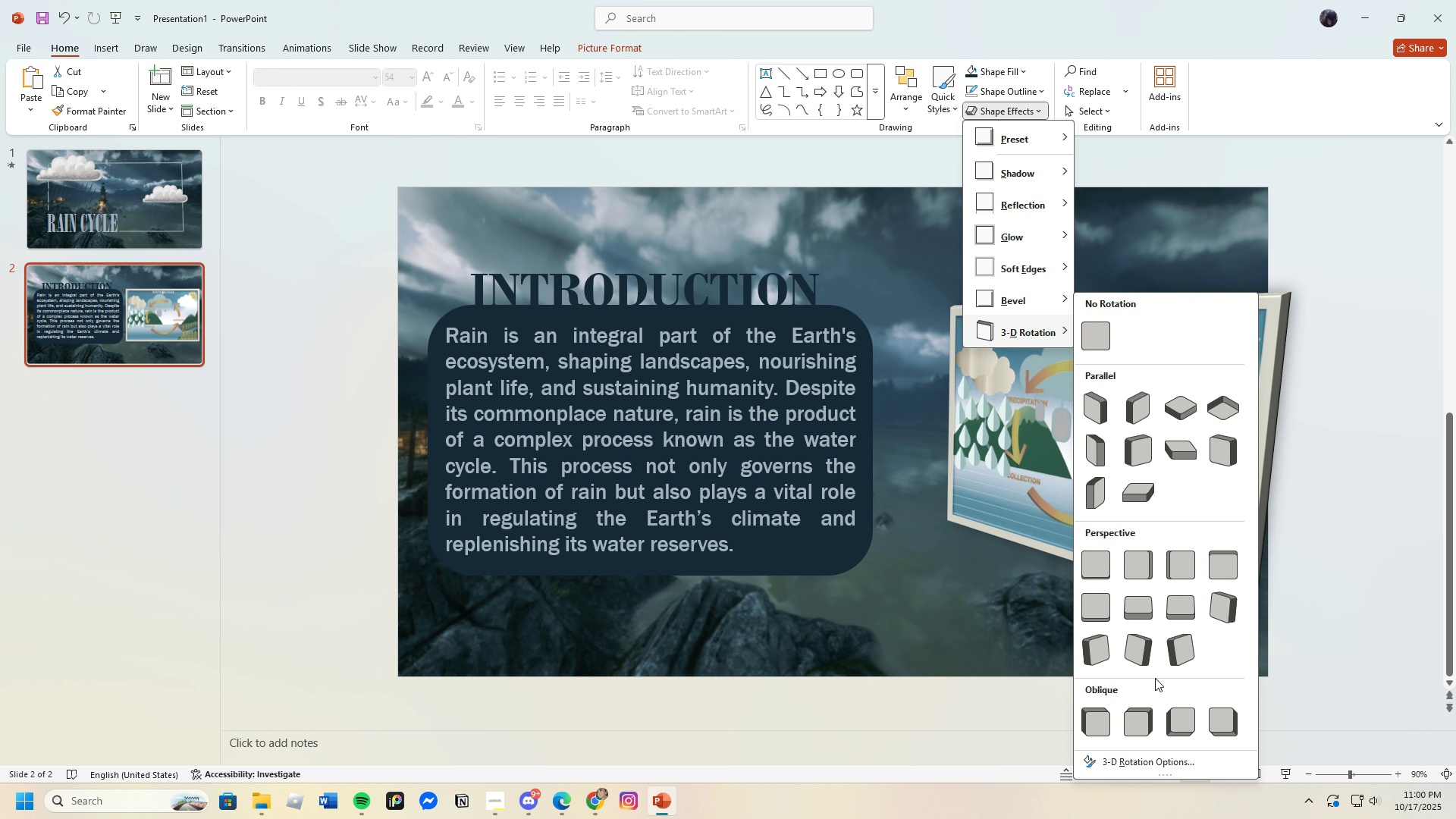 
wait(5.04)
 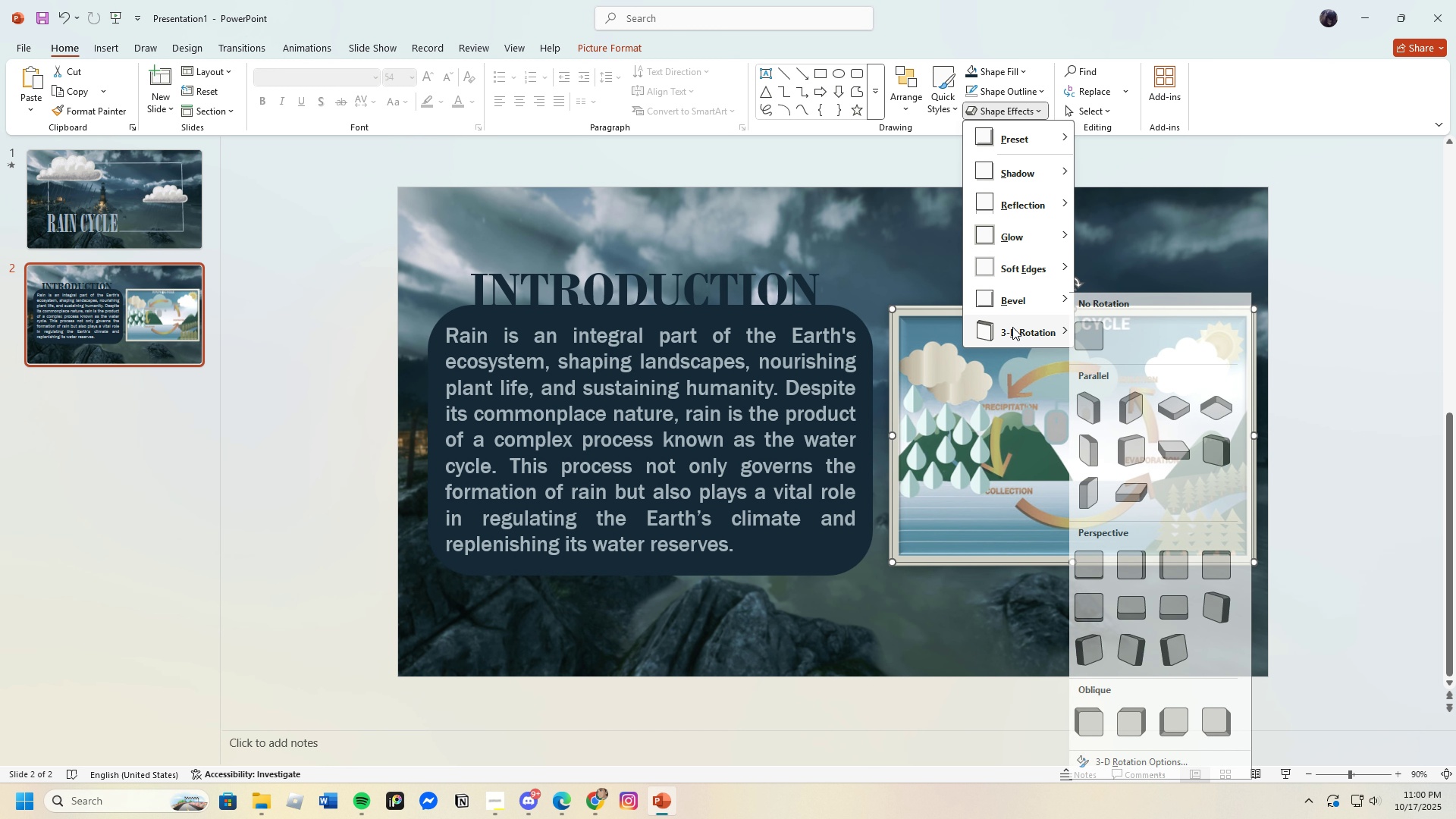 
left_click([1124, 219])
 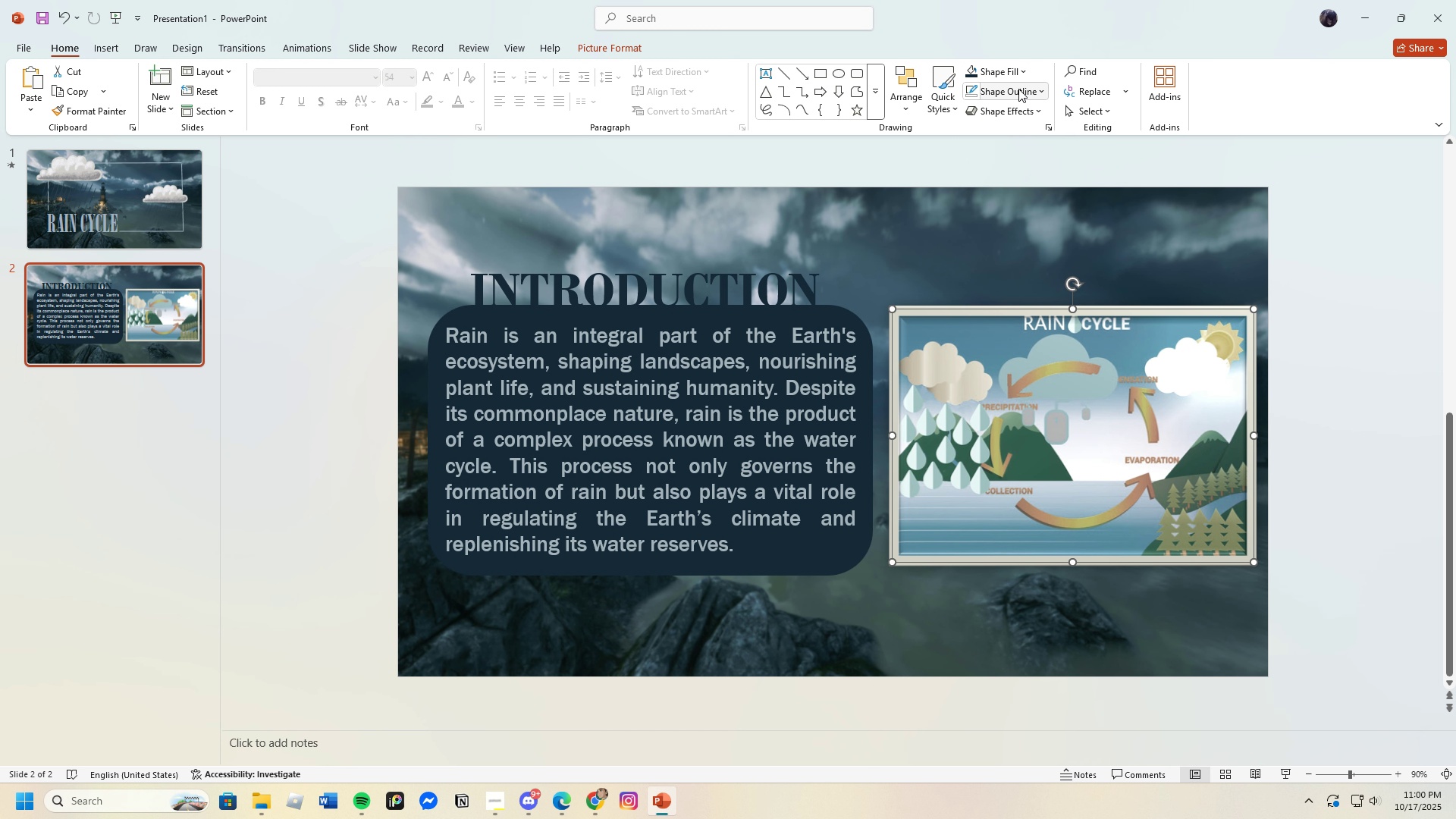 
mouse_move([1019, 106])
 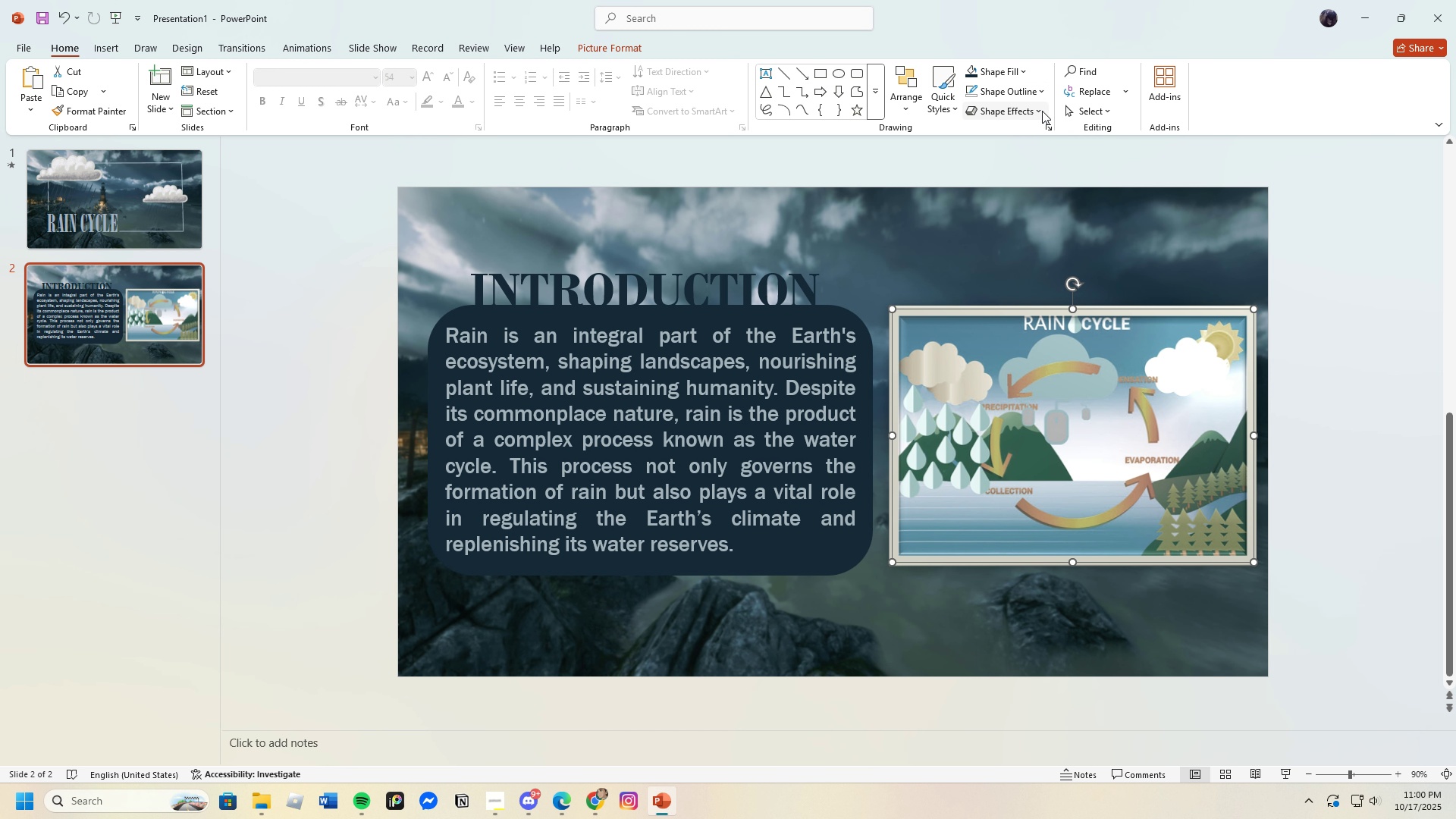 
left_click([1040, 111])
 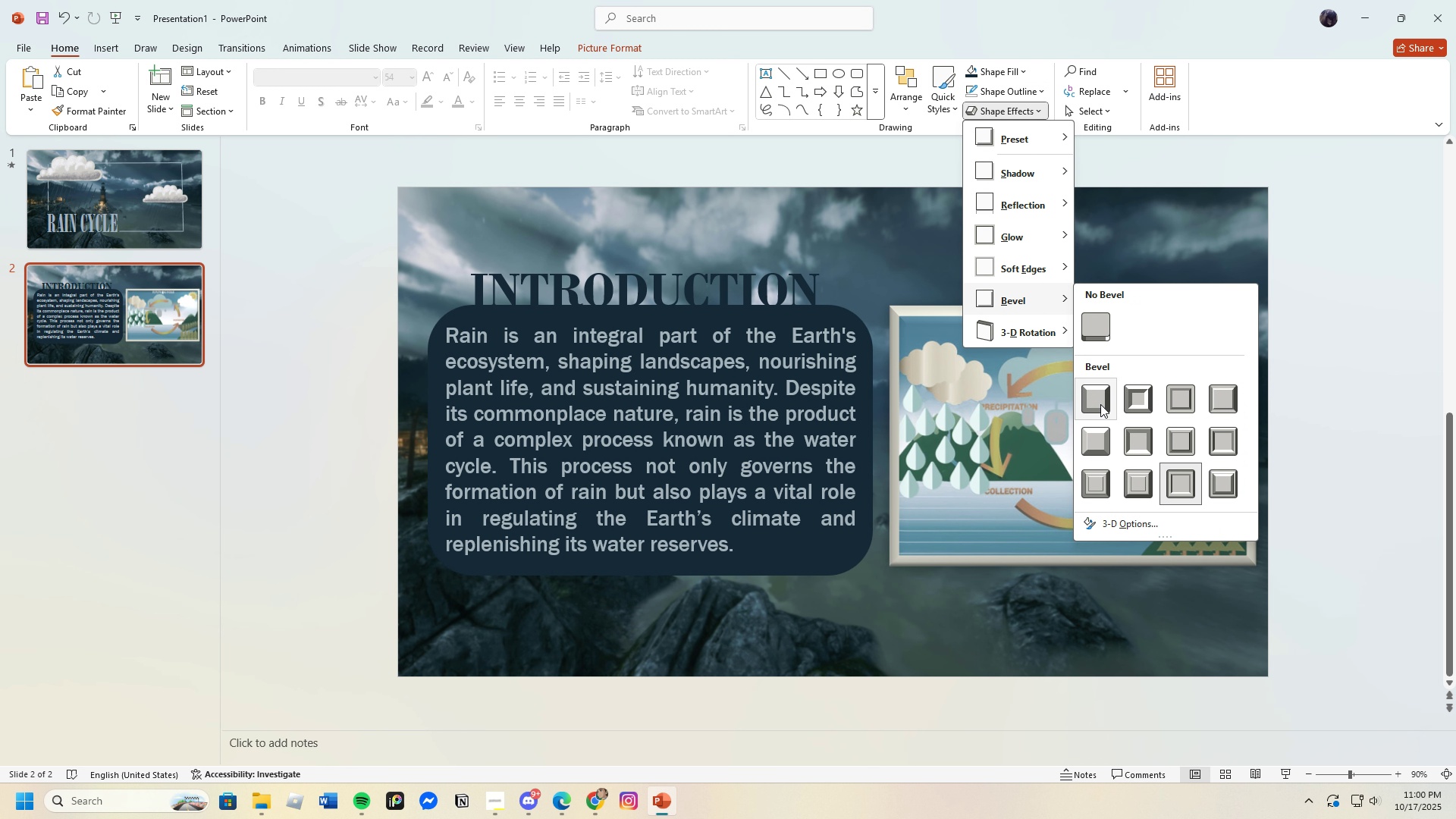 
mouse_move([1138, 449])
 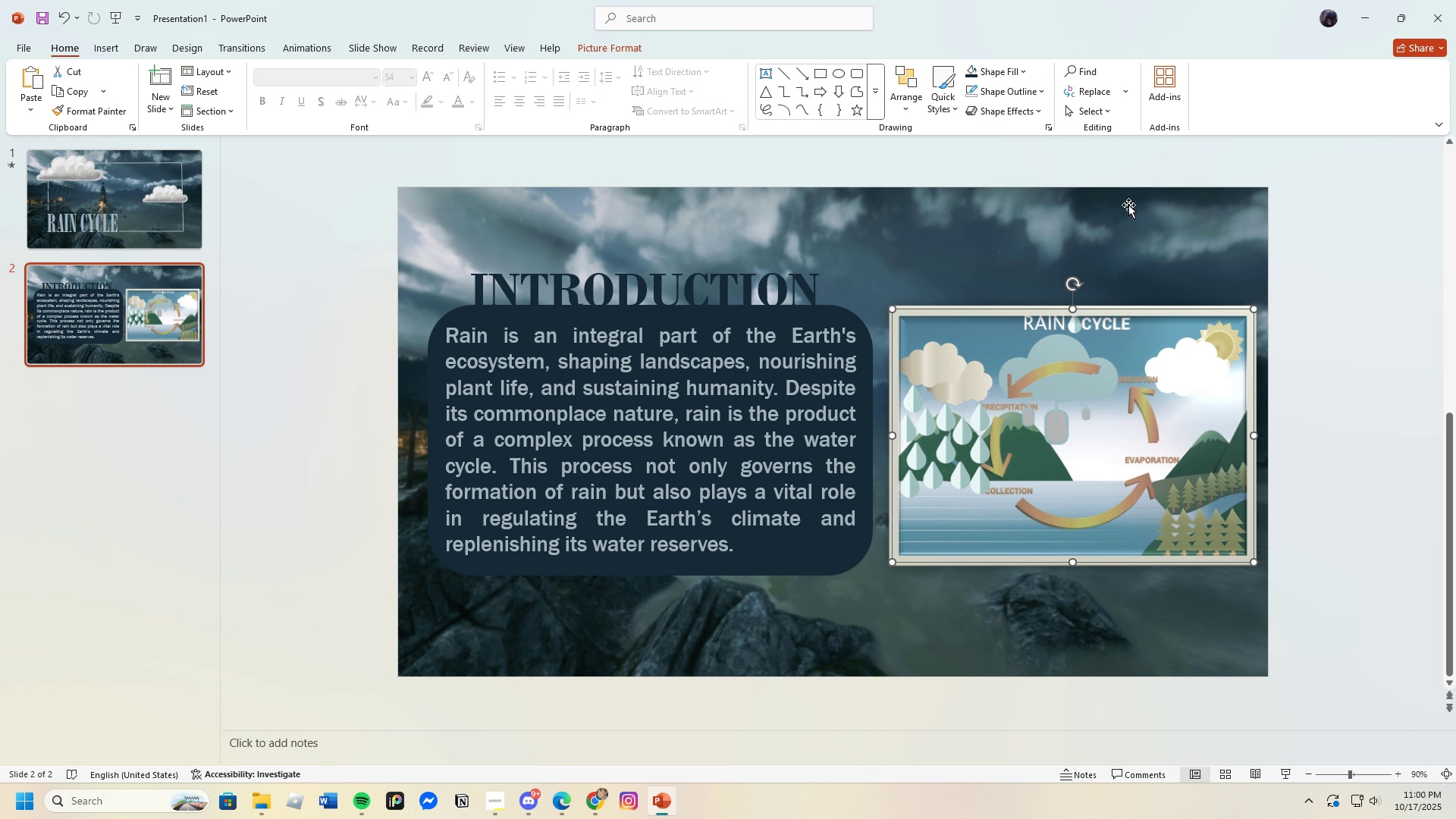 
left_click([1128, 205])
 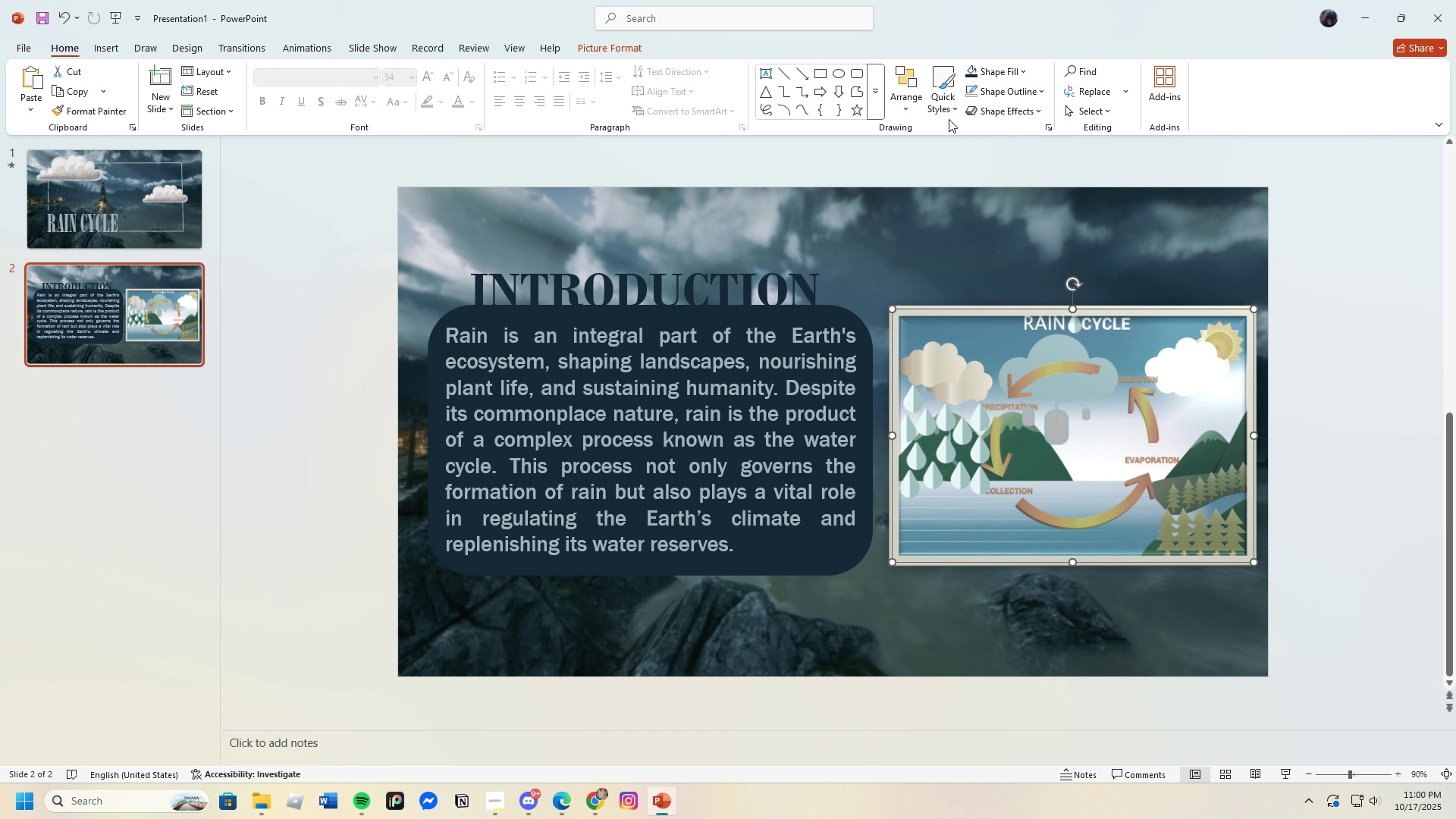 
left_click([941, 91])
 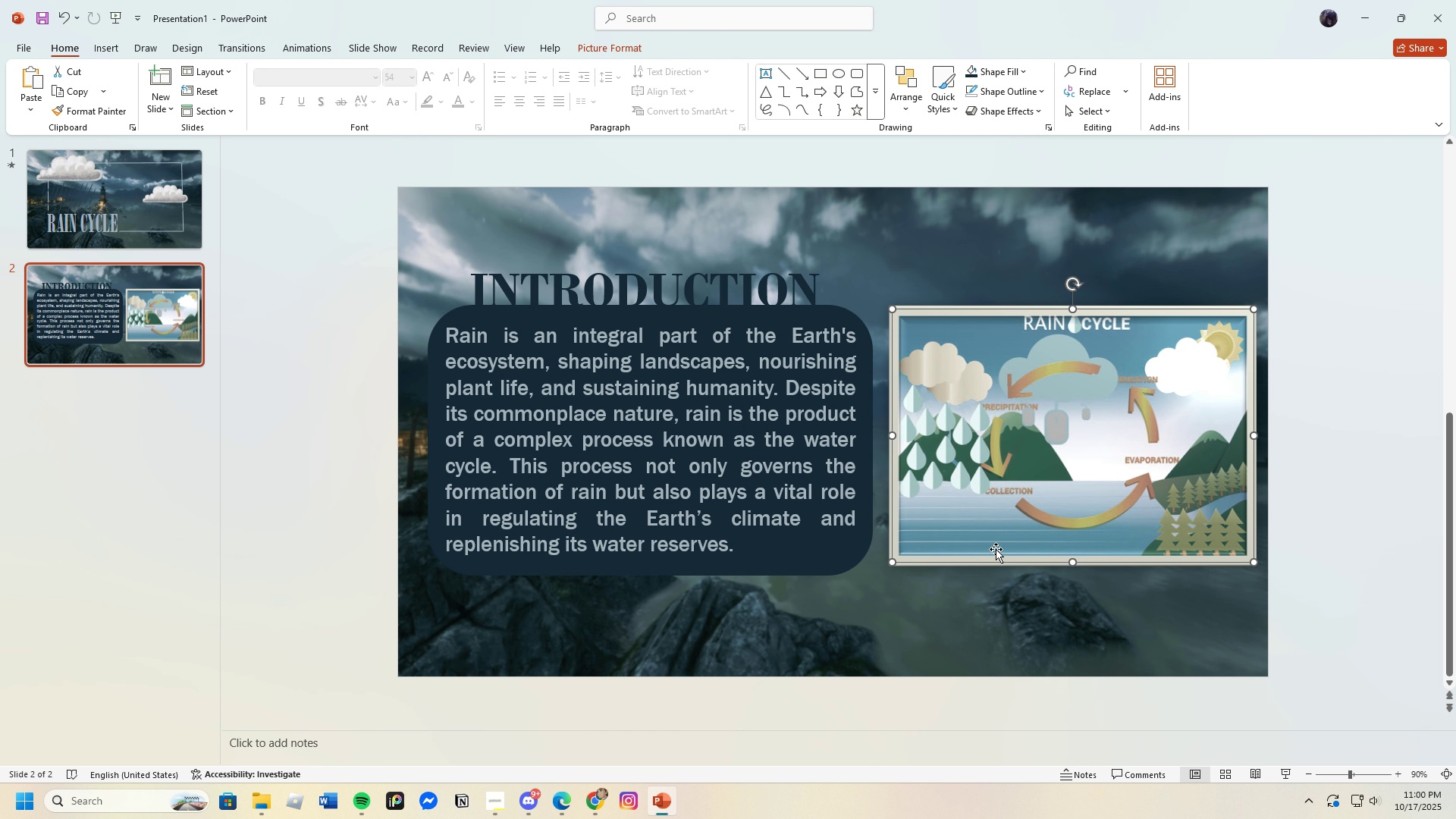 
wait(5.97)
 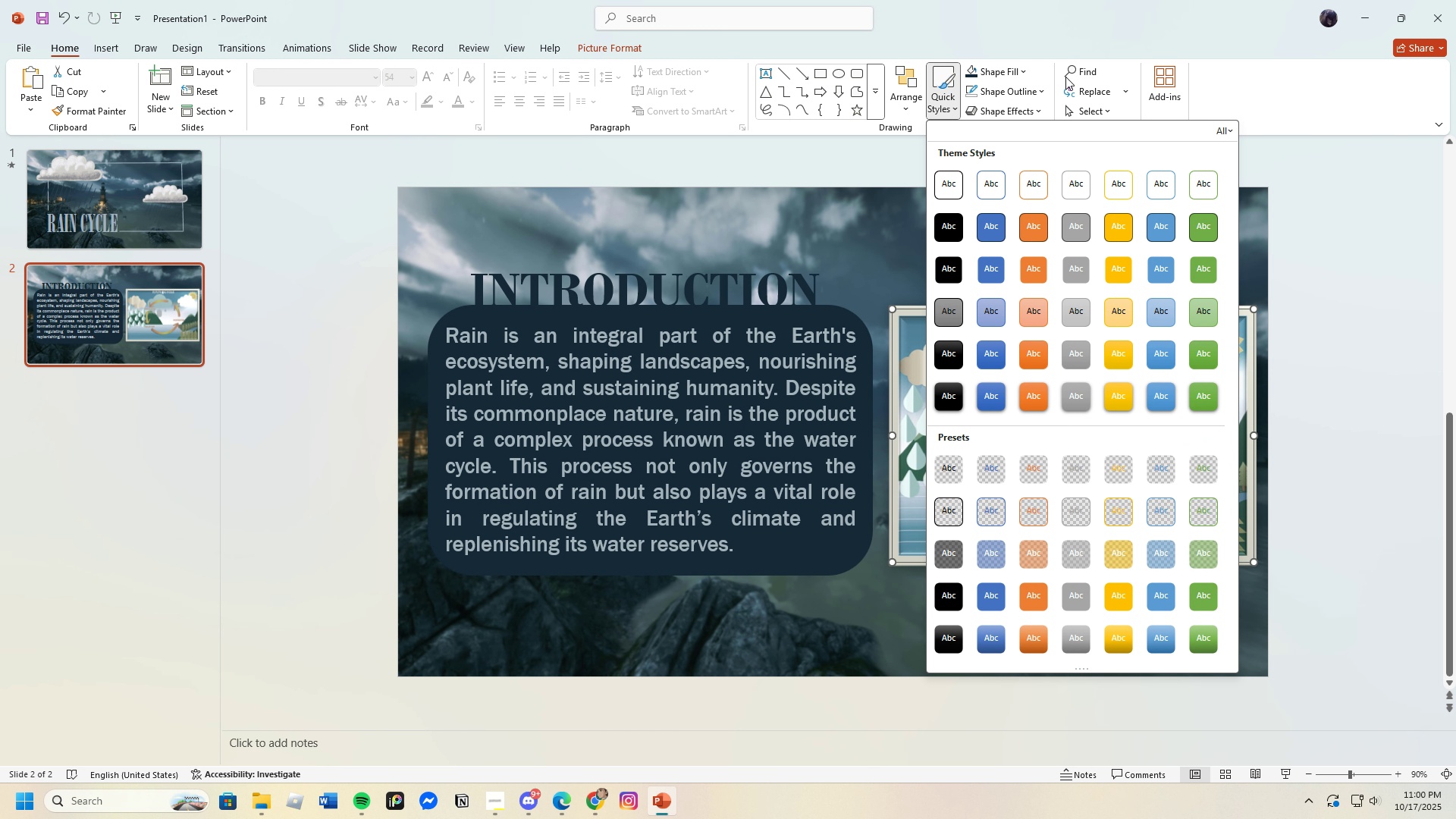 
left_click([600, 42])
 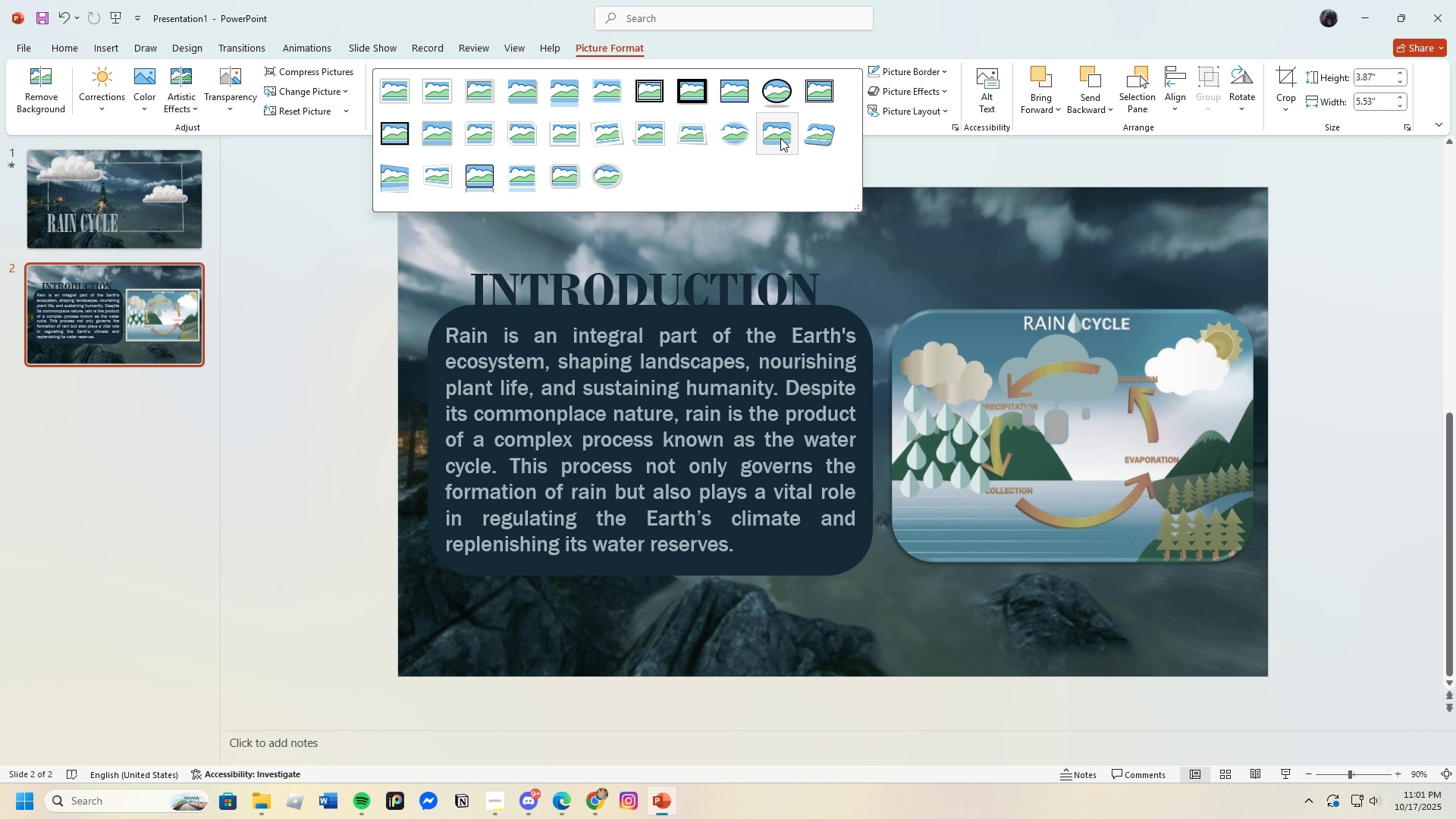 
left_click([780, 138])
 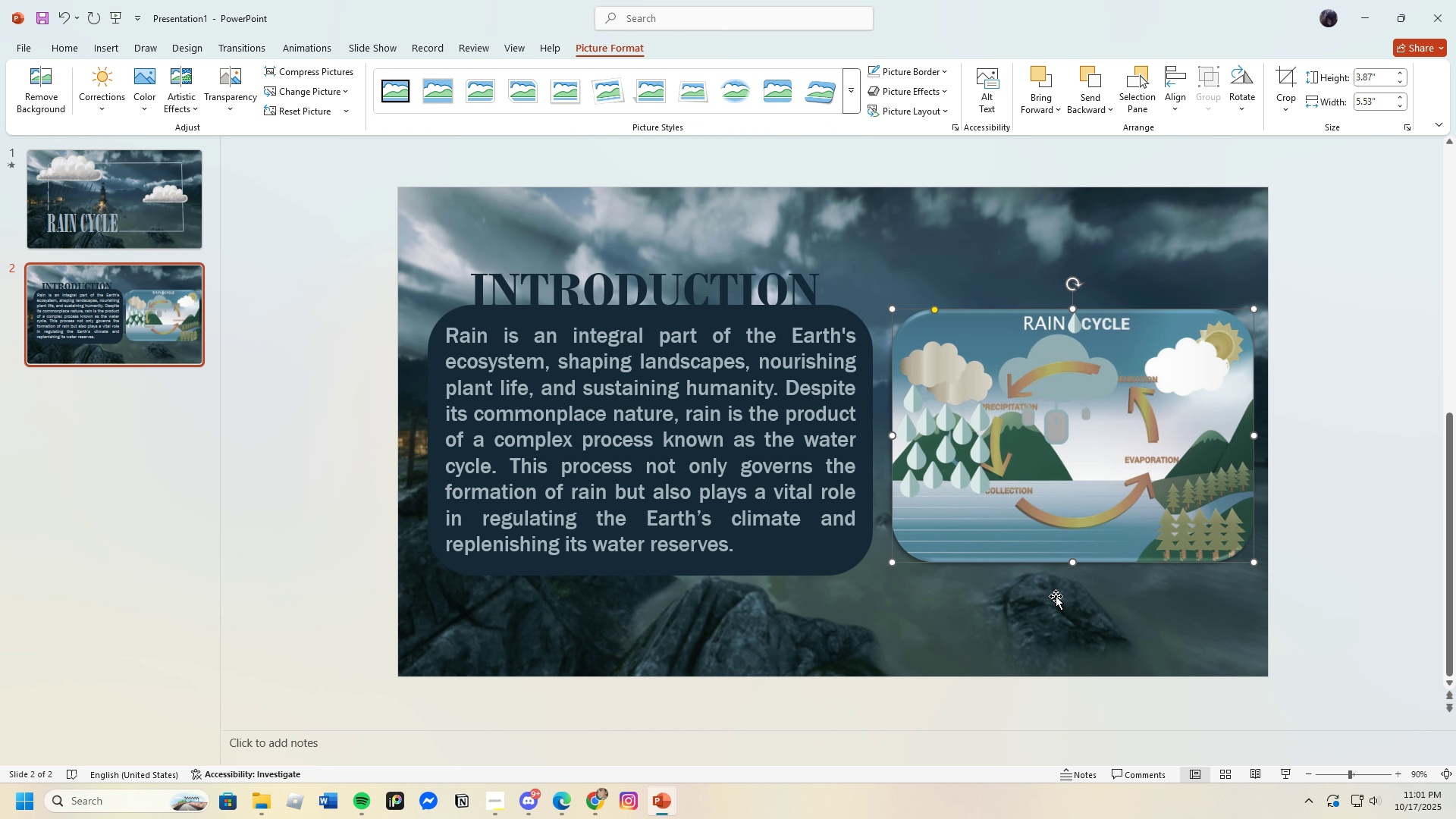 
left_click([1043, 585])
 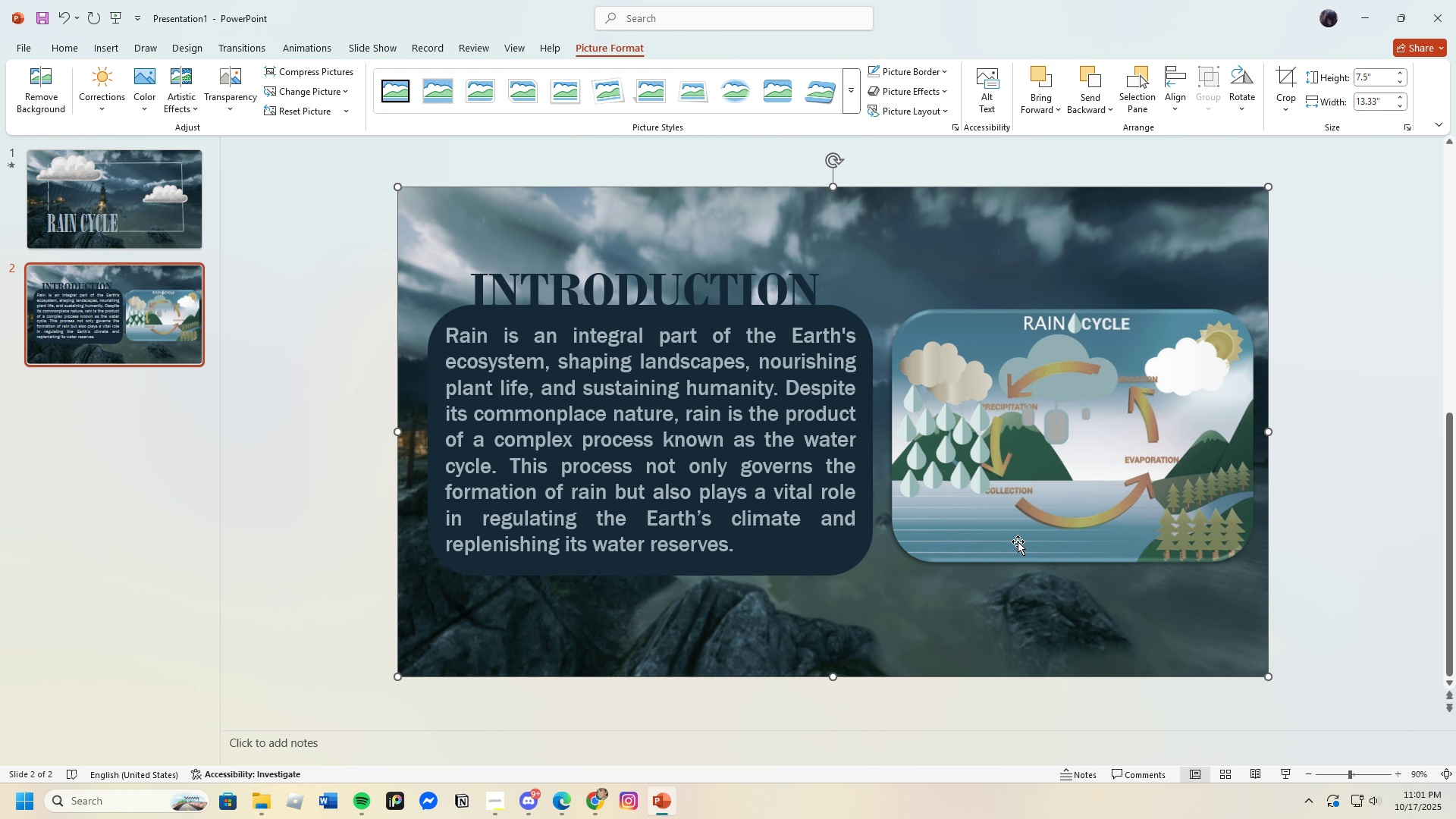 
wait(7.58)
 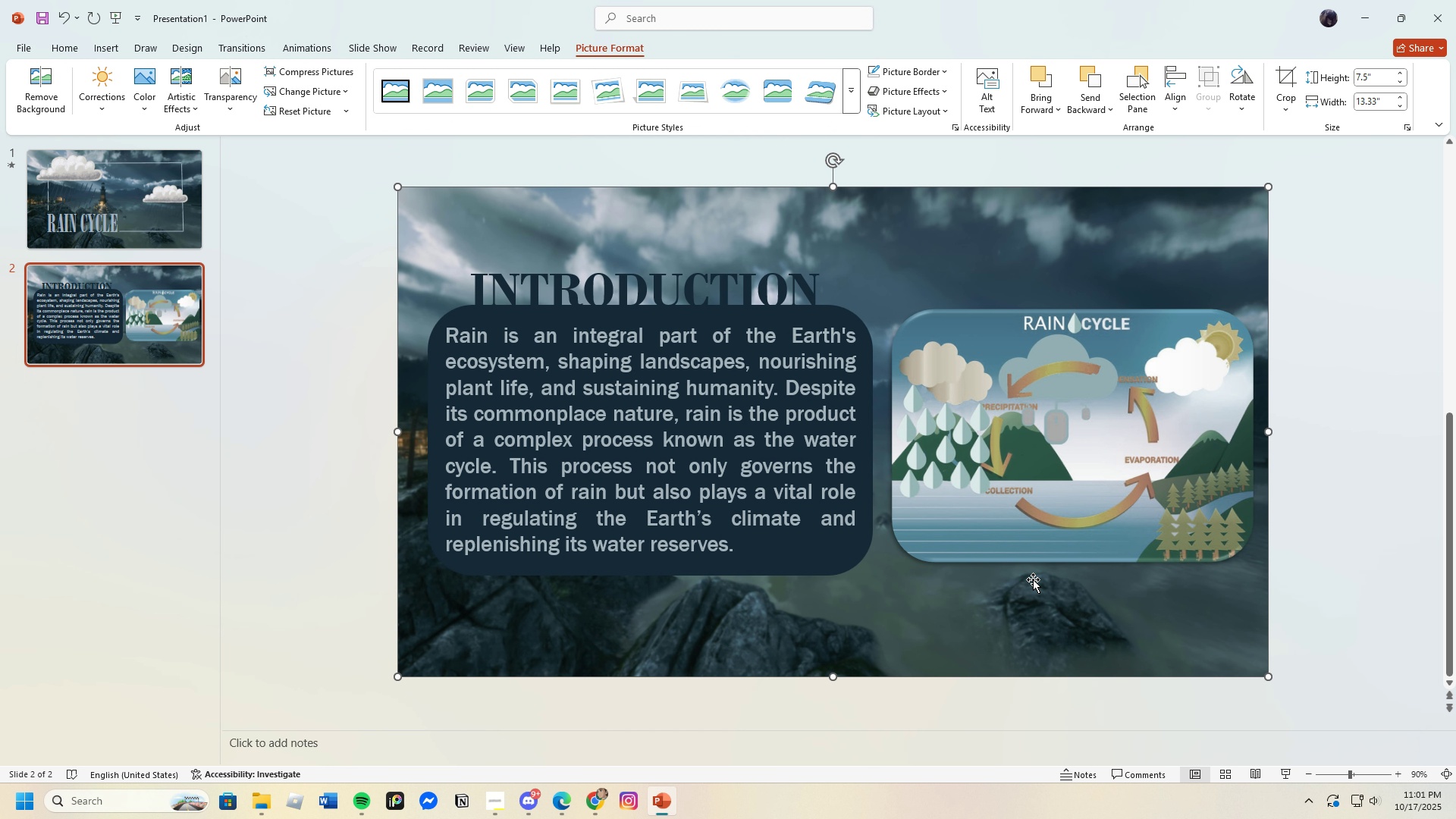 
left_click([1017, 541])
 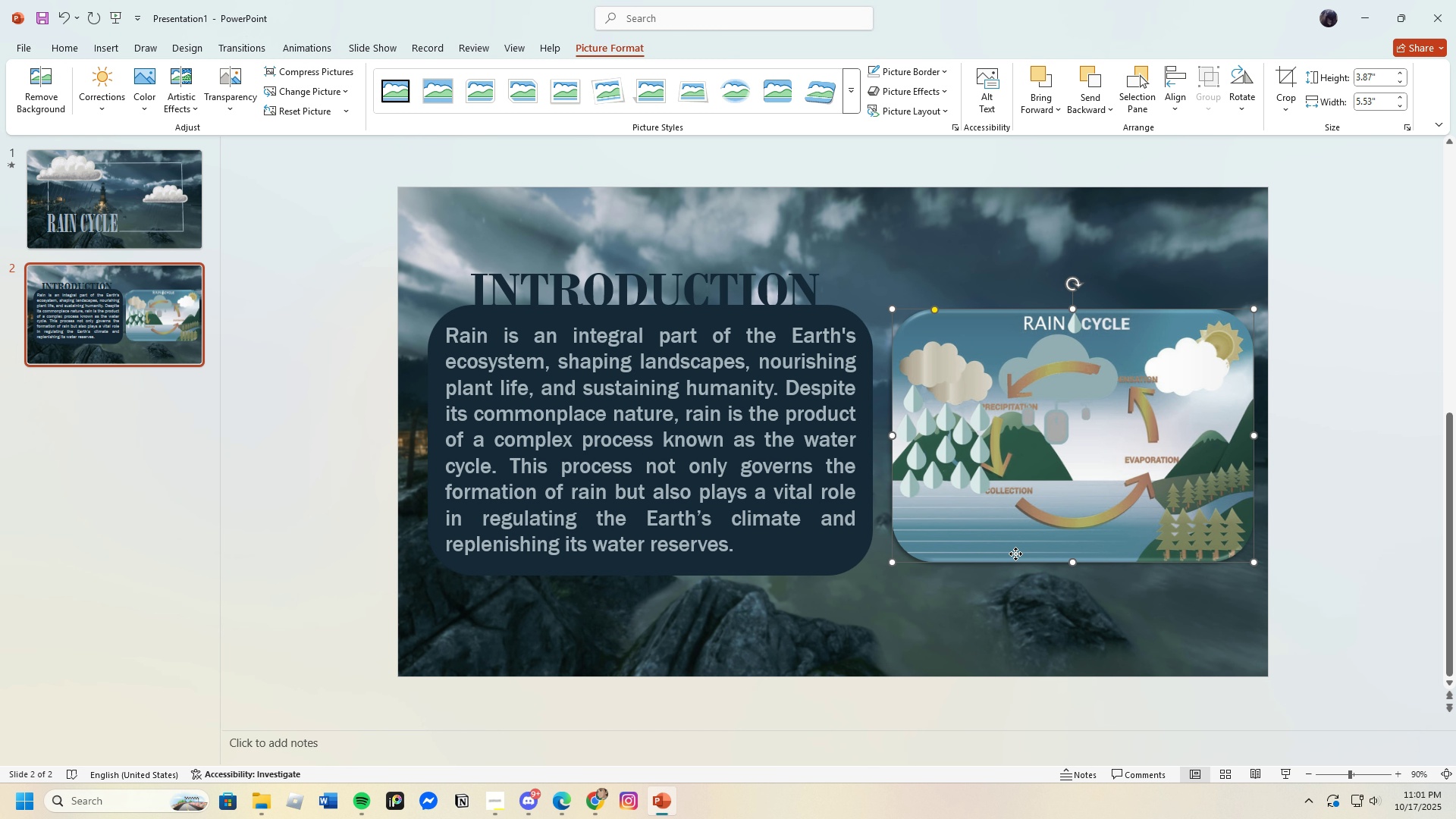 
left_click_drag(start_coordinate=[1017, 541], to_coordinate=[1007, 544])
 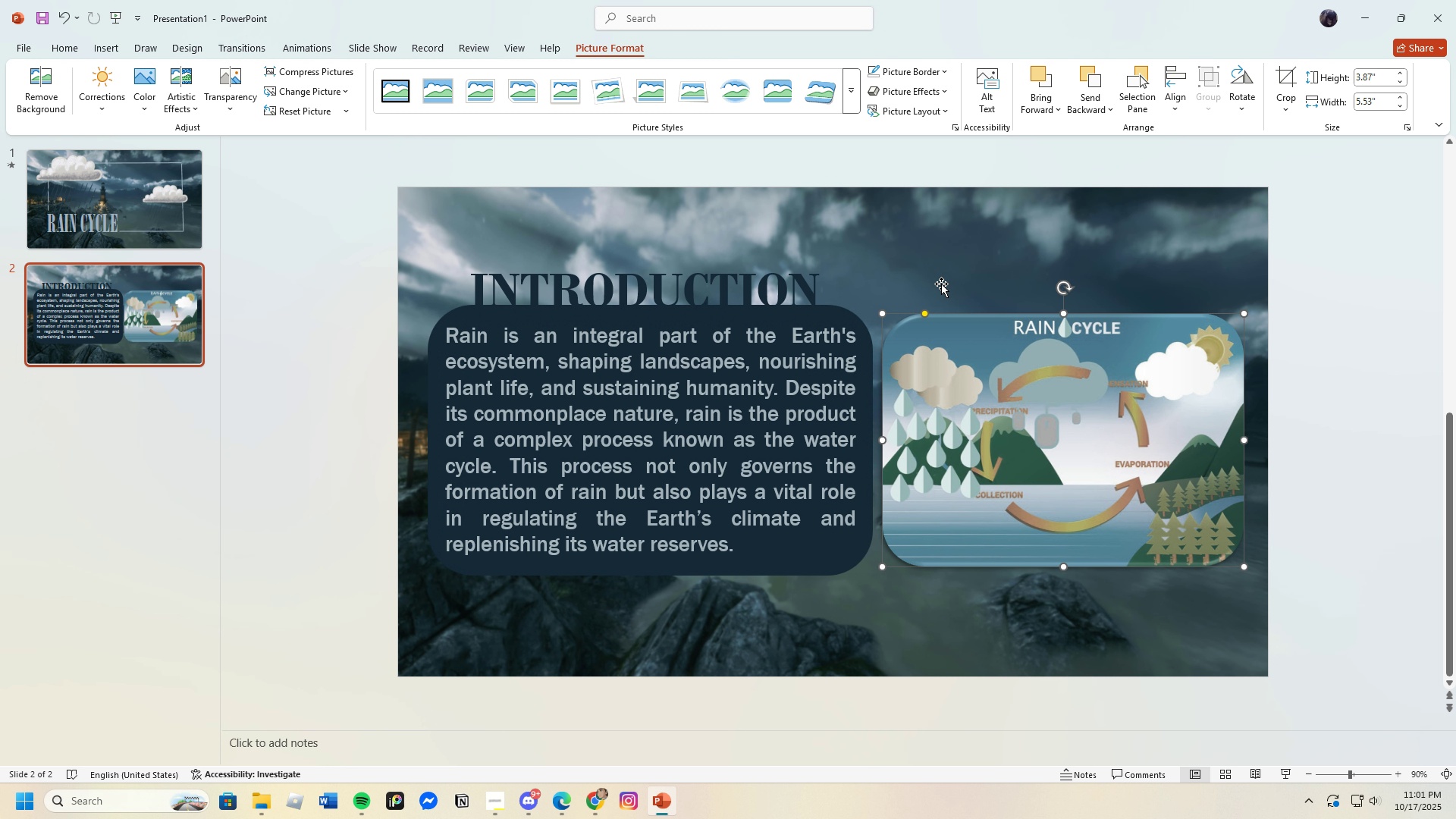 
left_click([941, 284])
 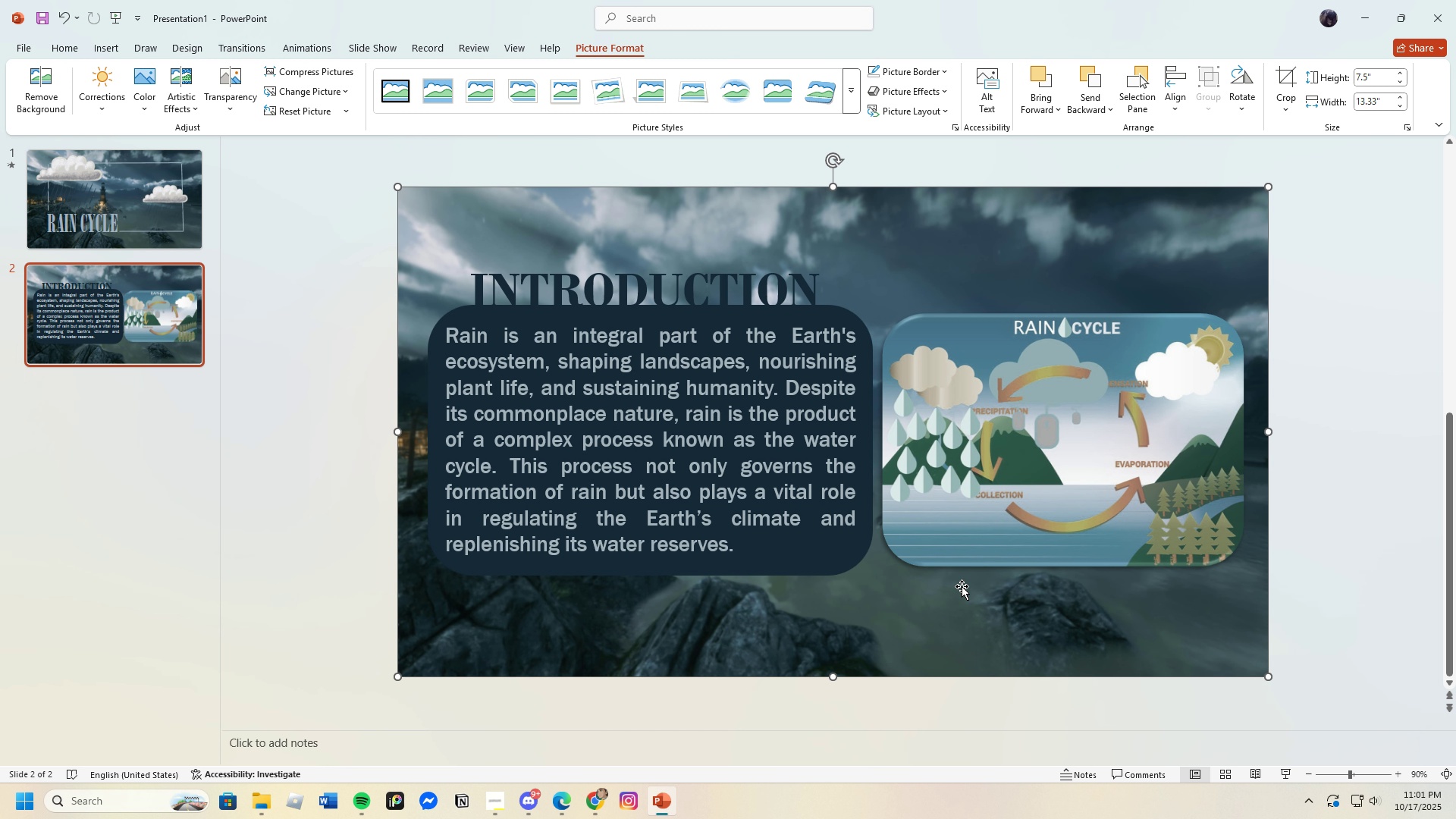 
wait(17.3)
 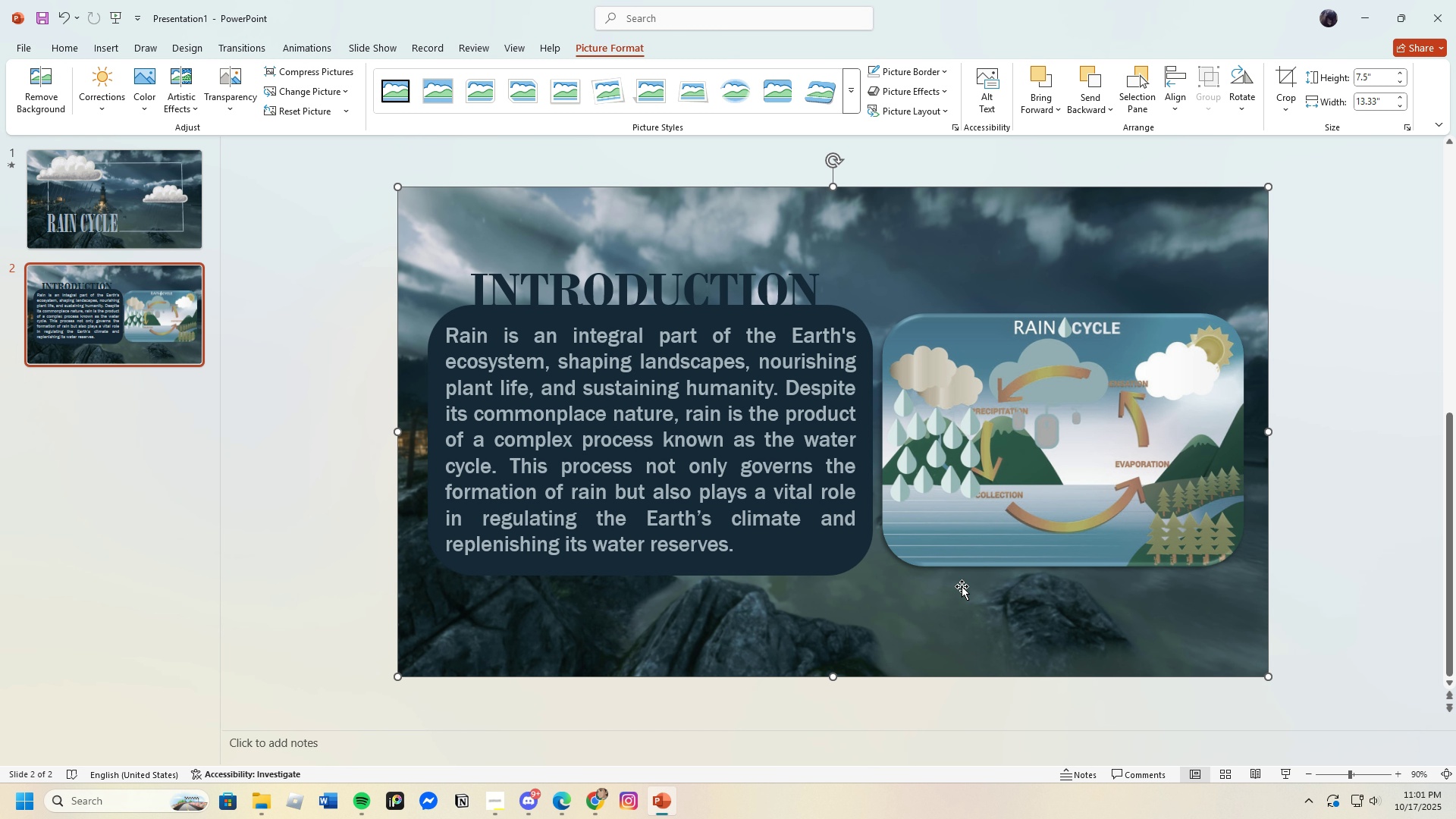 
left_click([105, 42])
 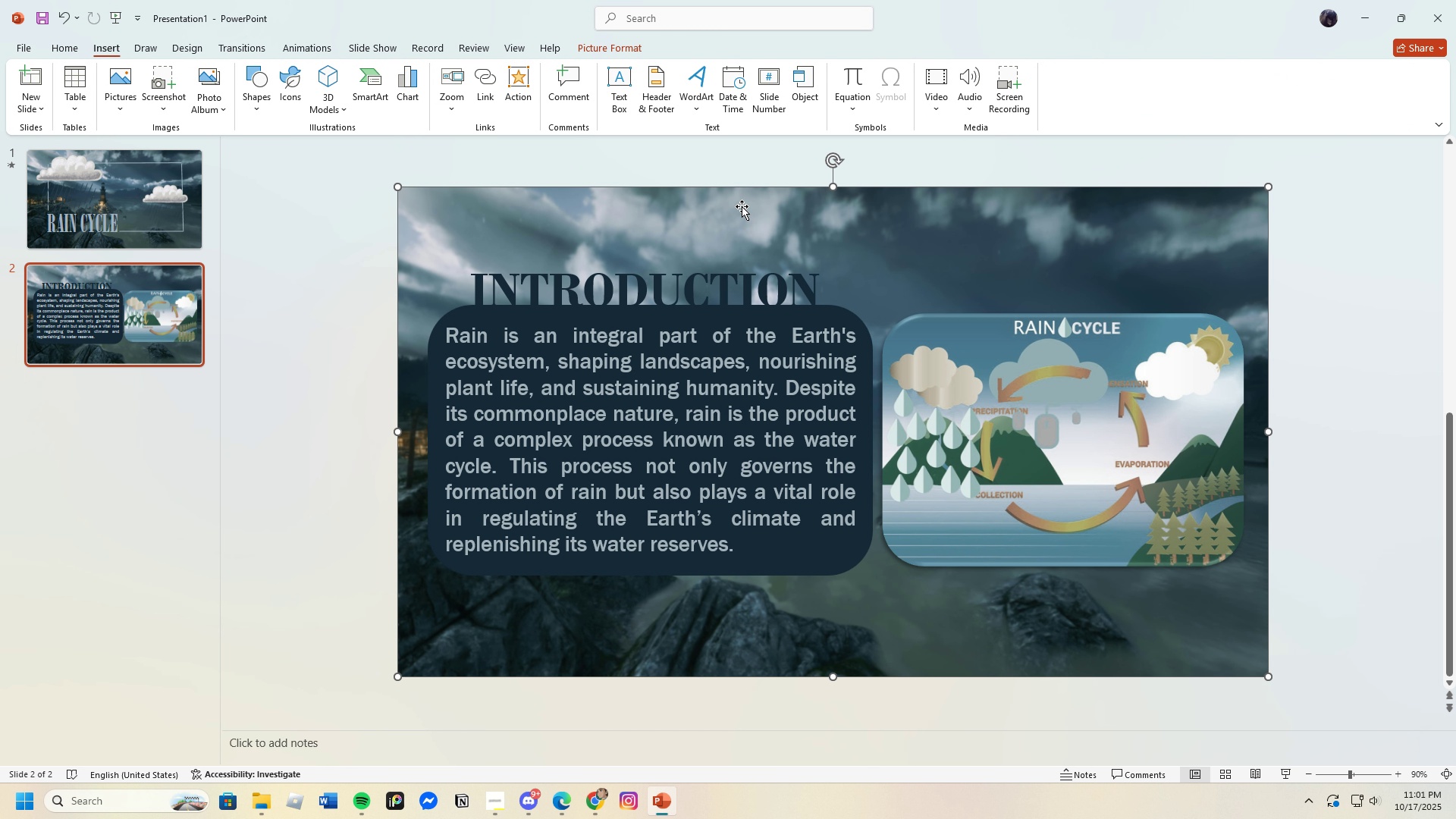 
mouse_move([755, 204])
 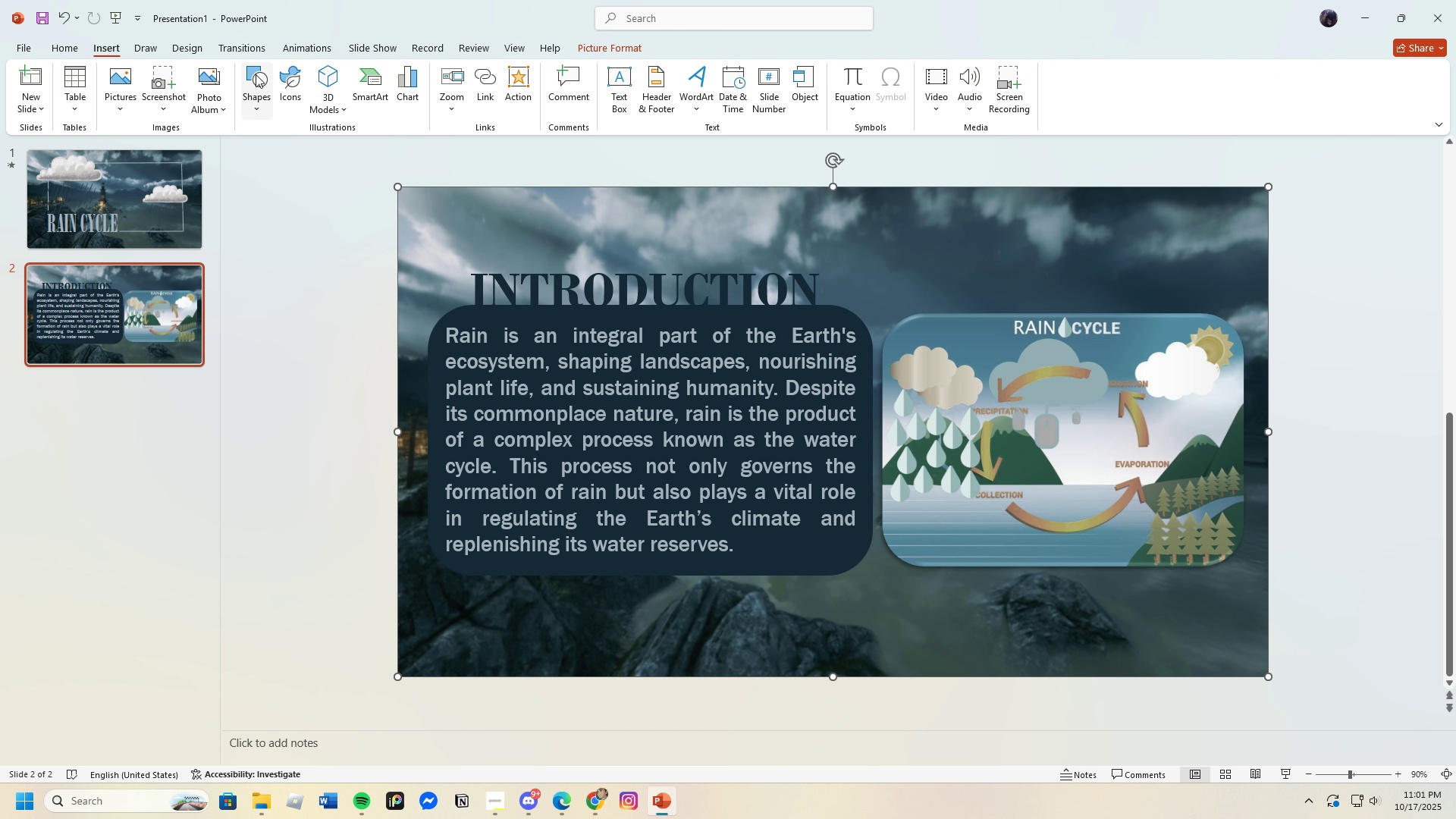 
left_click([253, 74])
 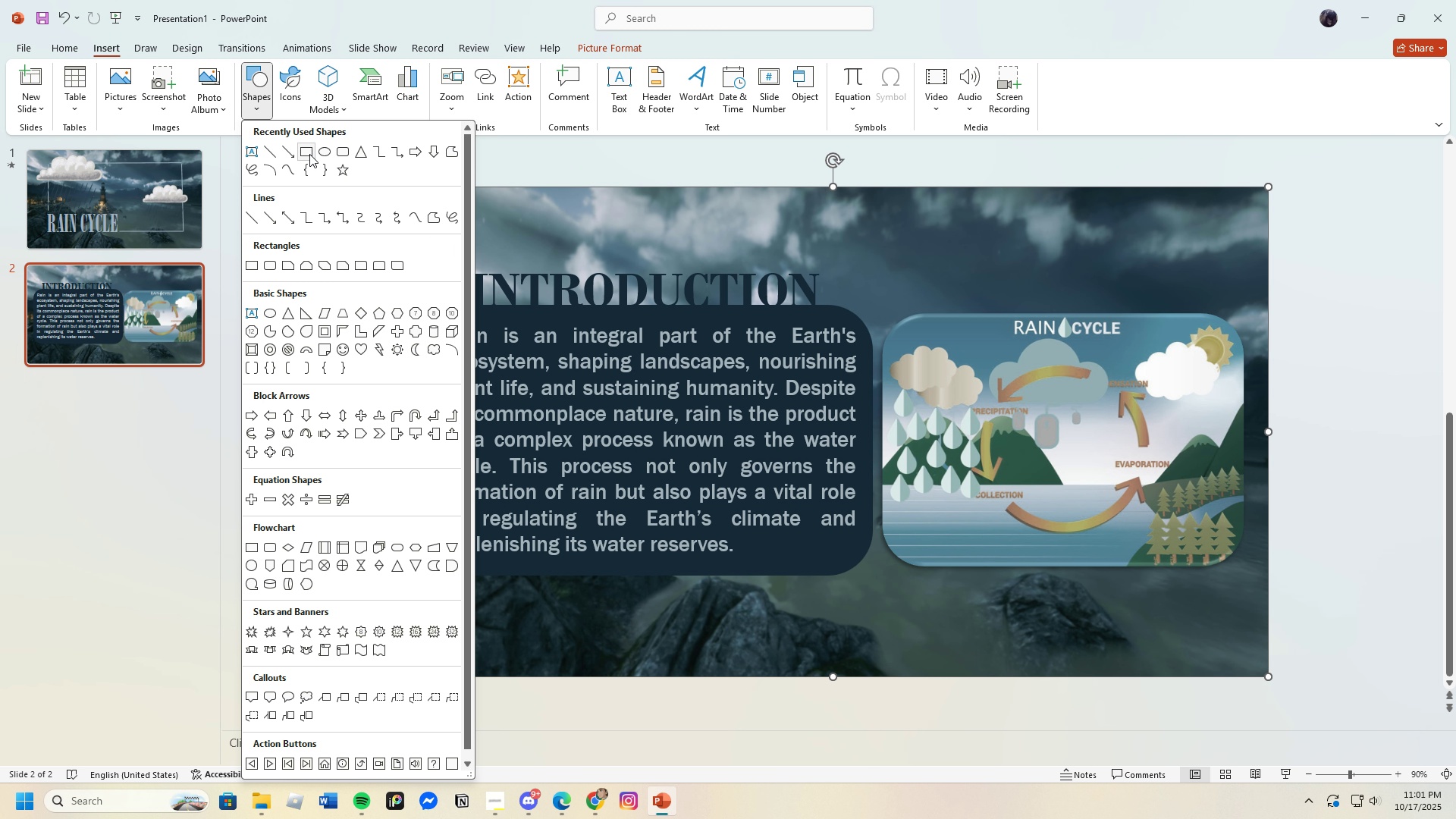 
left_click([309, 151])
 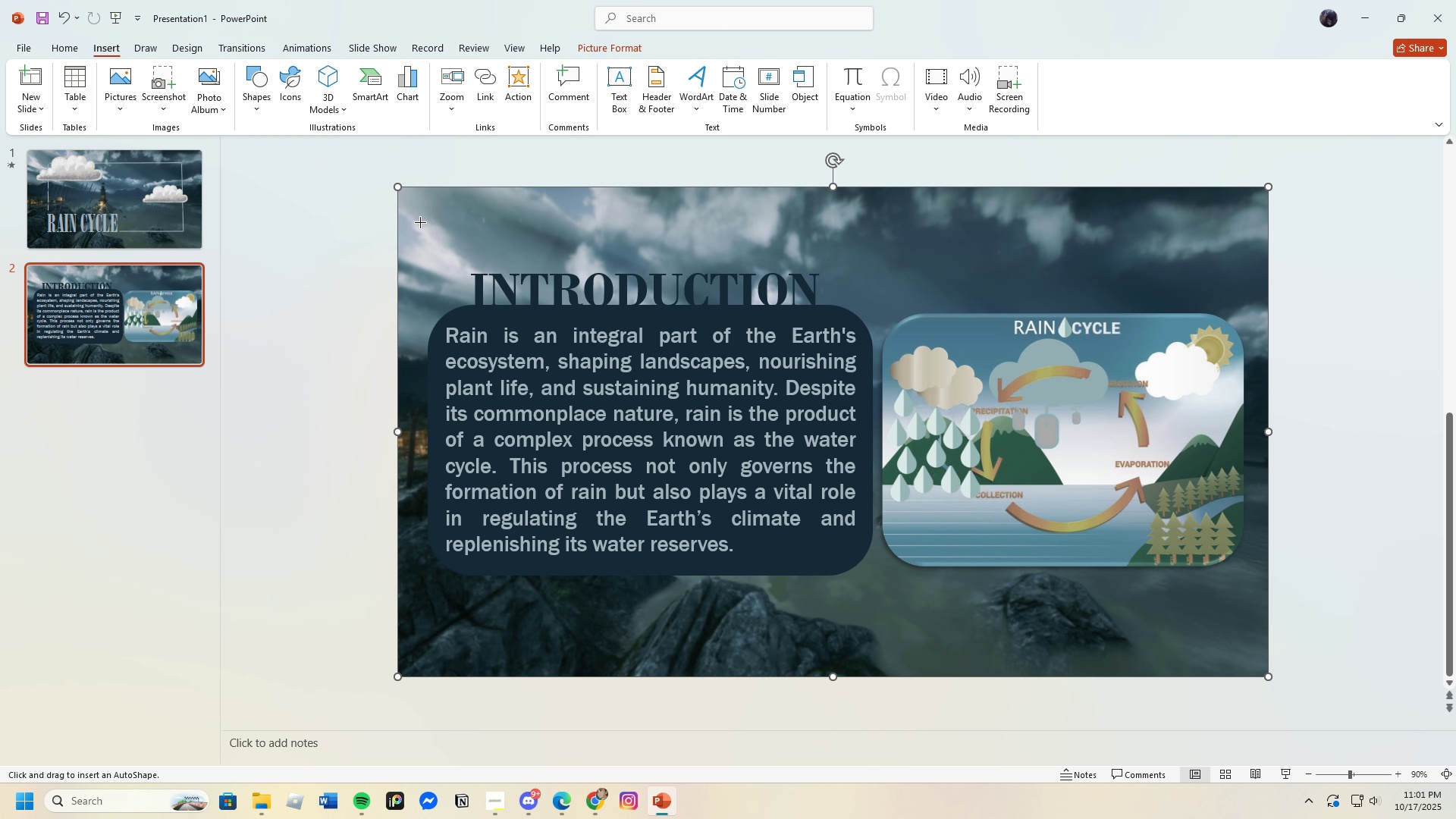 
left_click_drag(start_coordinate=[419, 221], to_coordinate=[1247, 653])
 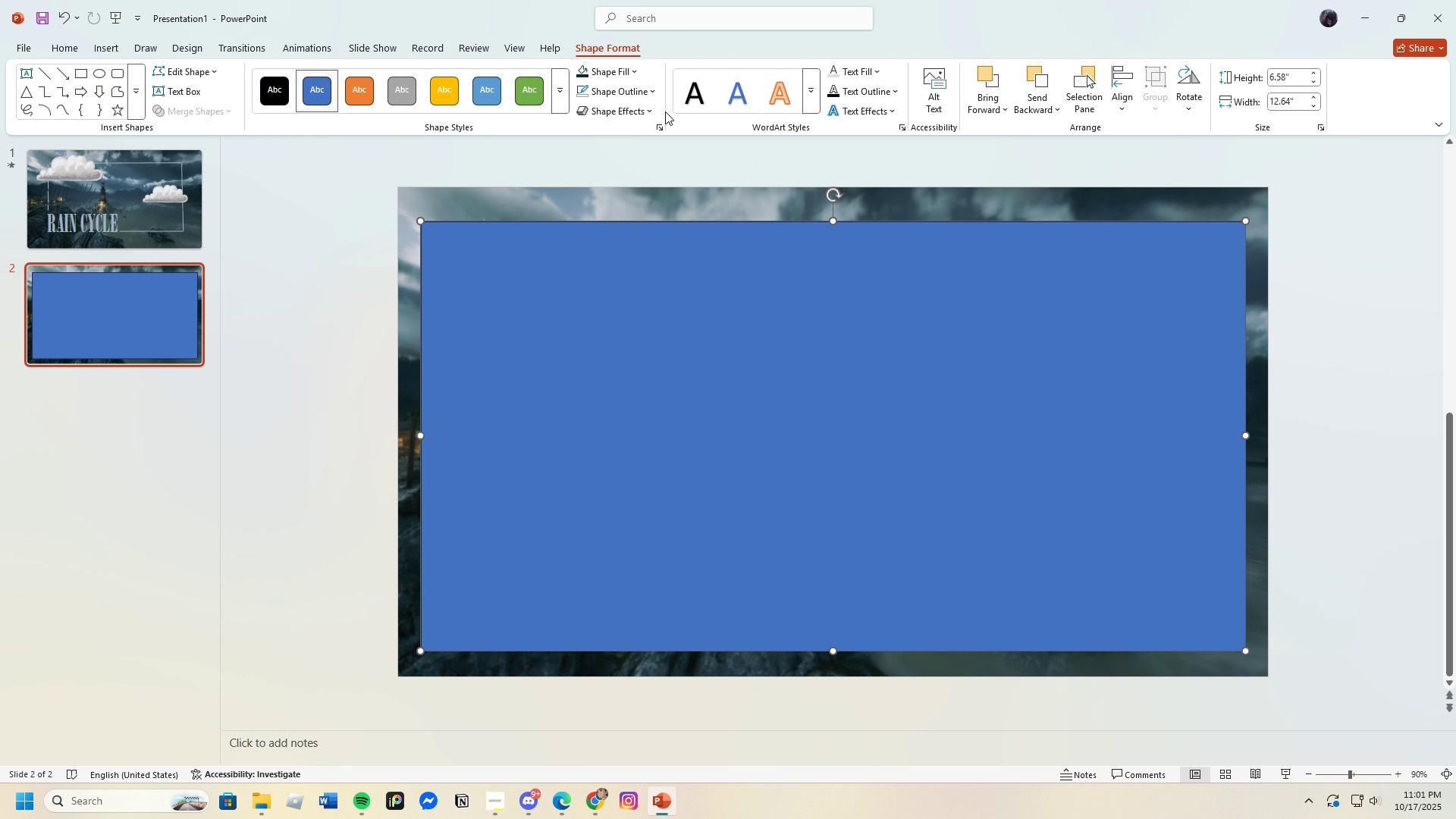 
left_click([652, 88])
 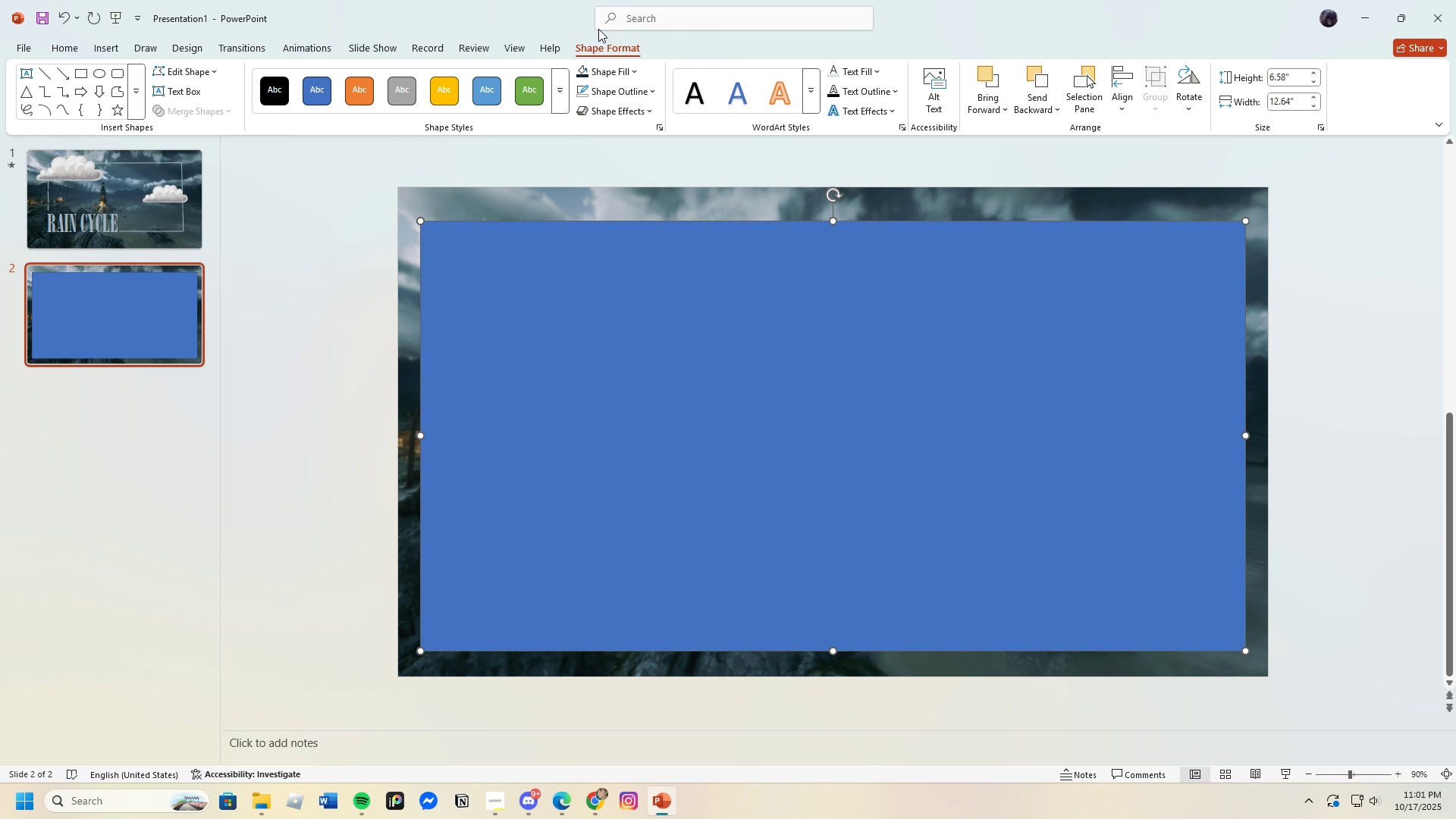 
left_click([623, 70])
 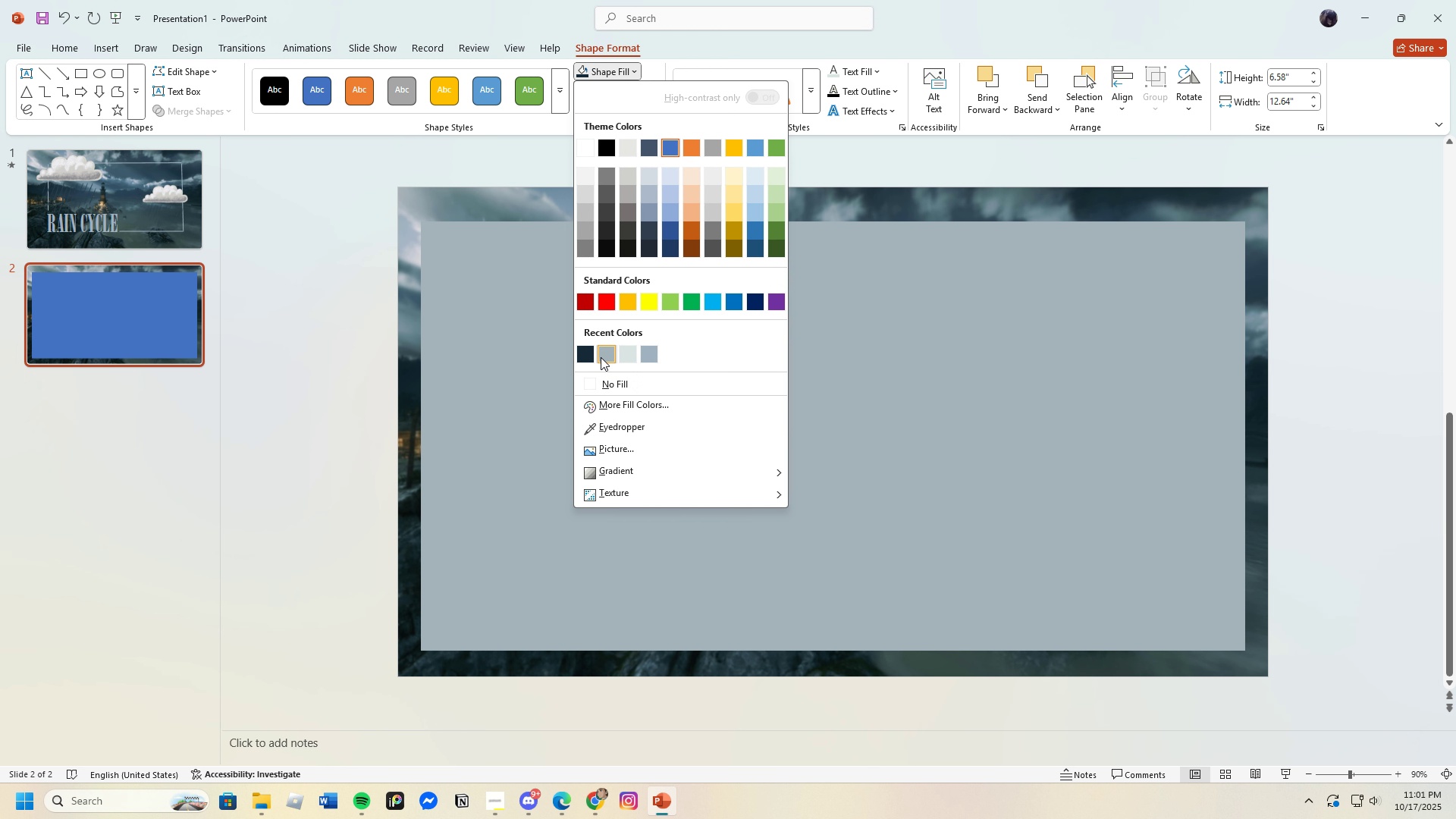 
left_click([601, 357])
 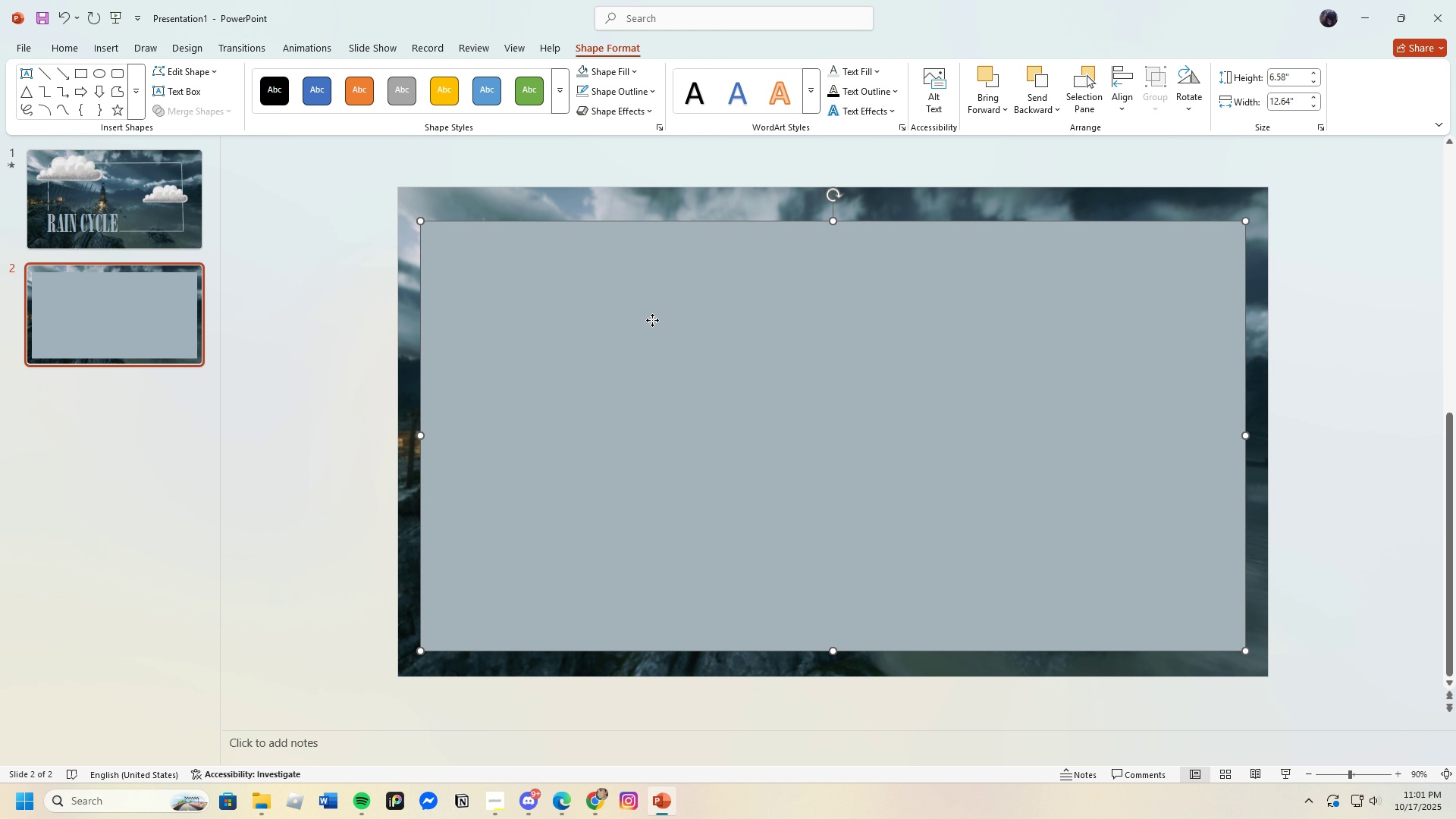 
right_click([652, 320])
 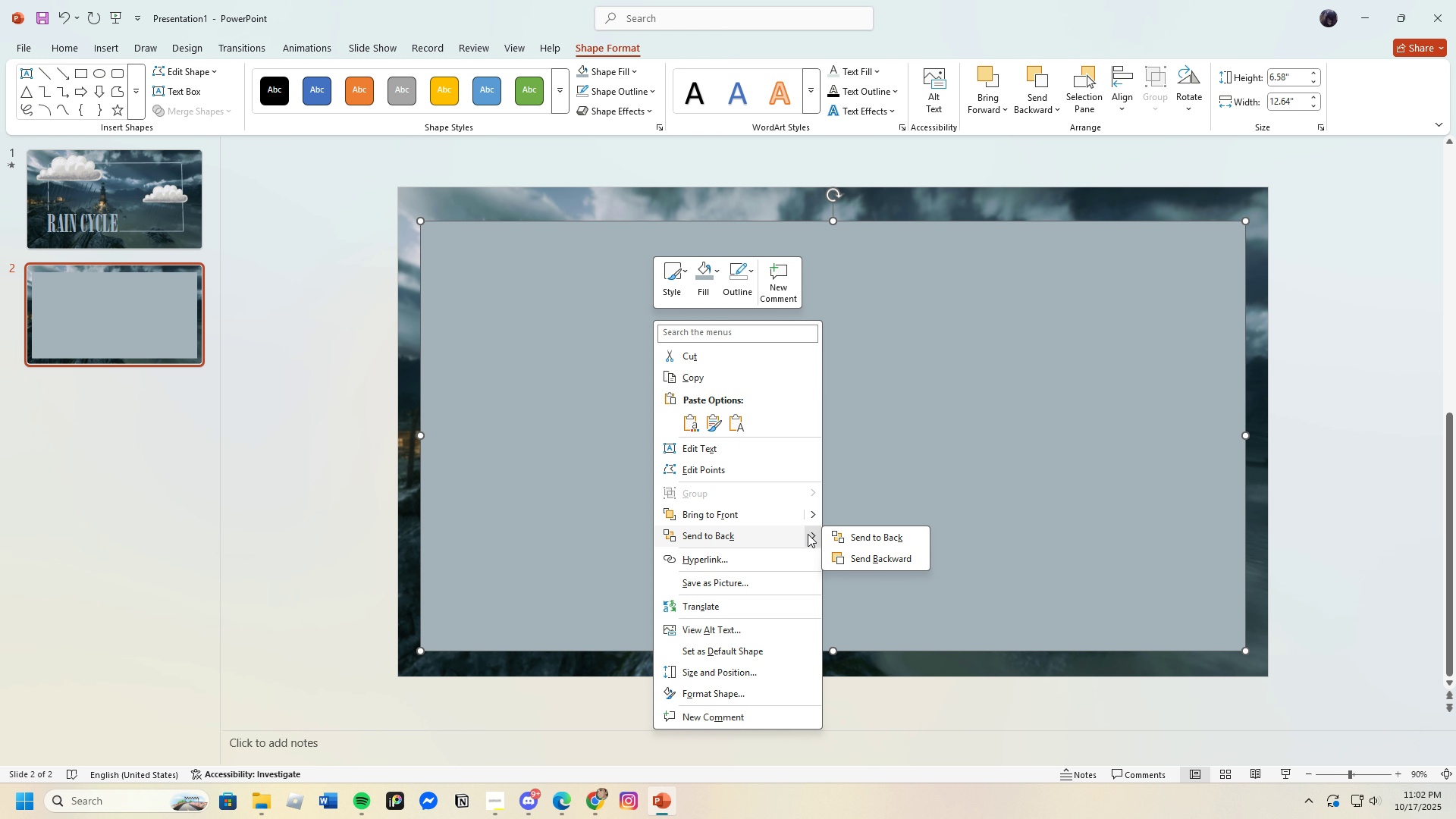 
left_click([850, 557])
 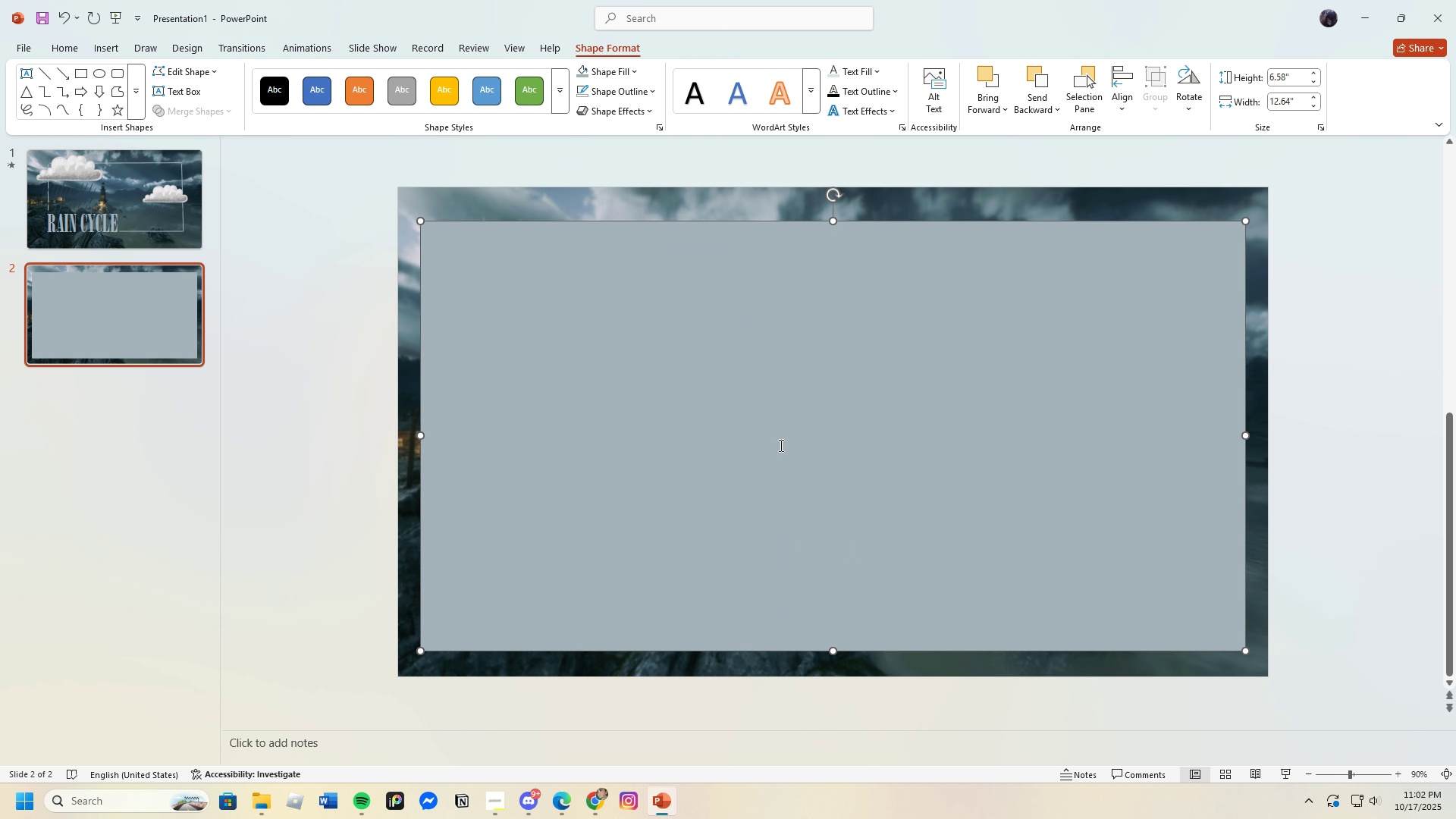 
right_click([788, 359])
 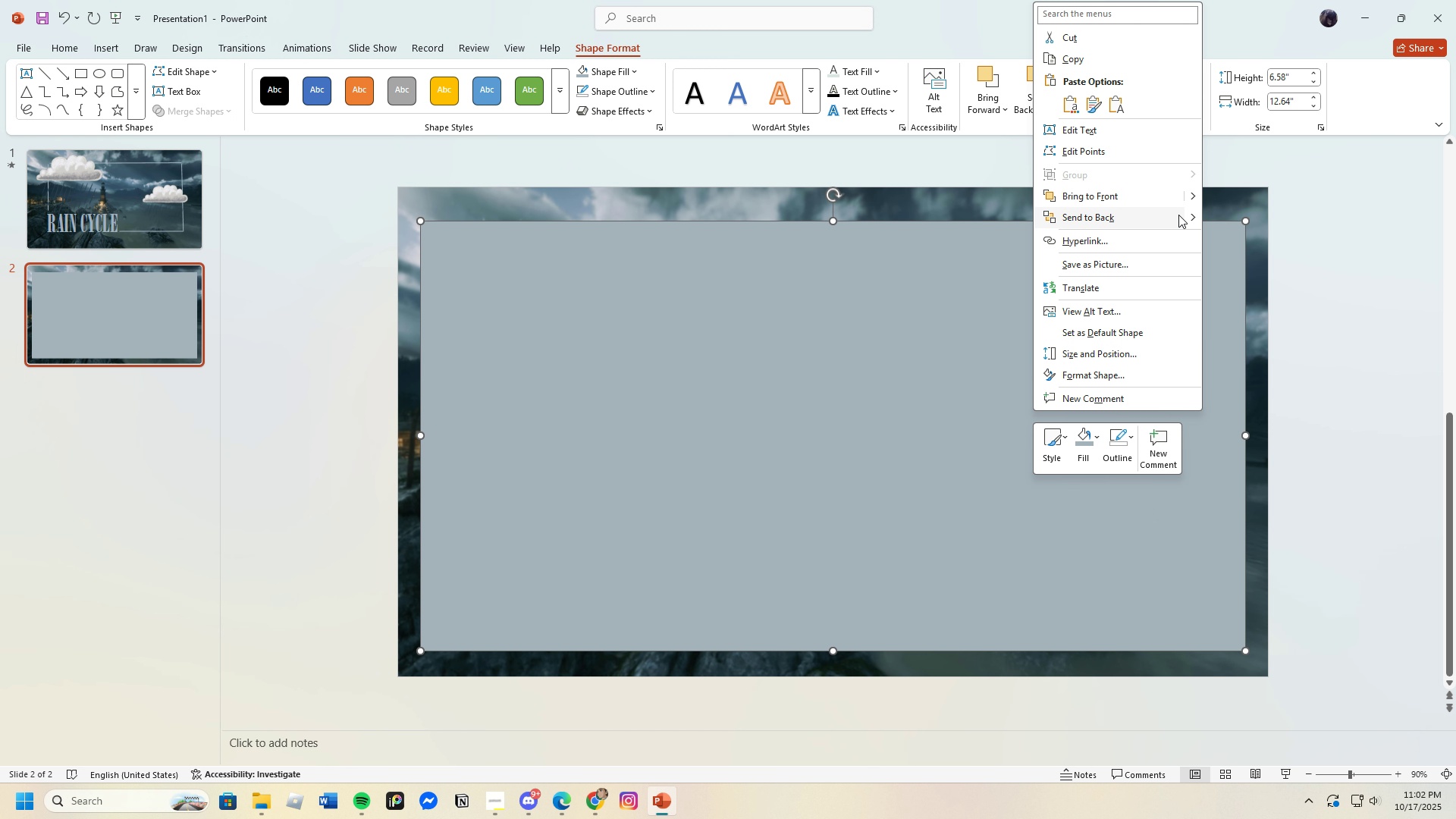 
wait(5.98)
 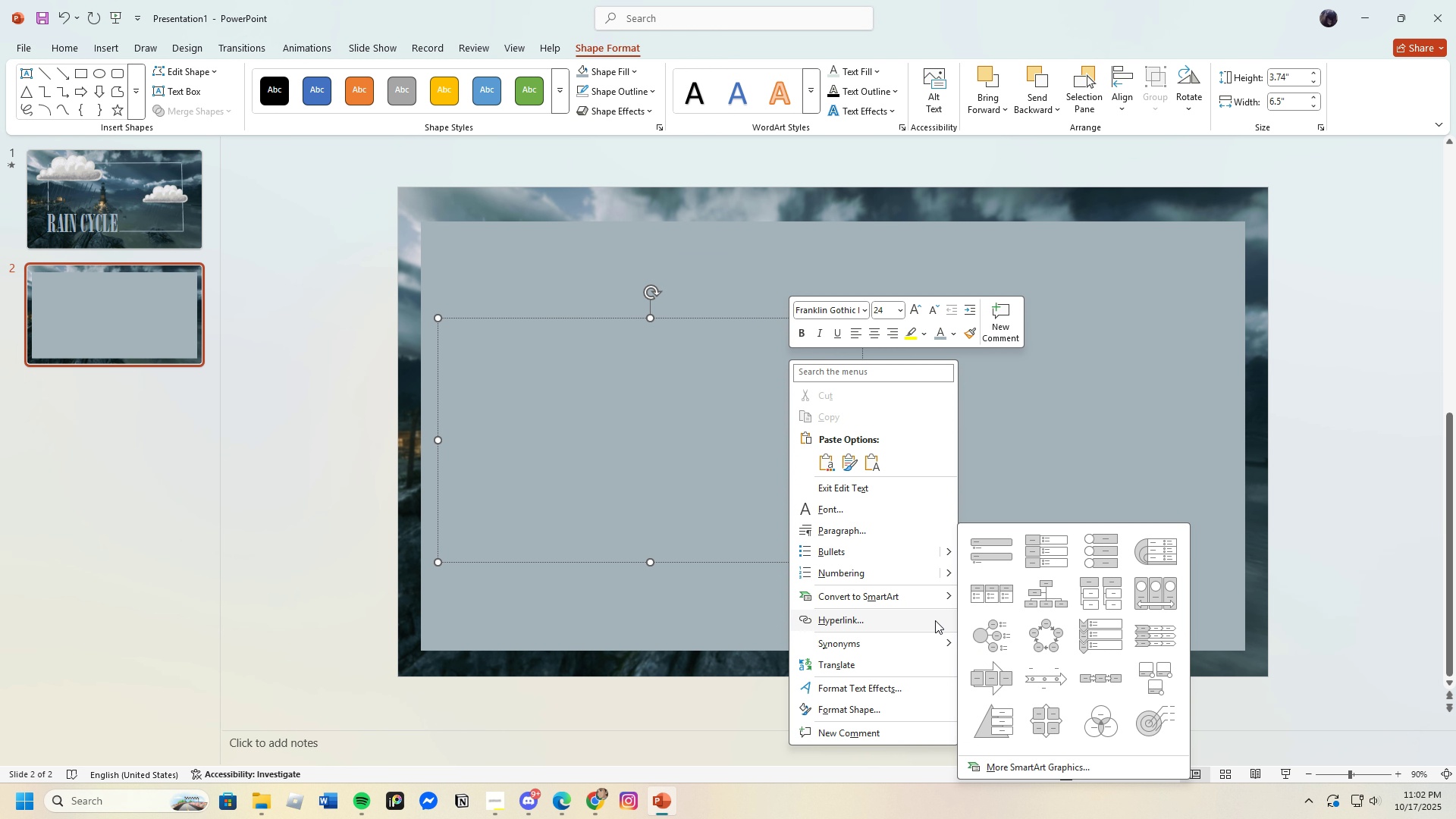 
left_click([1225, 240])
 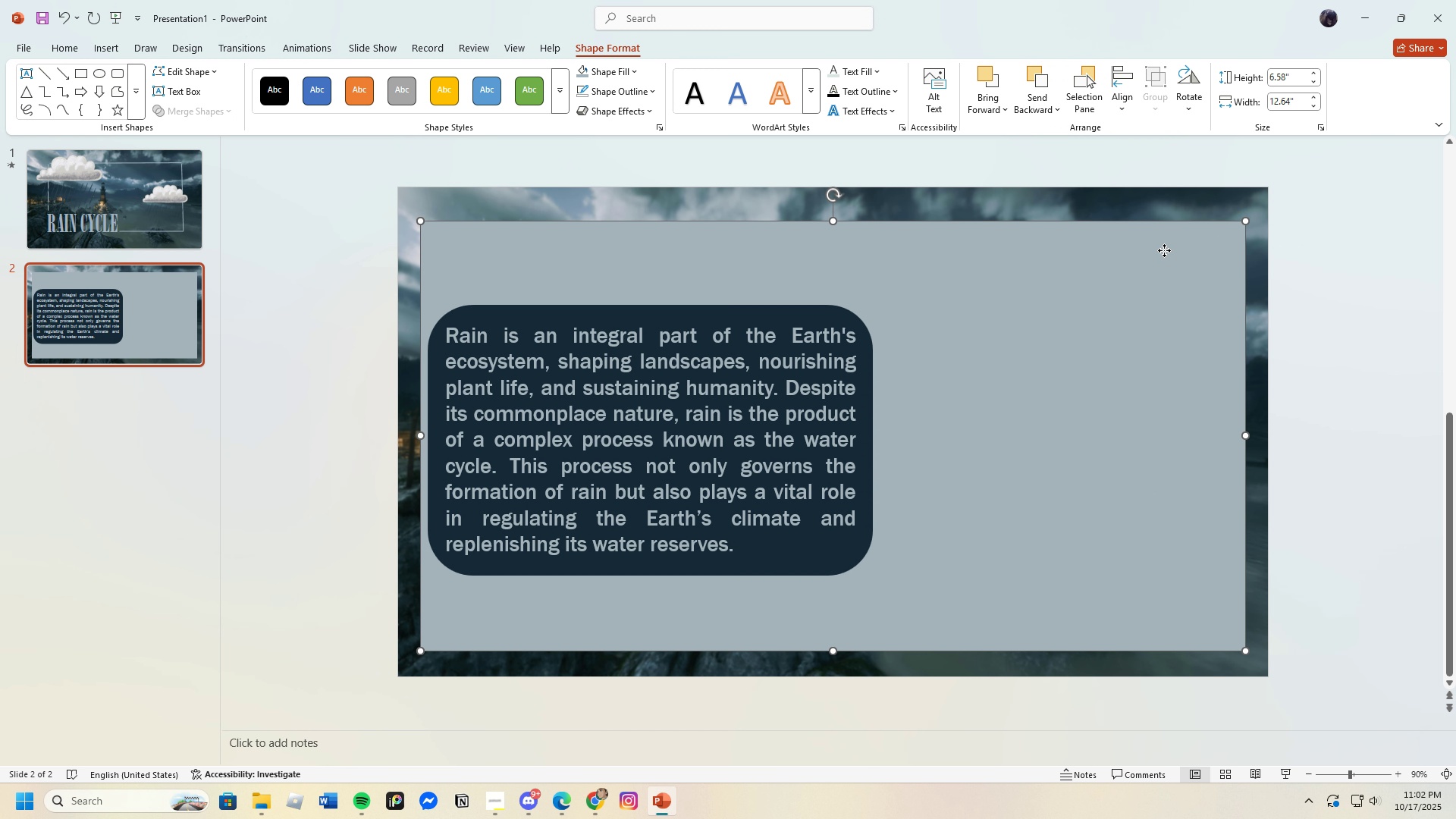 
right_click([1164, 250])
 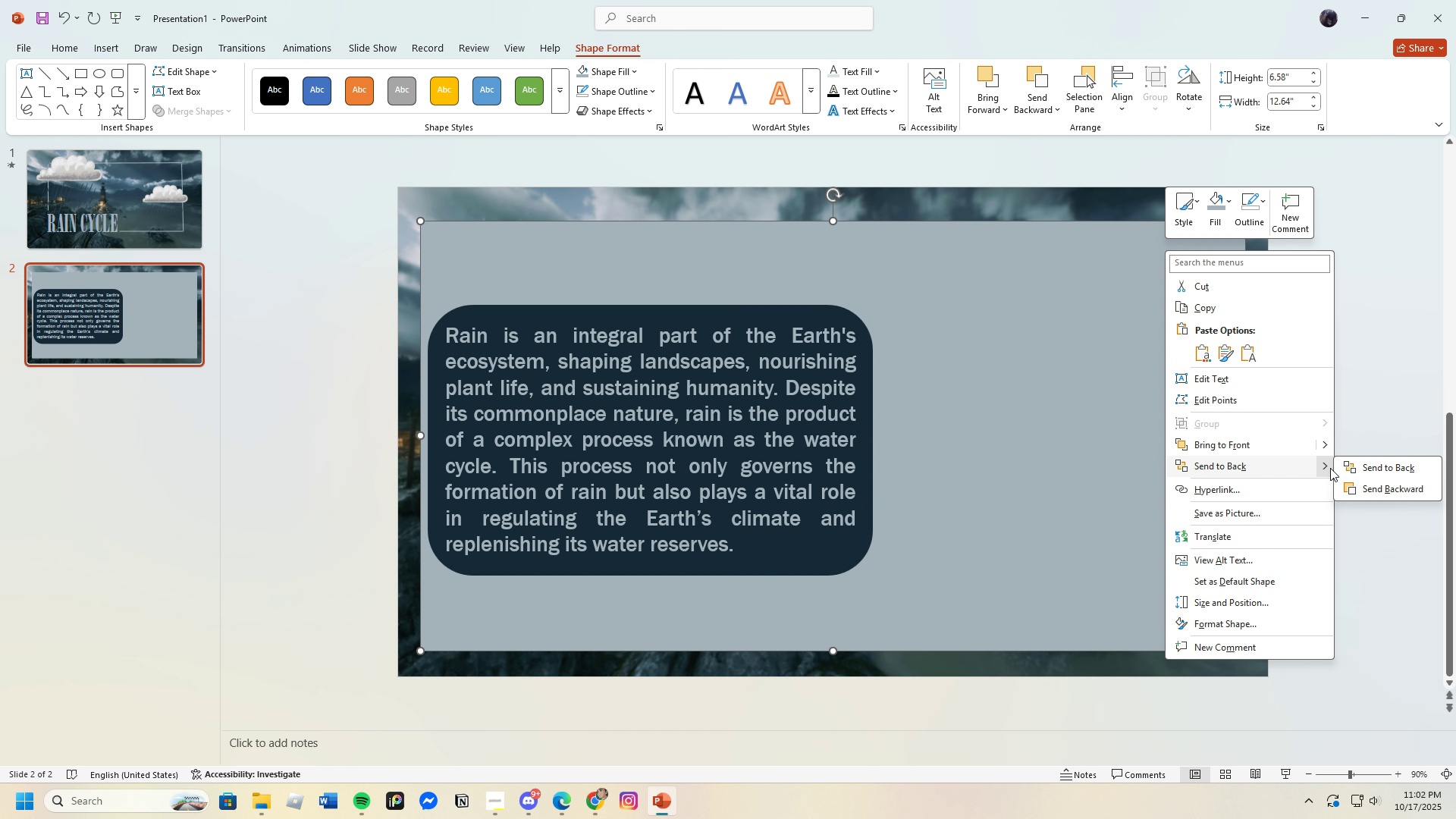 
left_click([1367, 489])
 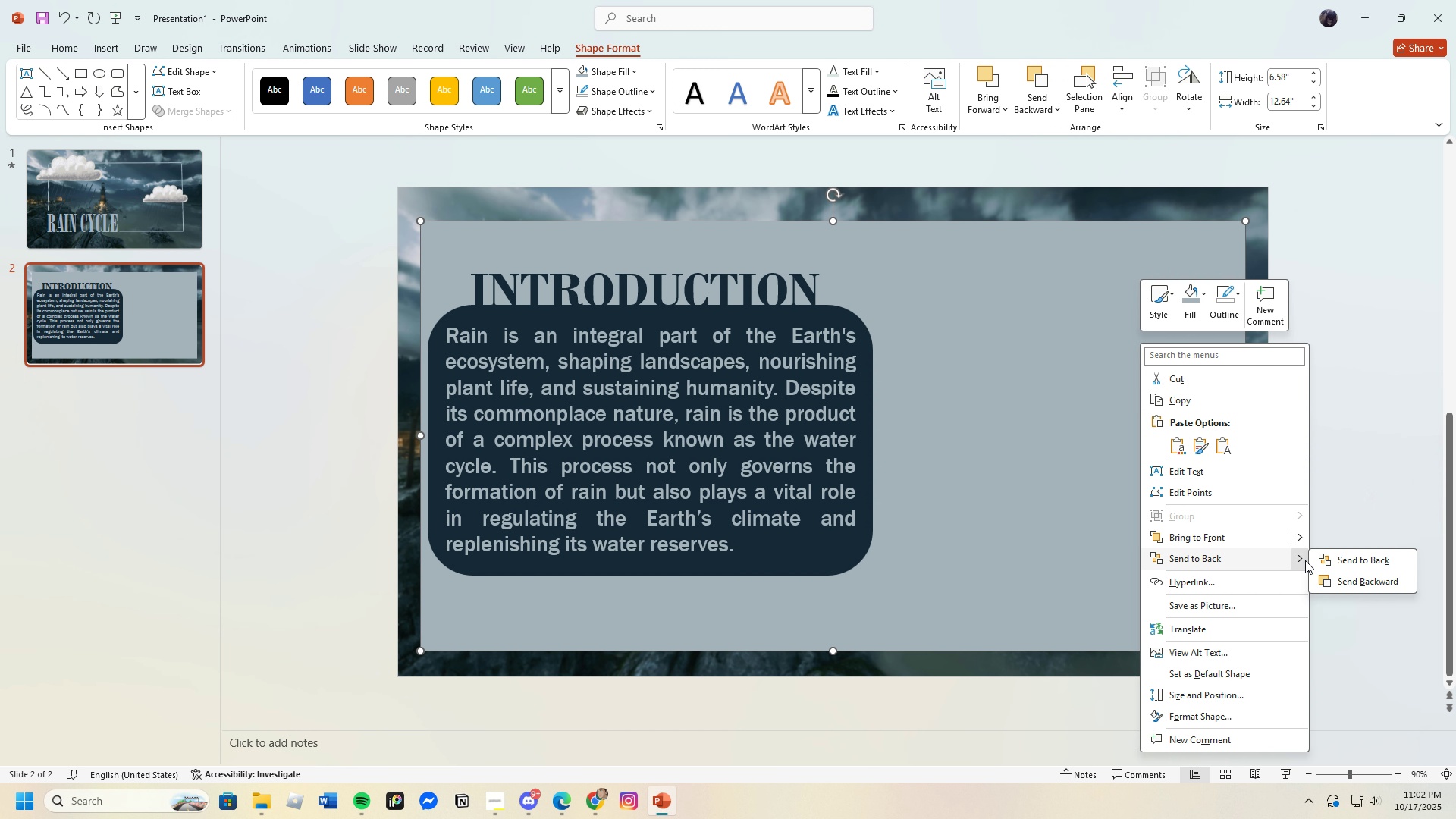 
left_click([1333, 578])
 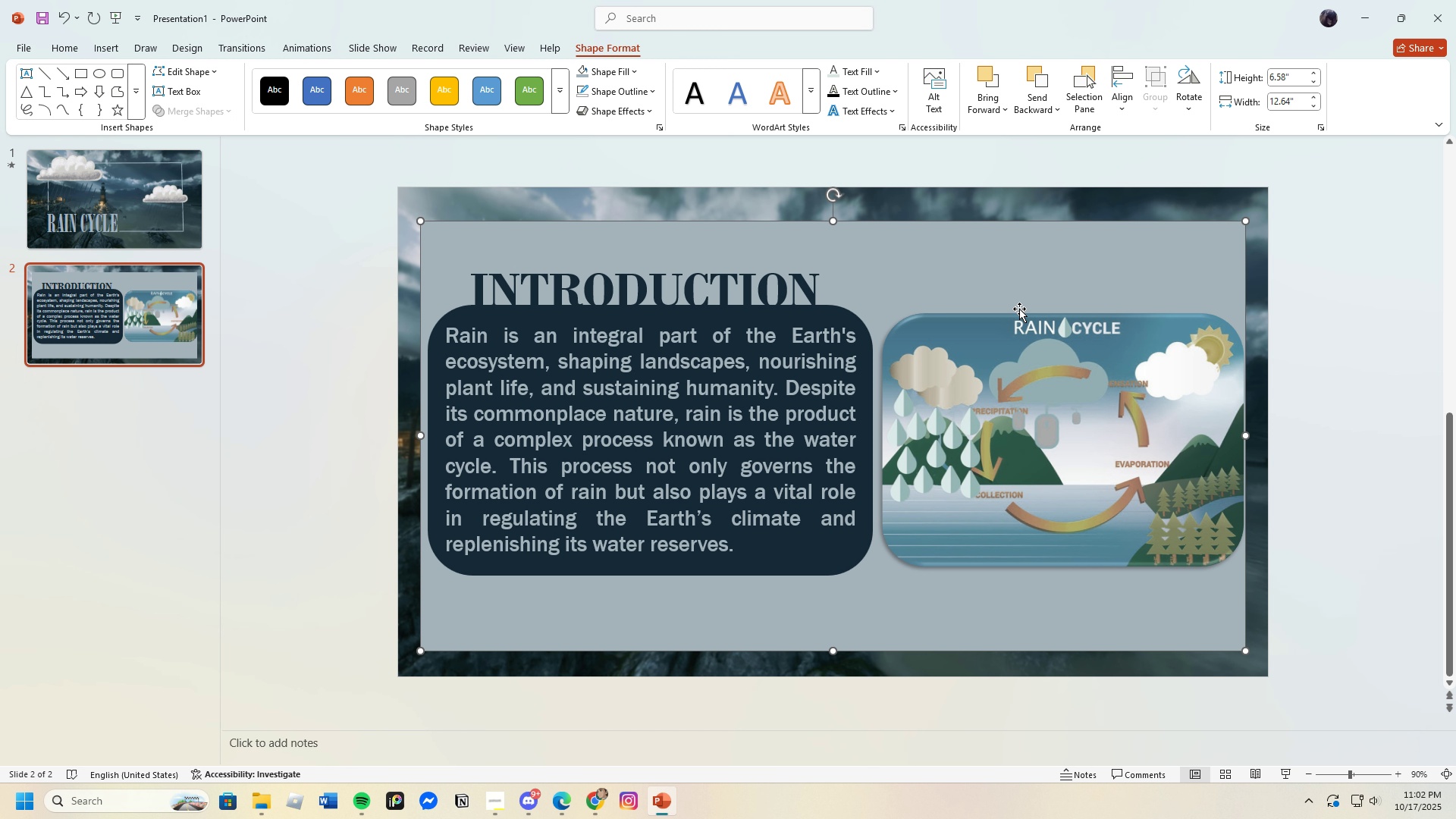 
left_click([991, 268])
 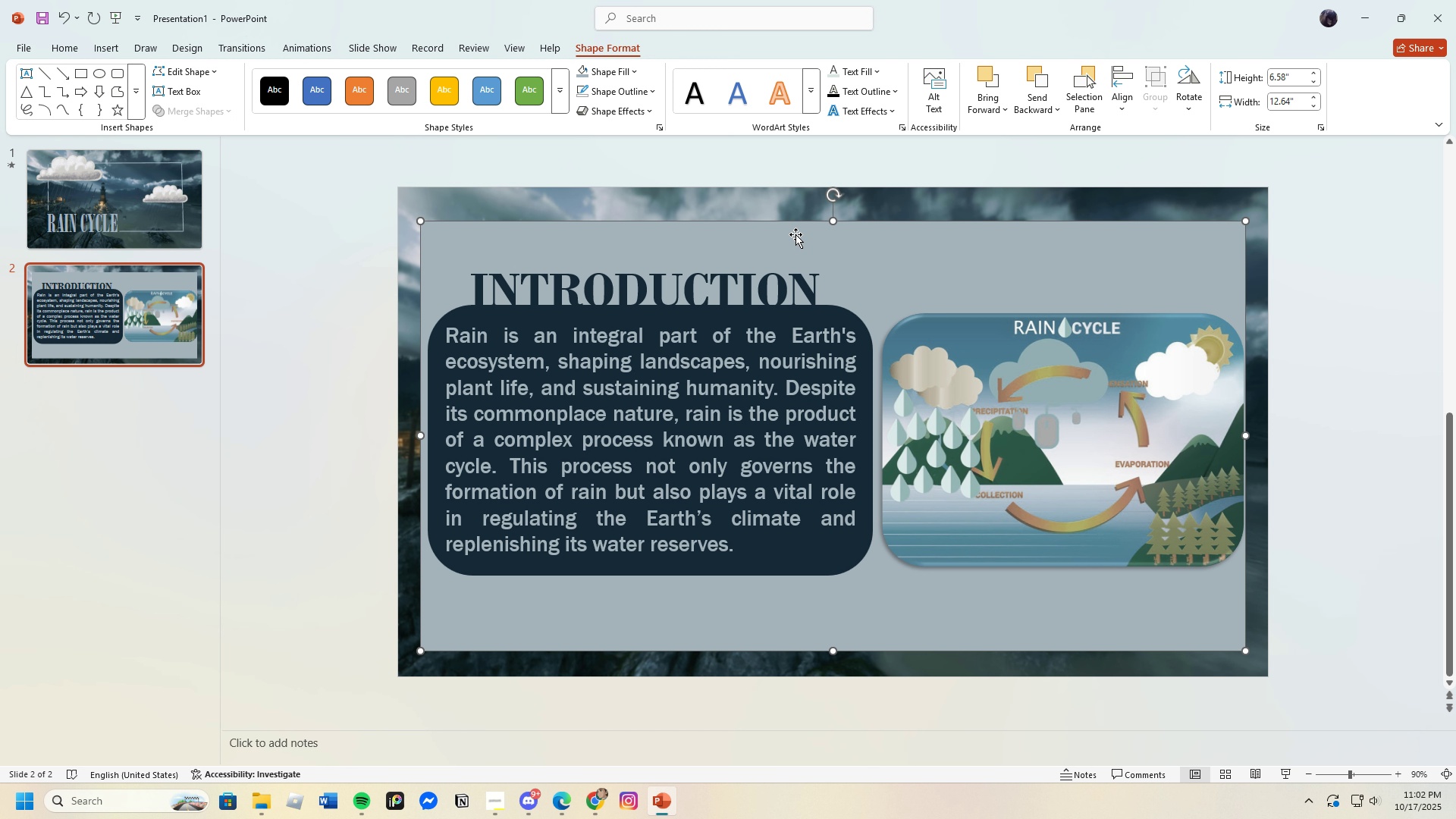 
wait(8.73)
 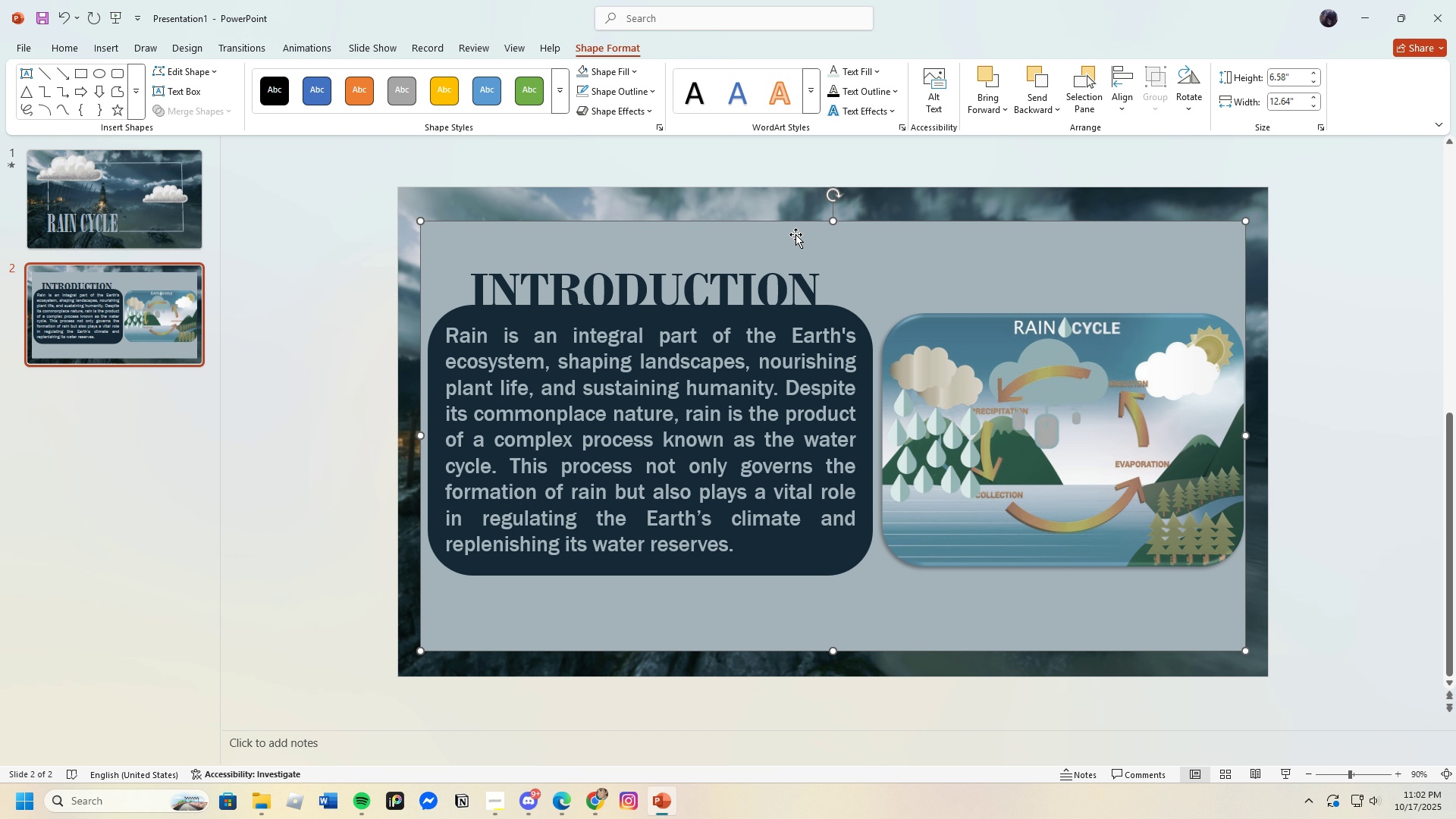 
left_click([896, 233])
 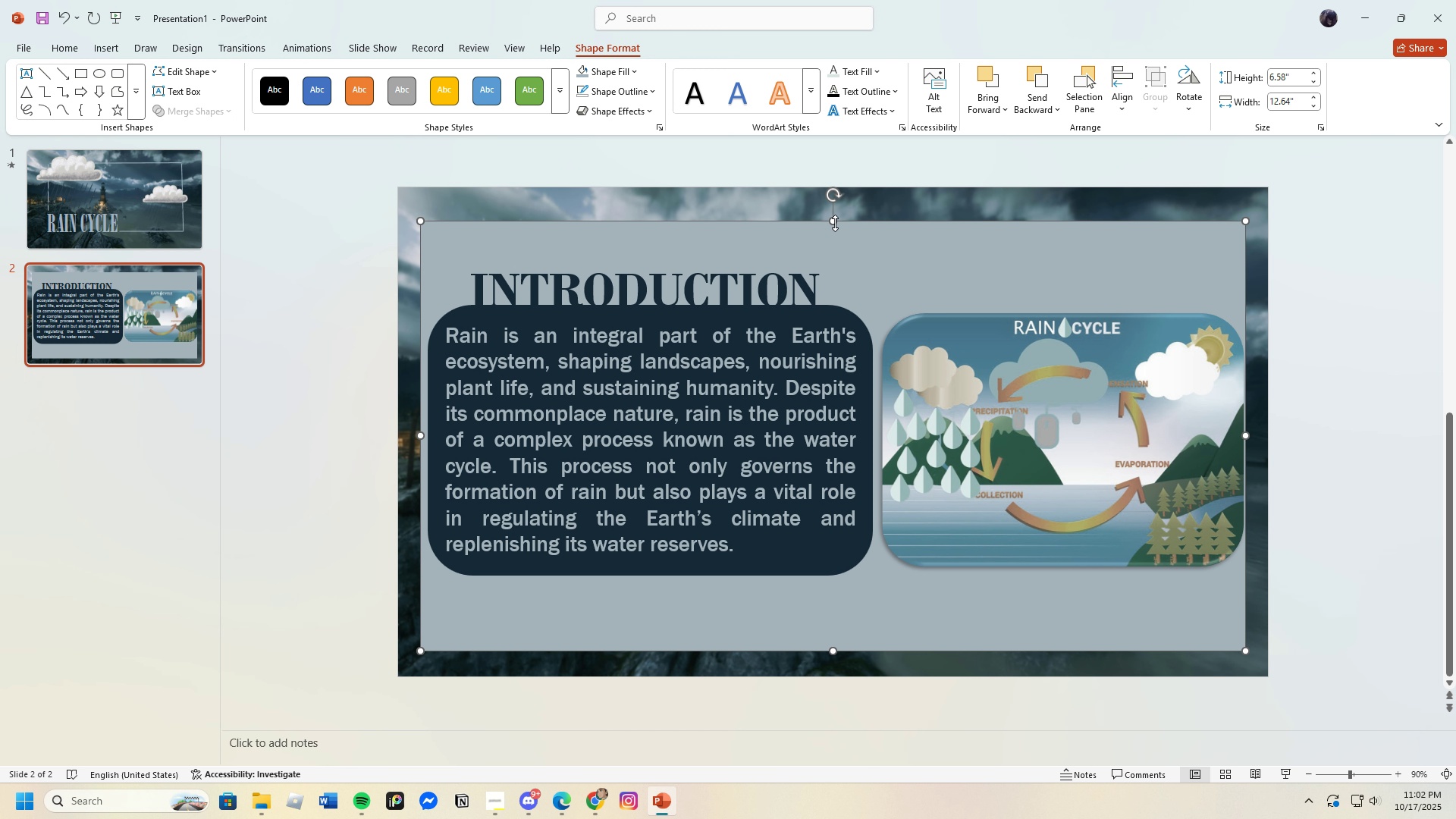 
left_click_drag(start_coordinate=[835, 222], to_coordinate=[839, 273])
 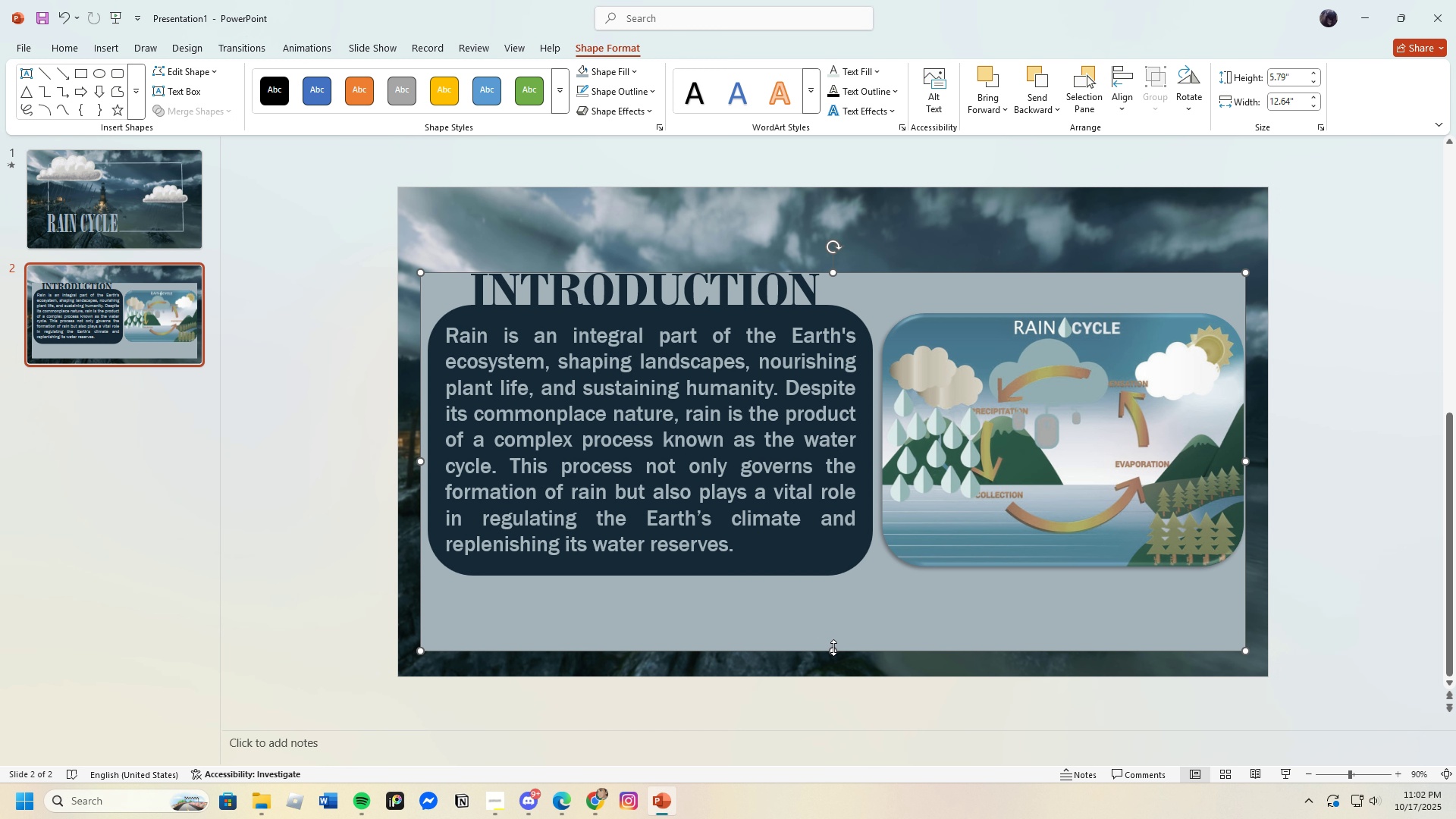 
left_click_drag(start_coordinate=[835, 651], to_coordinate=[847, 570])
 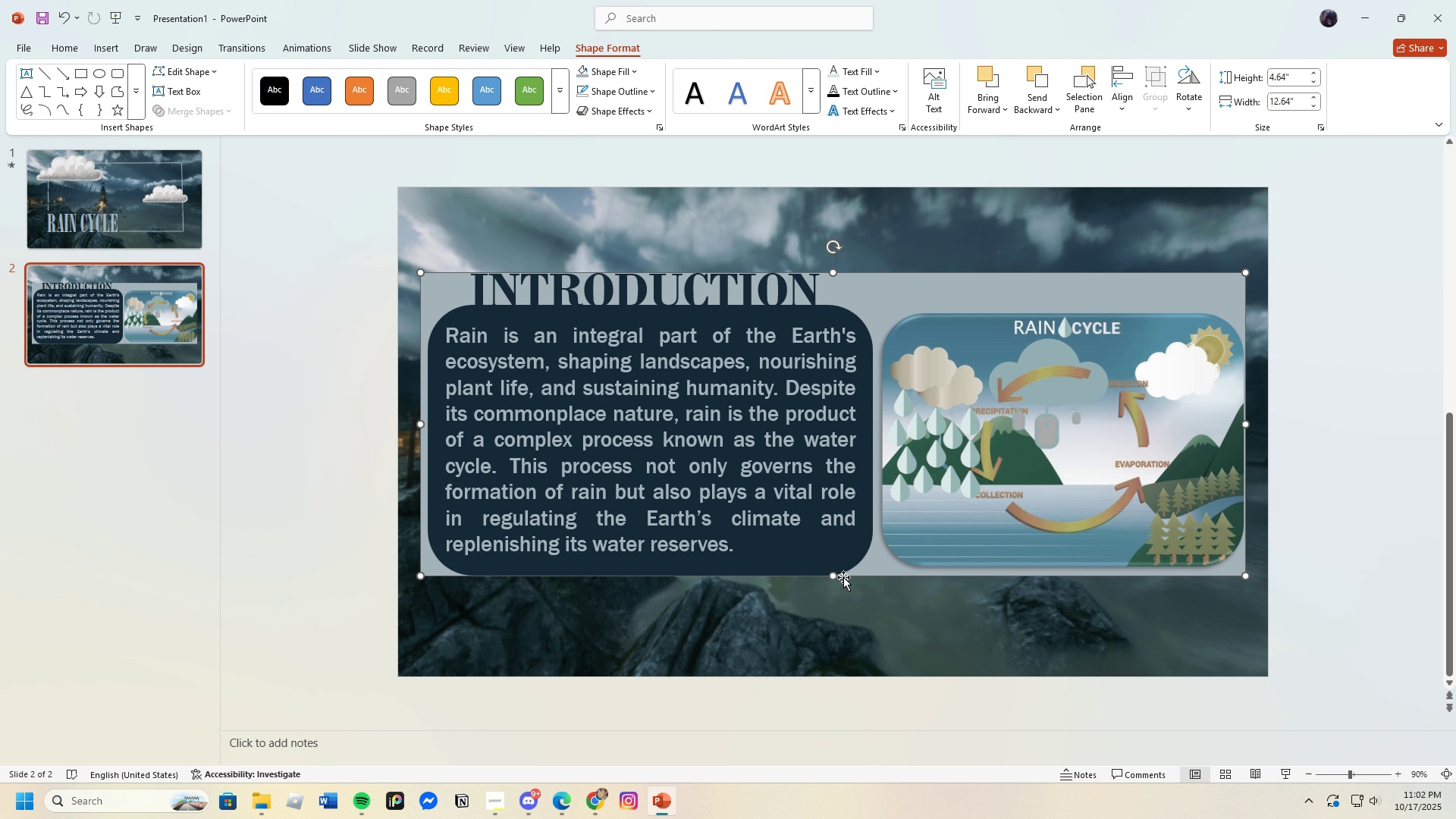 
left_click_drag(start_coordinate=[835, 577], to_coordinate=[835, 582])
 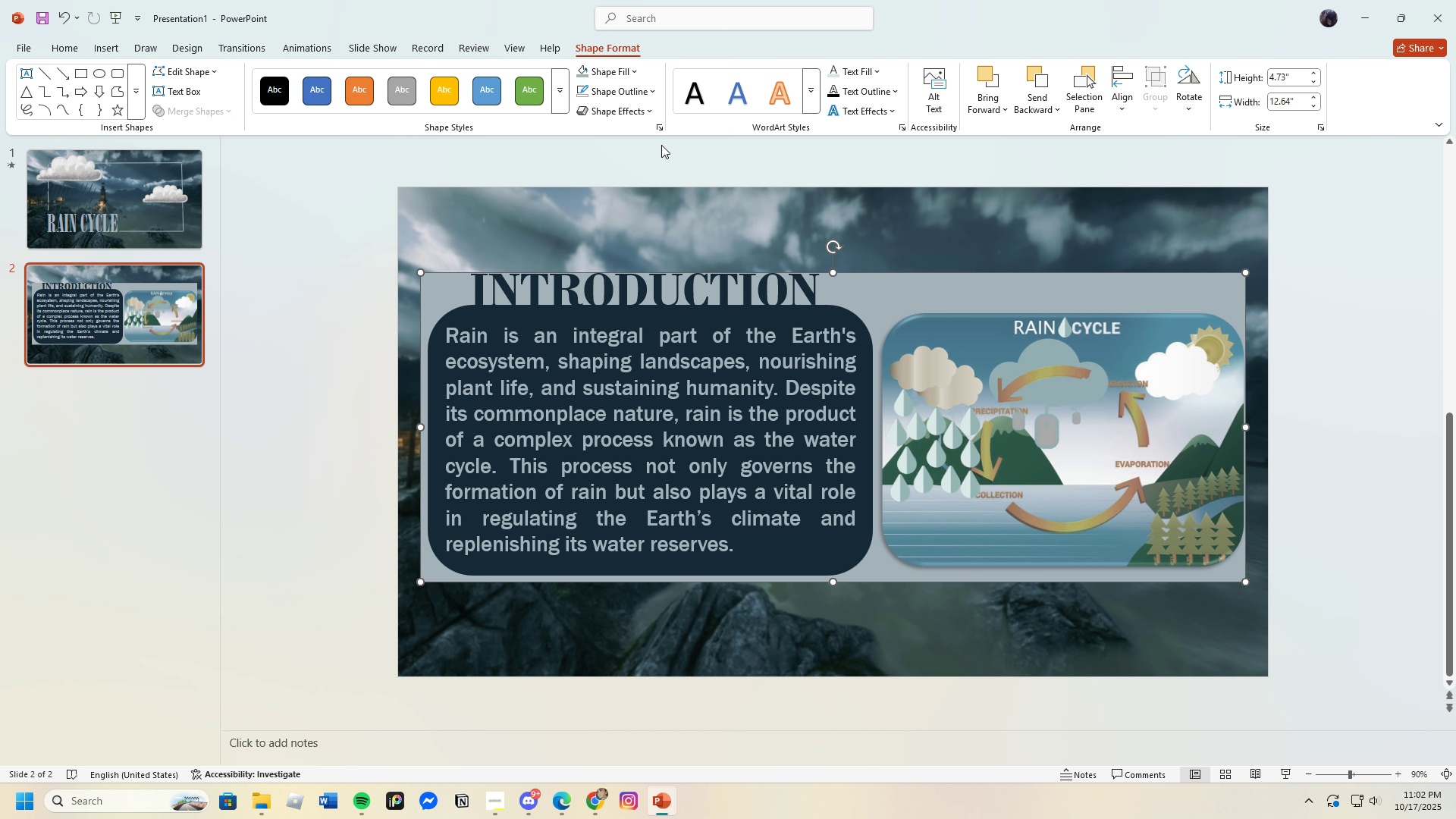 
wait(6.43)
 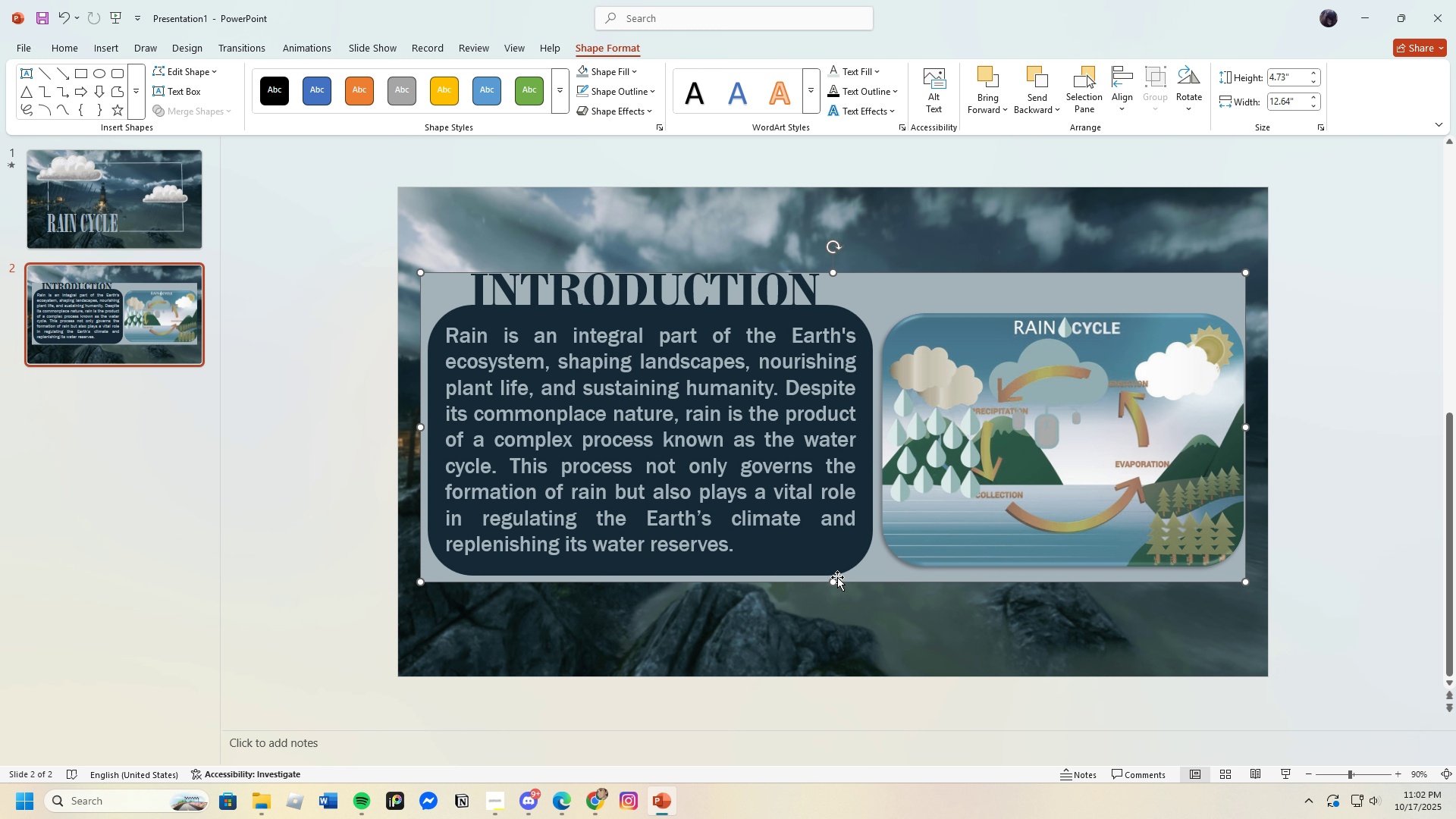 
left_click([592, 47])
 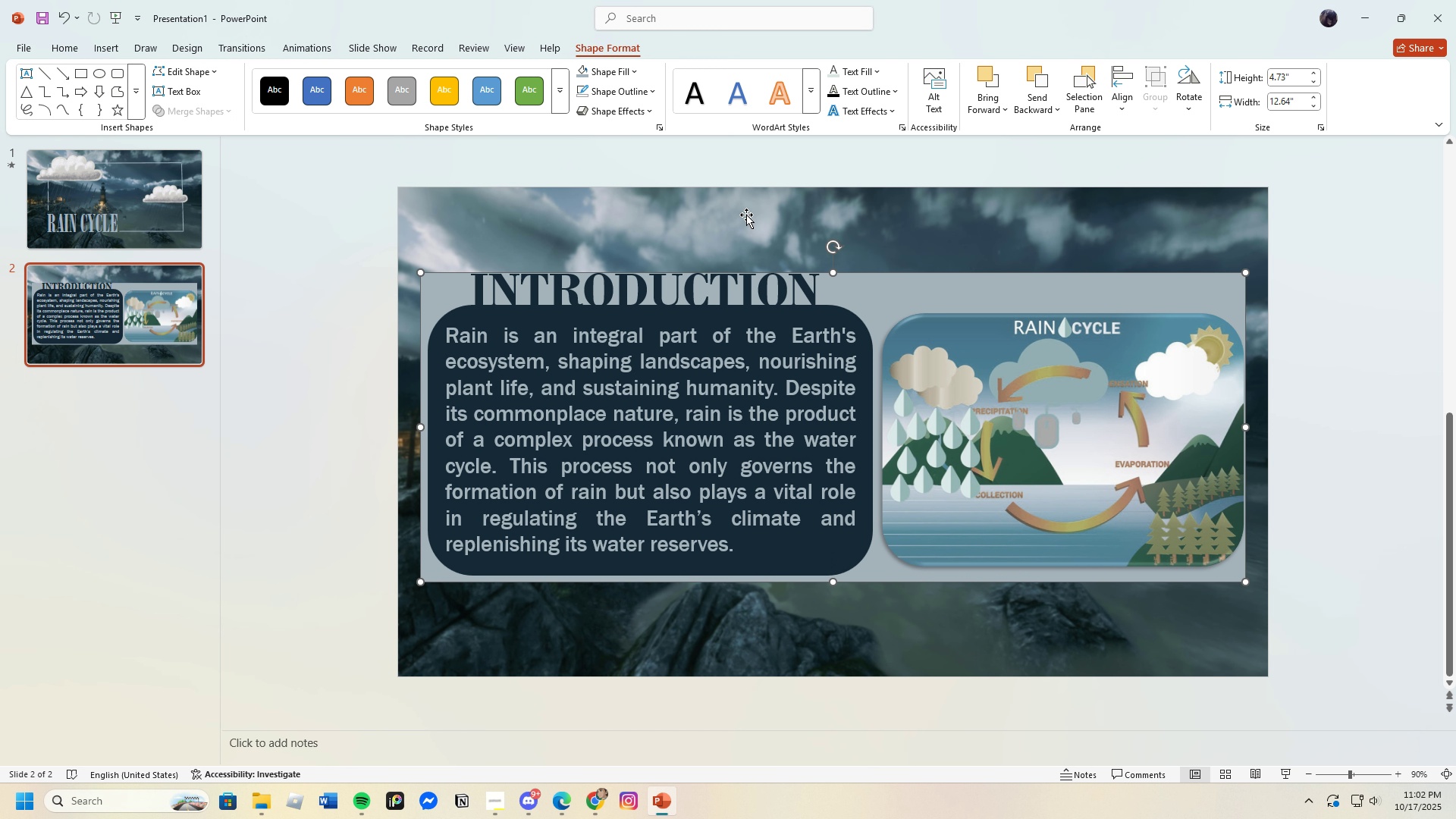 
wait(7.31)
 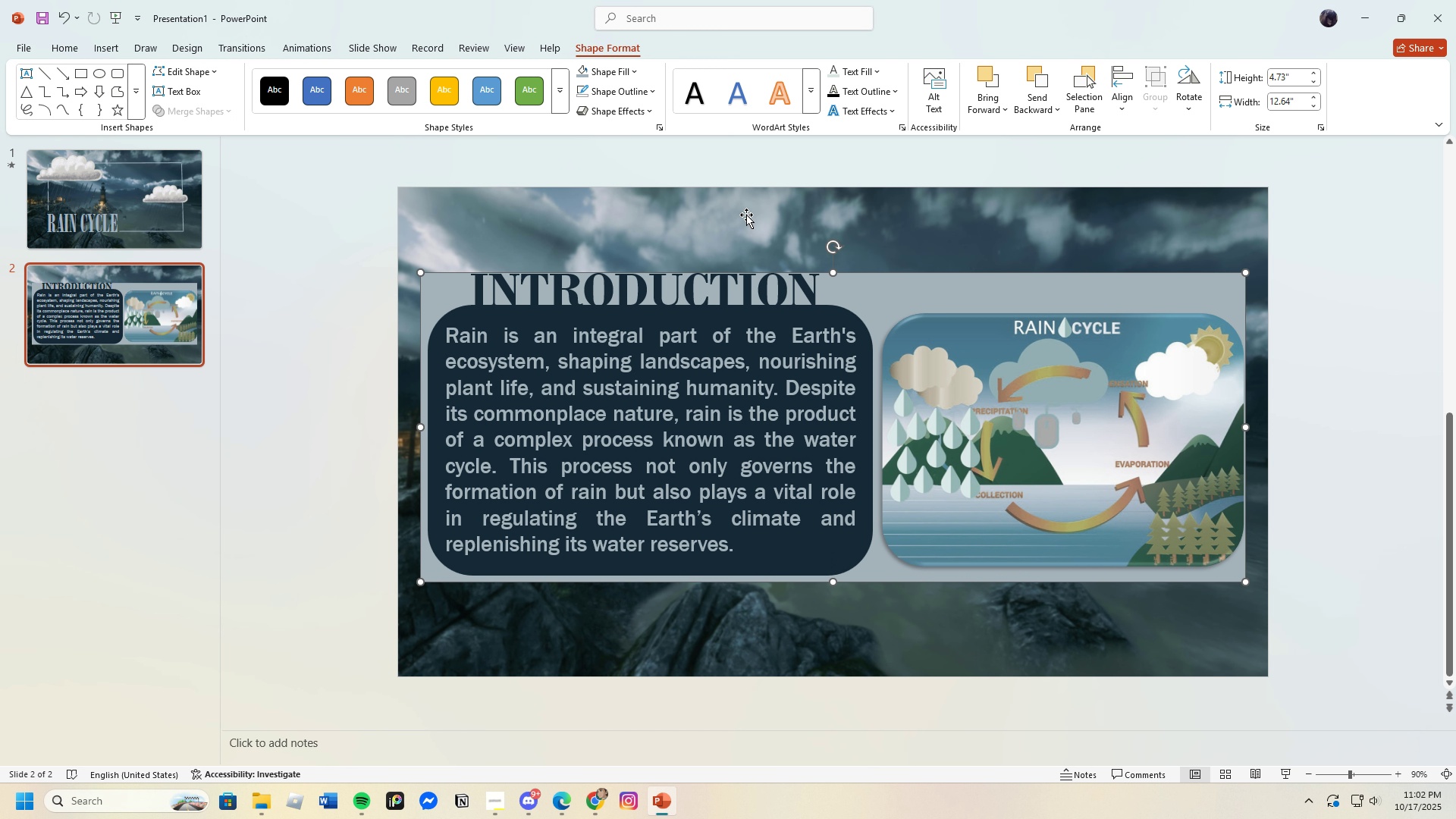 
left_click([563, 99])
 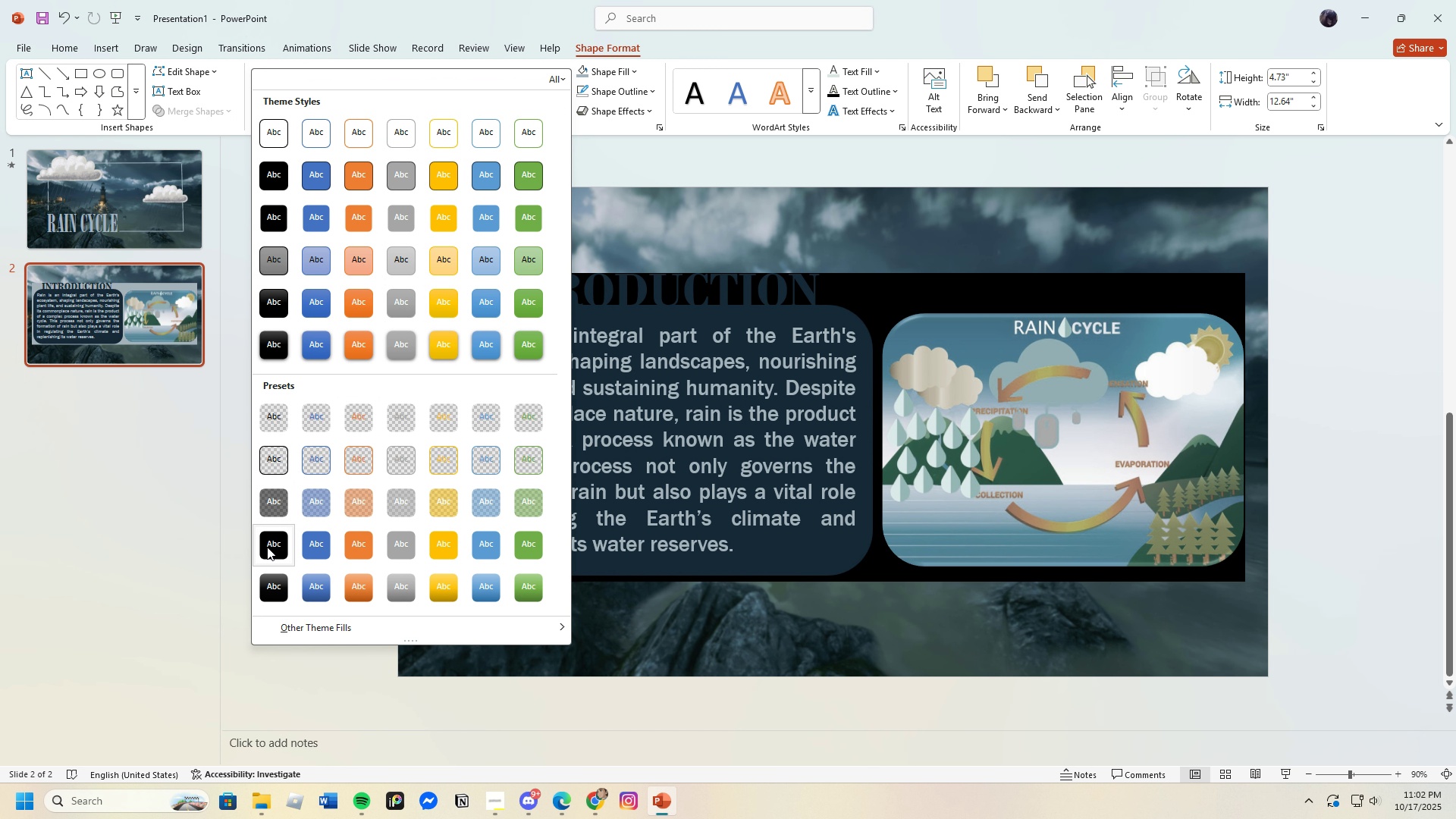 
wait(6.82)
 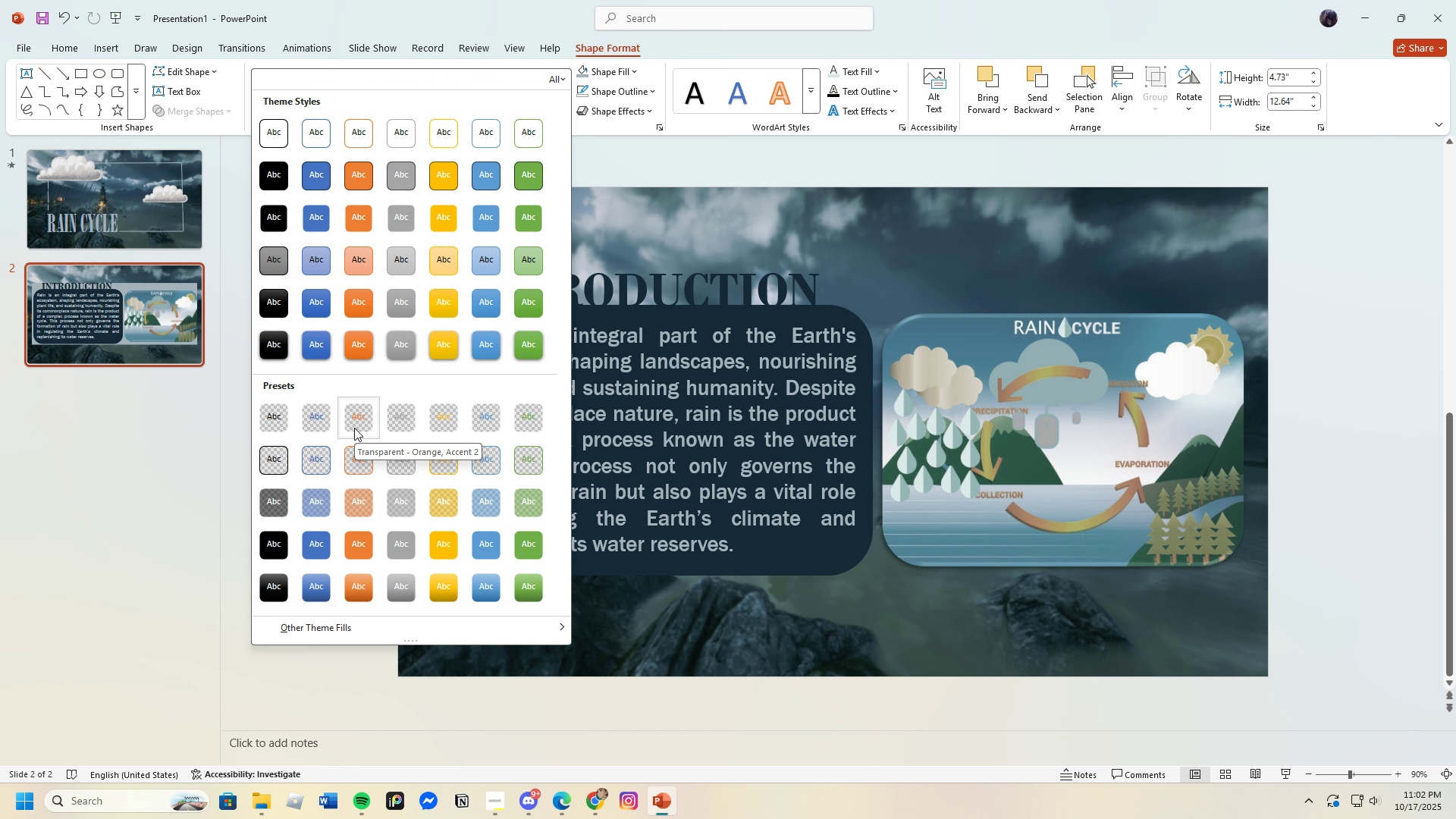 
left_click([280, 498])
 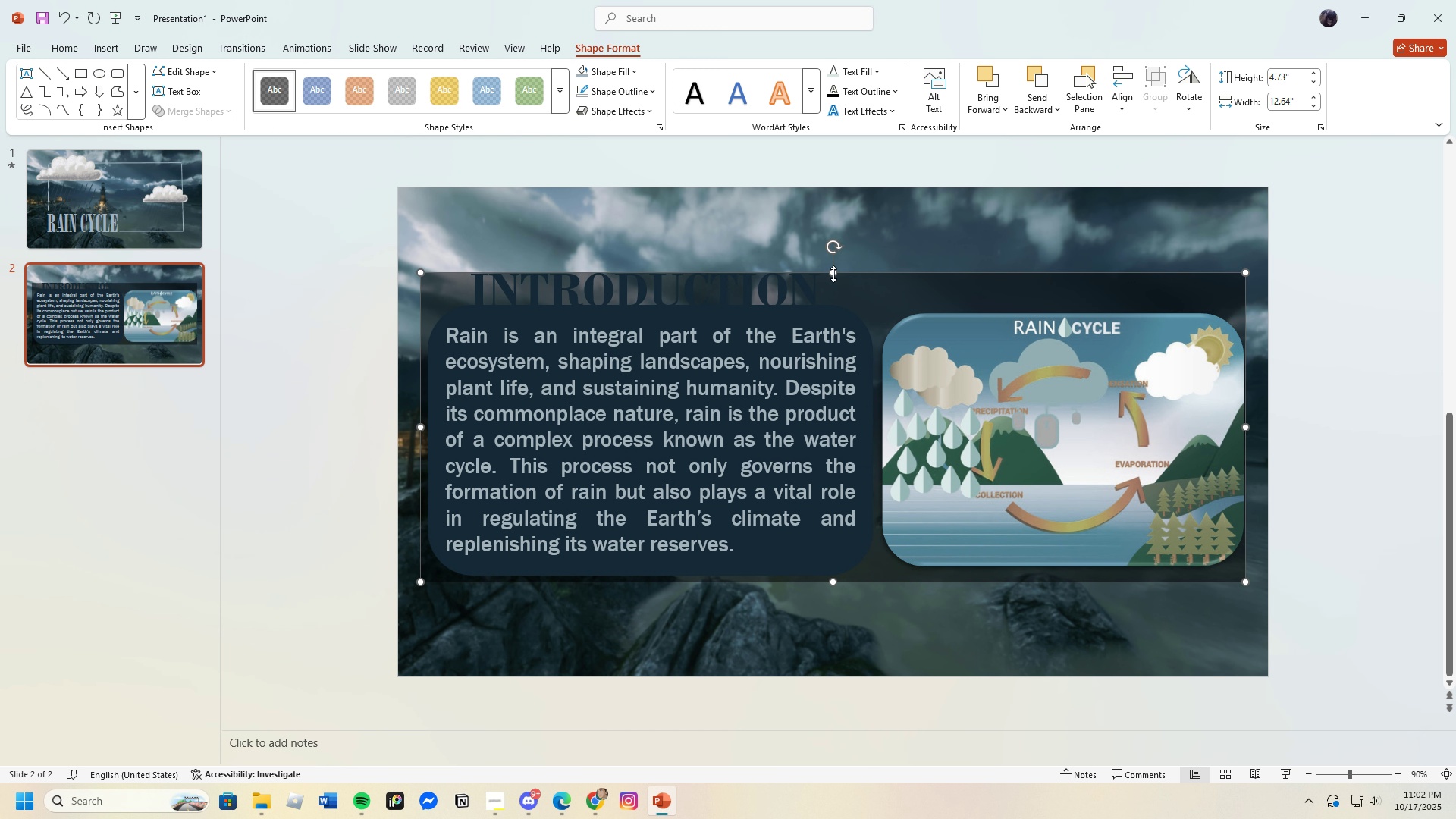 
left_click_drag(start_coordinate=[832, 272], to_coordinate=[835, 256])
 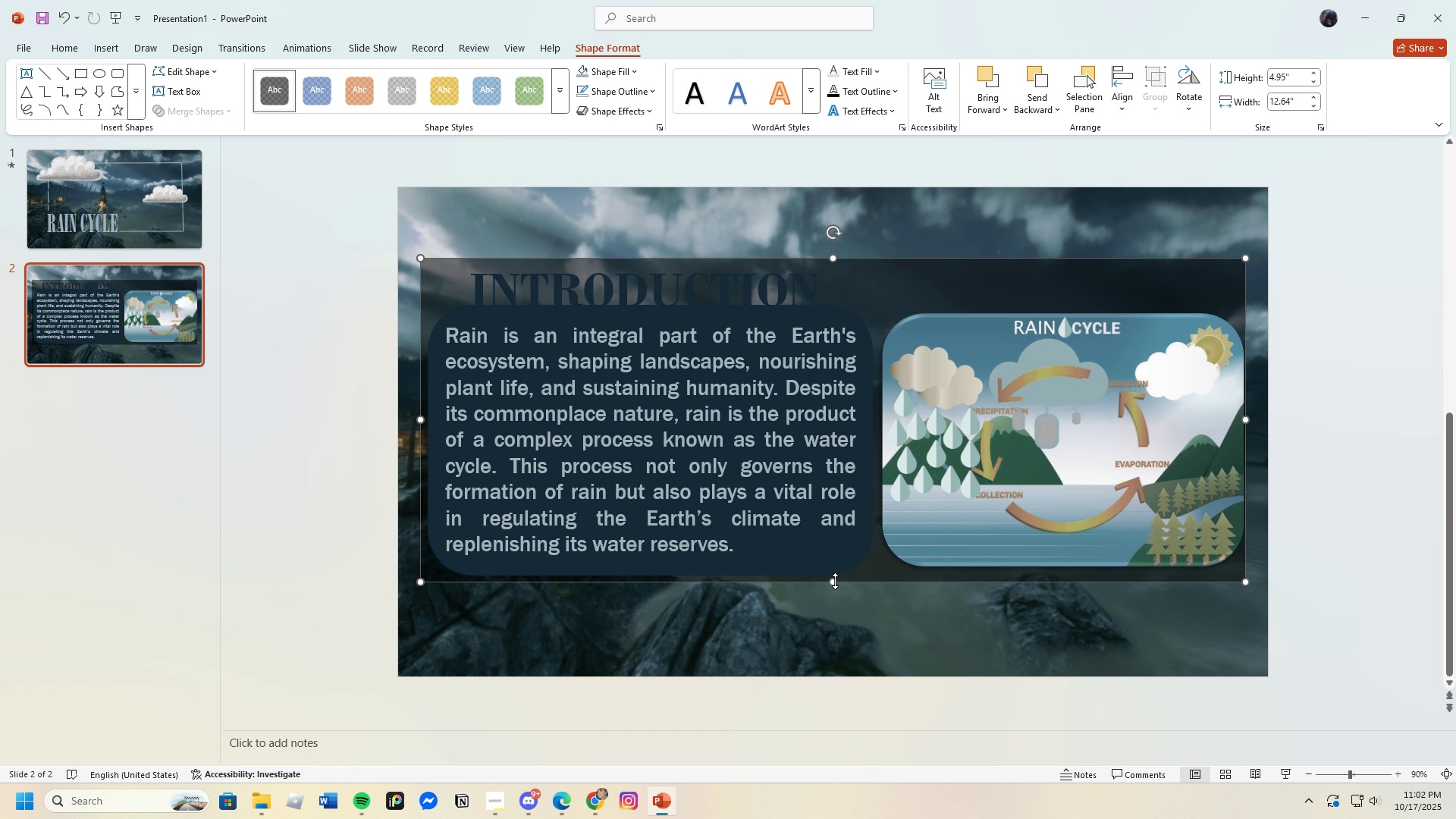 
left_click_drag(start_coordinate=[834, 582], to_coordinate=[836, 600])
 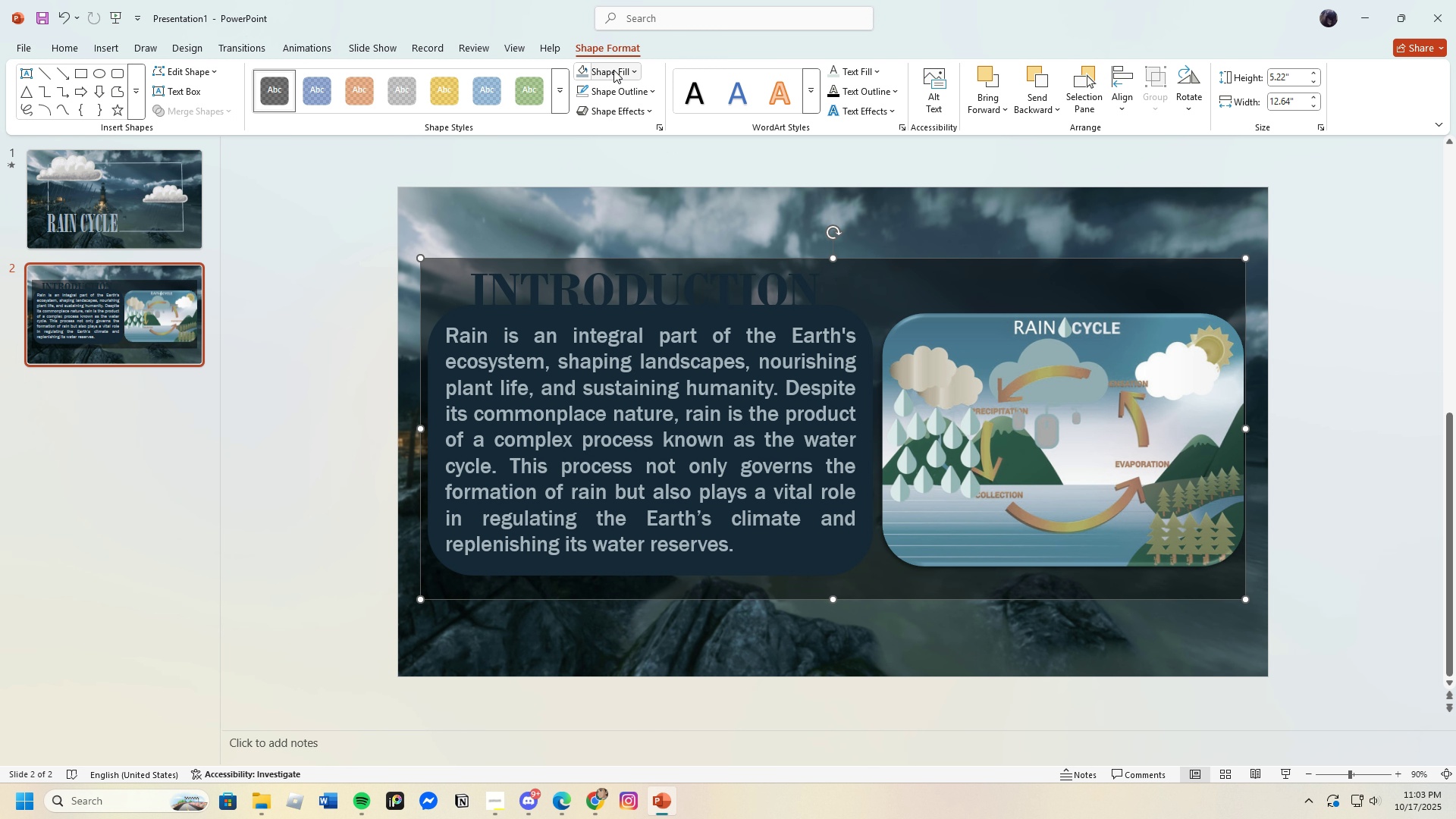 
left_click([613, 68])
 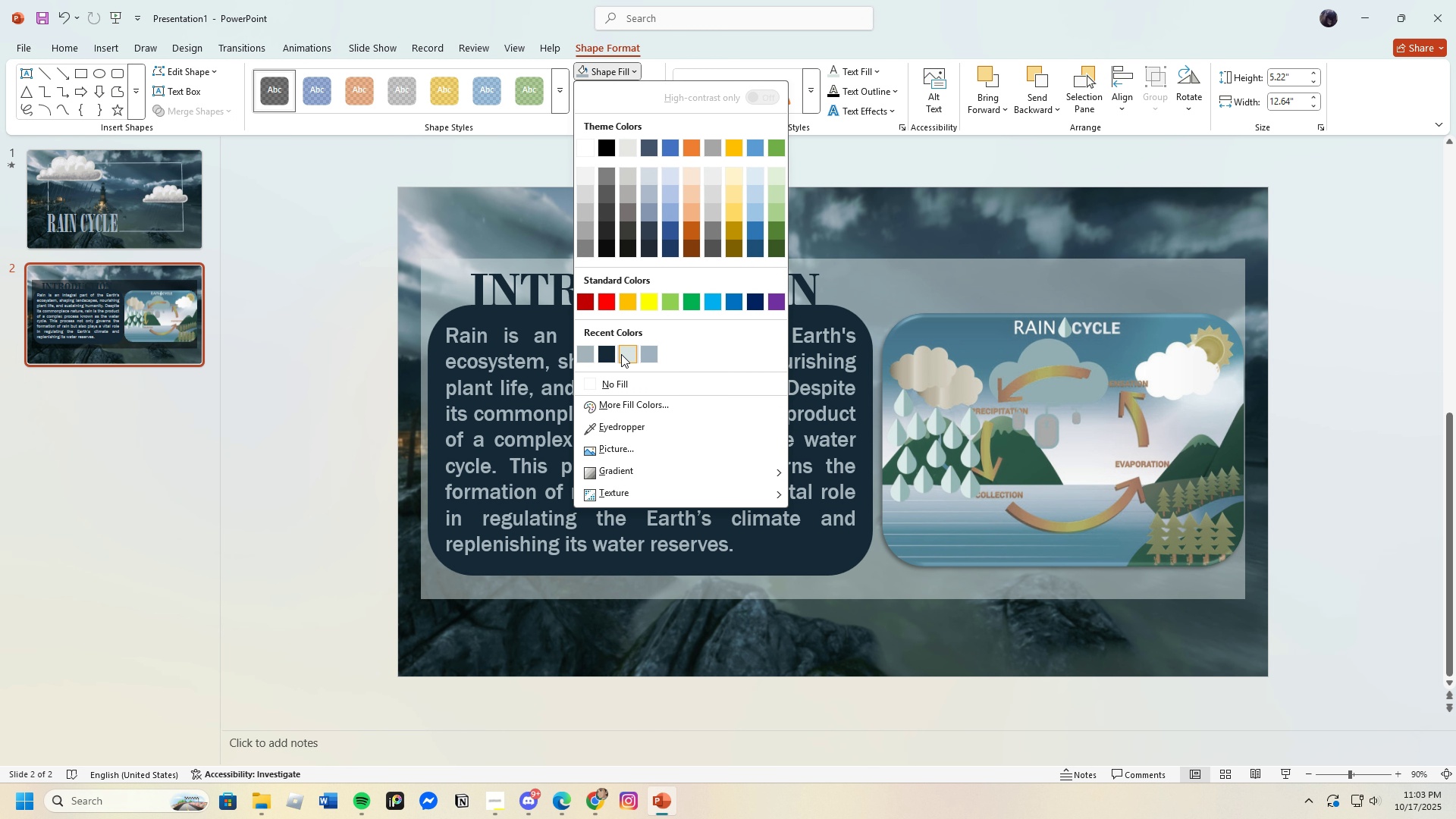 
left_click([621, 354])
 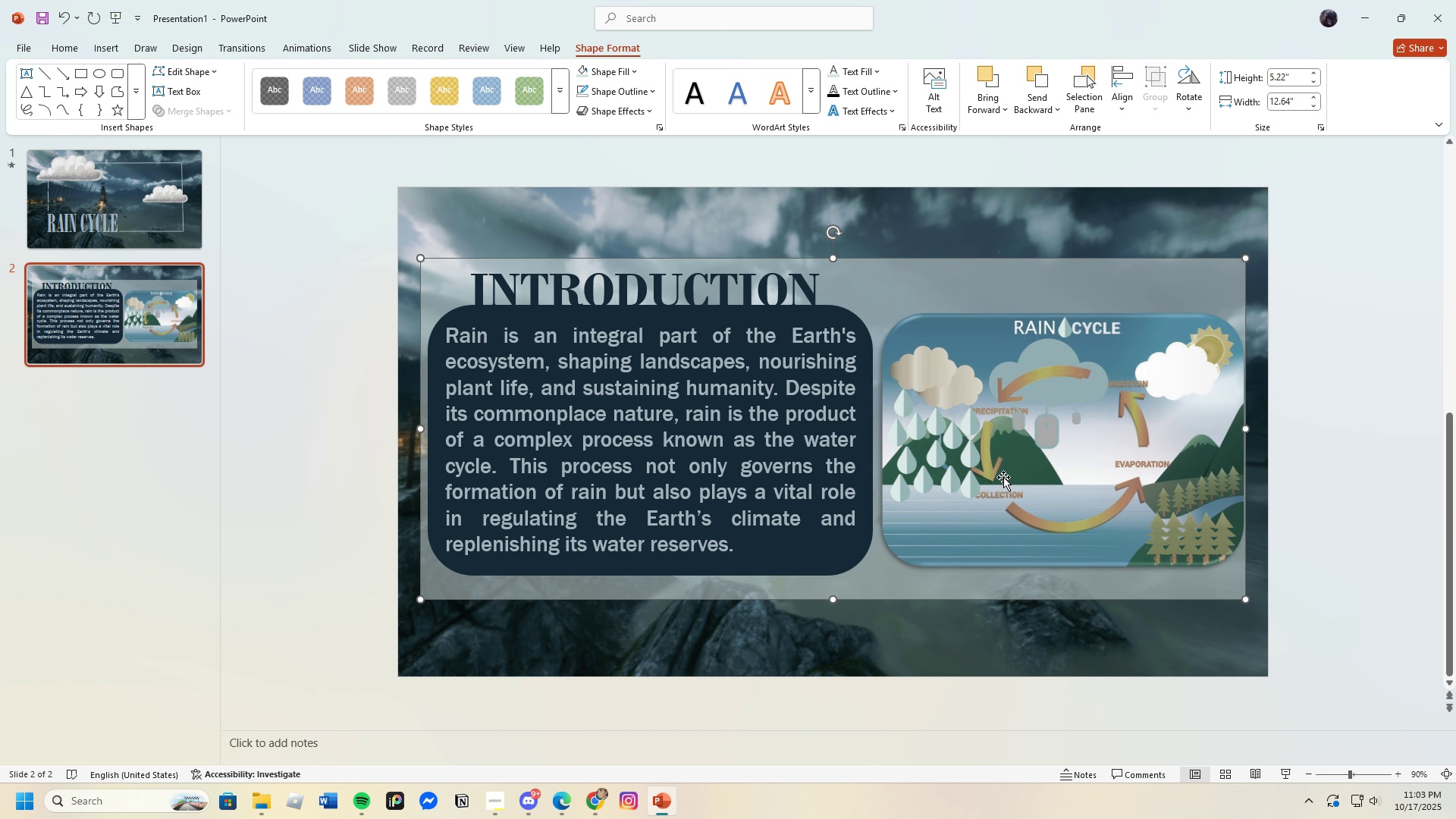 
wait(7.18)
 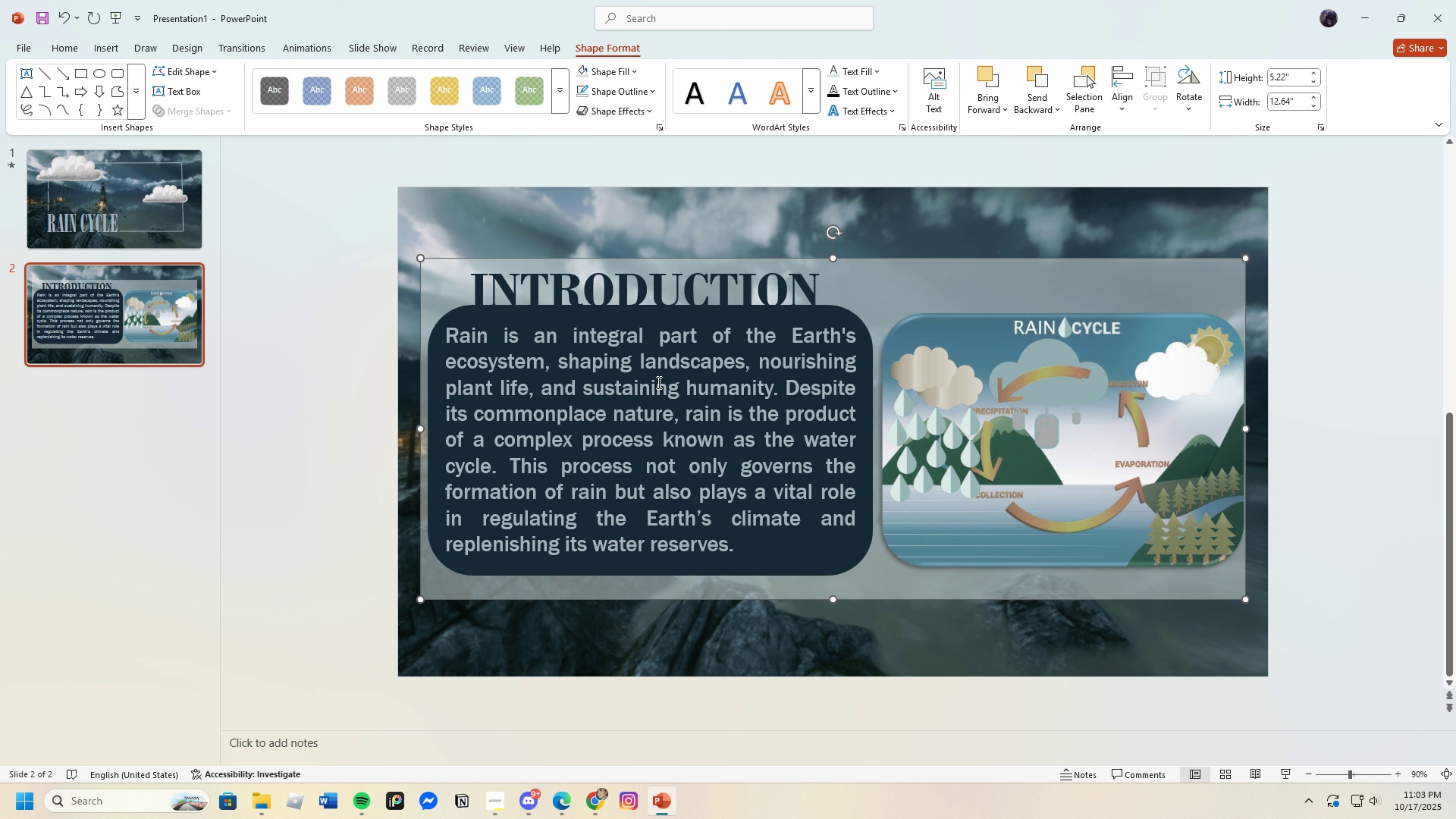 
left_click_drag(start_coordinate=[833, 259], to_coordinate=[836, 209])
 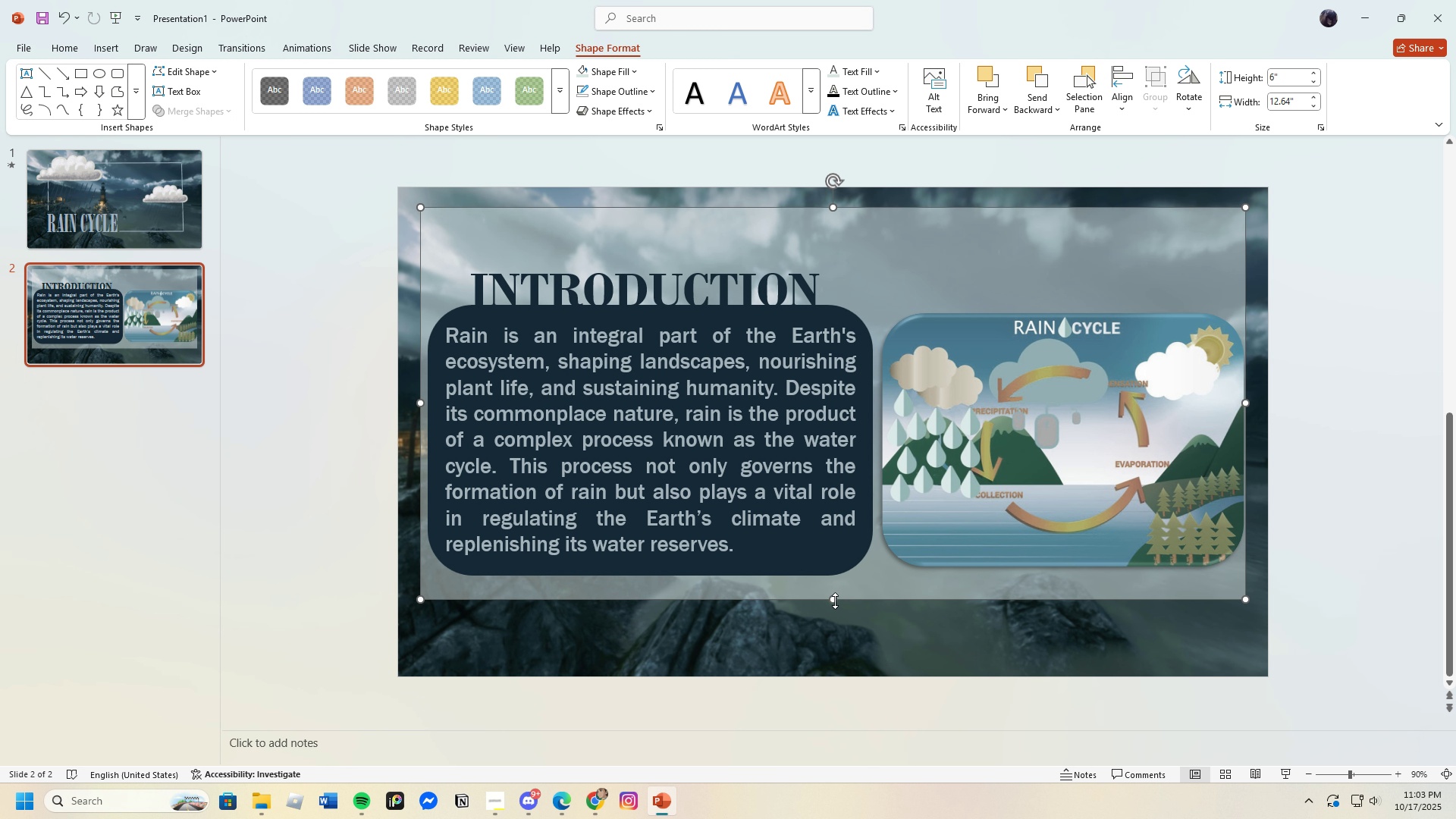 
left_click_drag(start_coordinate=[834, 599], to_coordinate=[847, 654])
 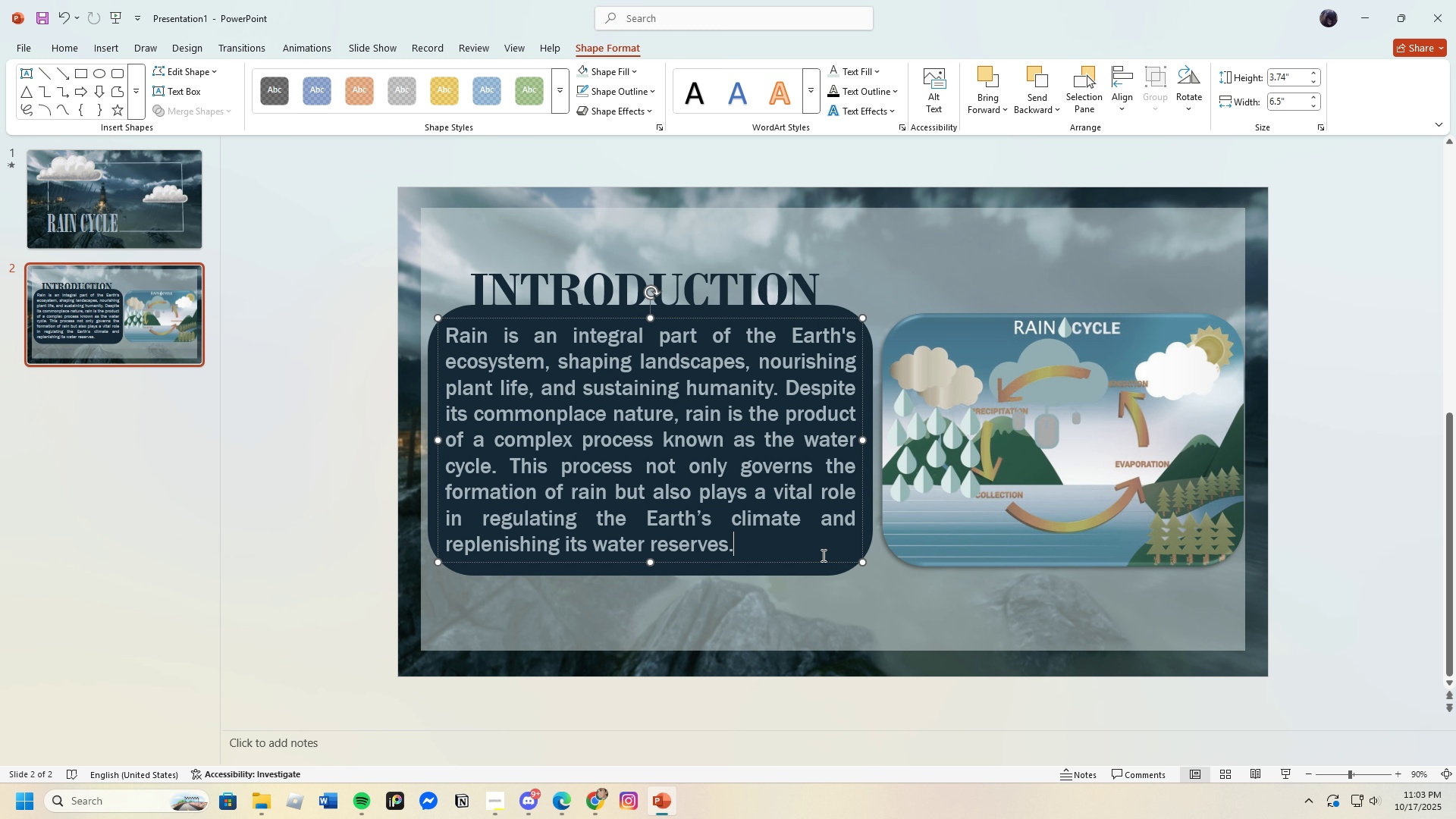 
left_click([822, 555])
 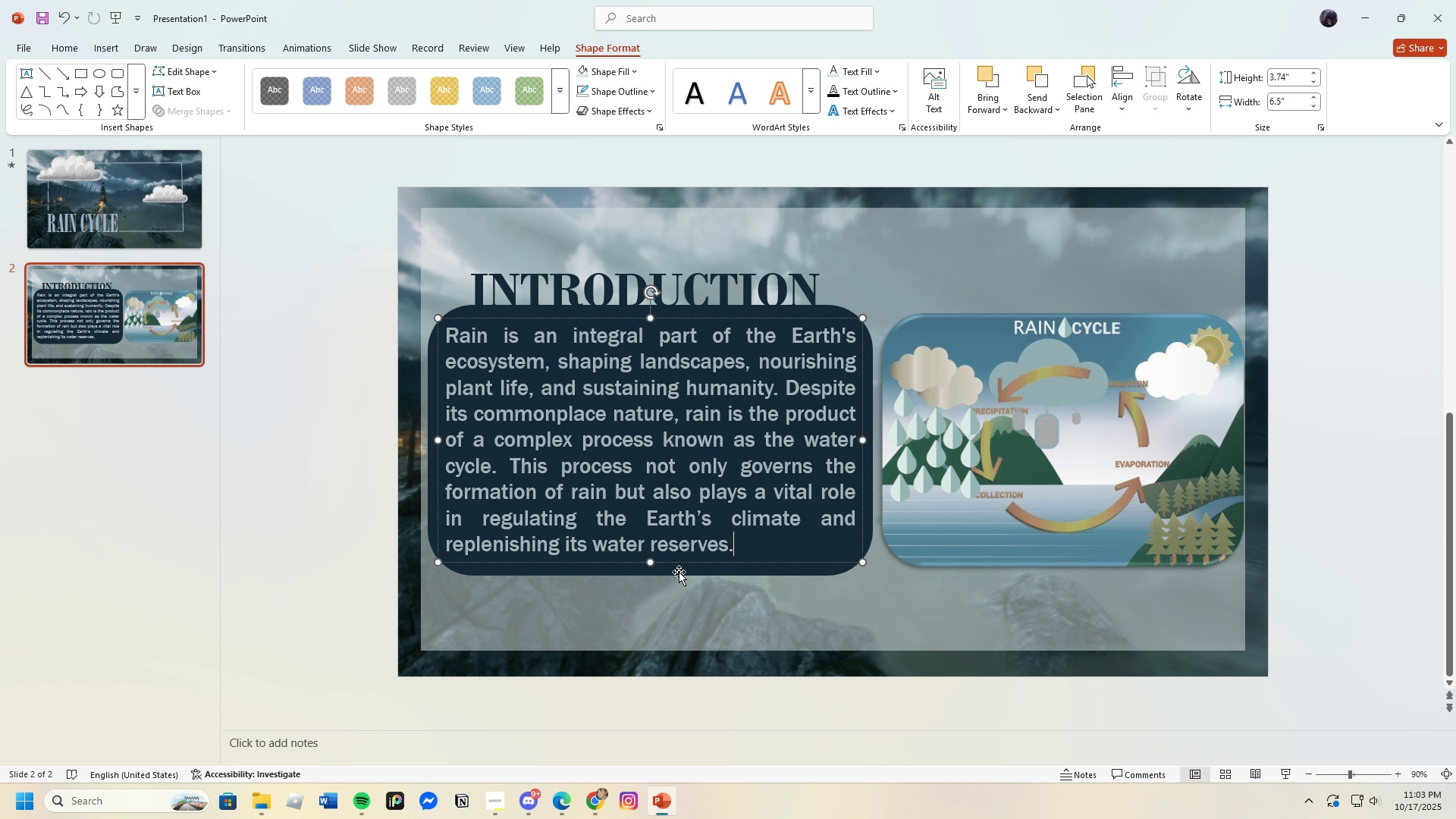 
left_click([679, 572])
 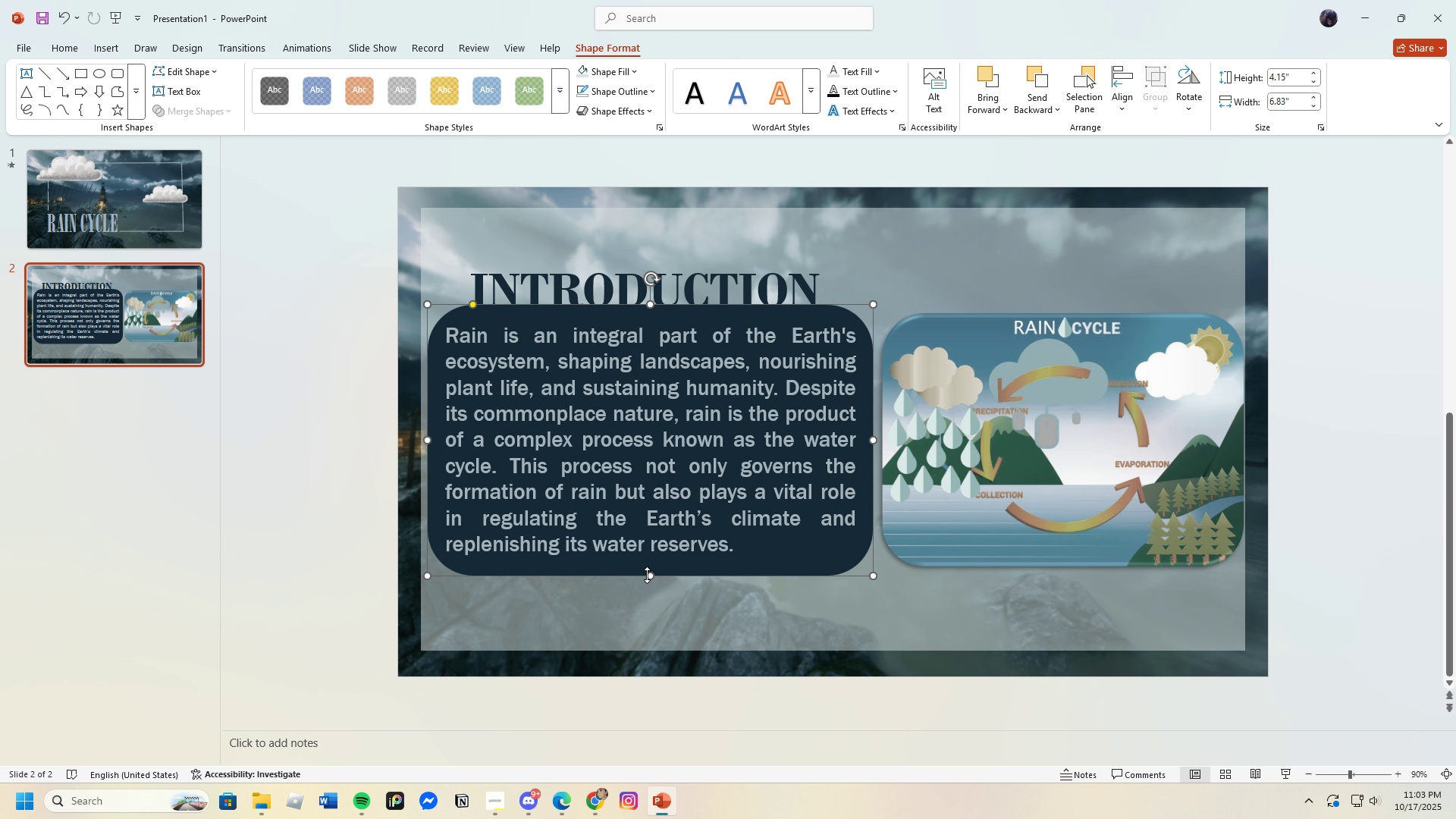 
left_click_drag(start_coordinate=[648, 575], to_coordinate=[661, 629])
 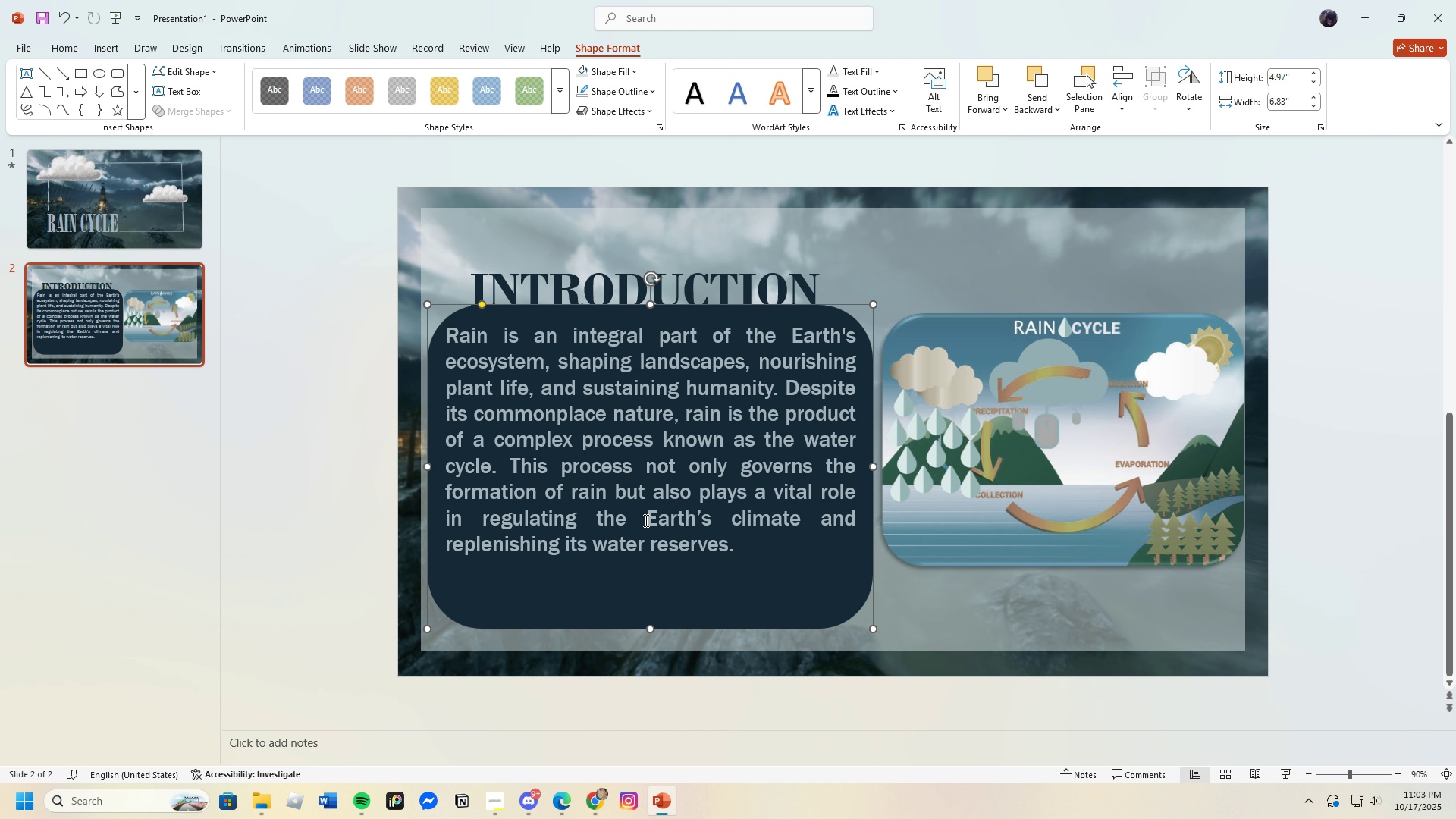 
left_click([644, 519])
 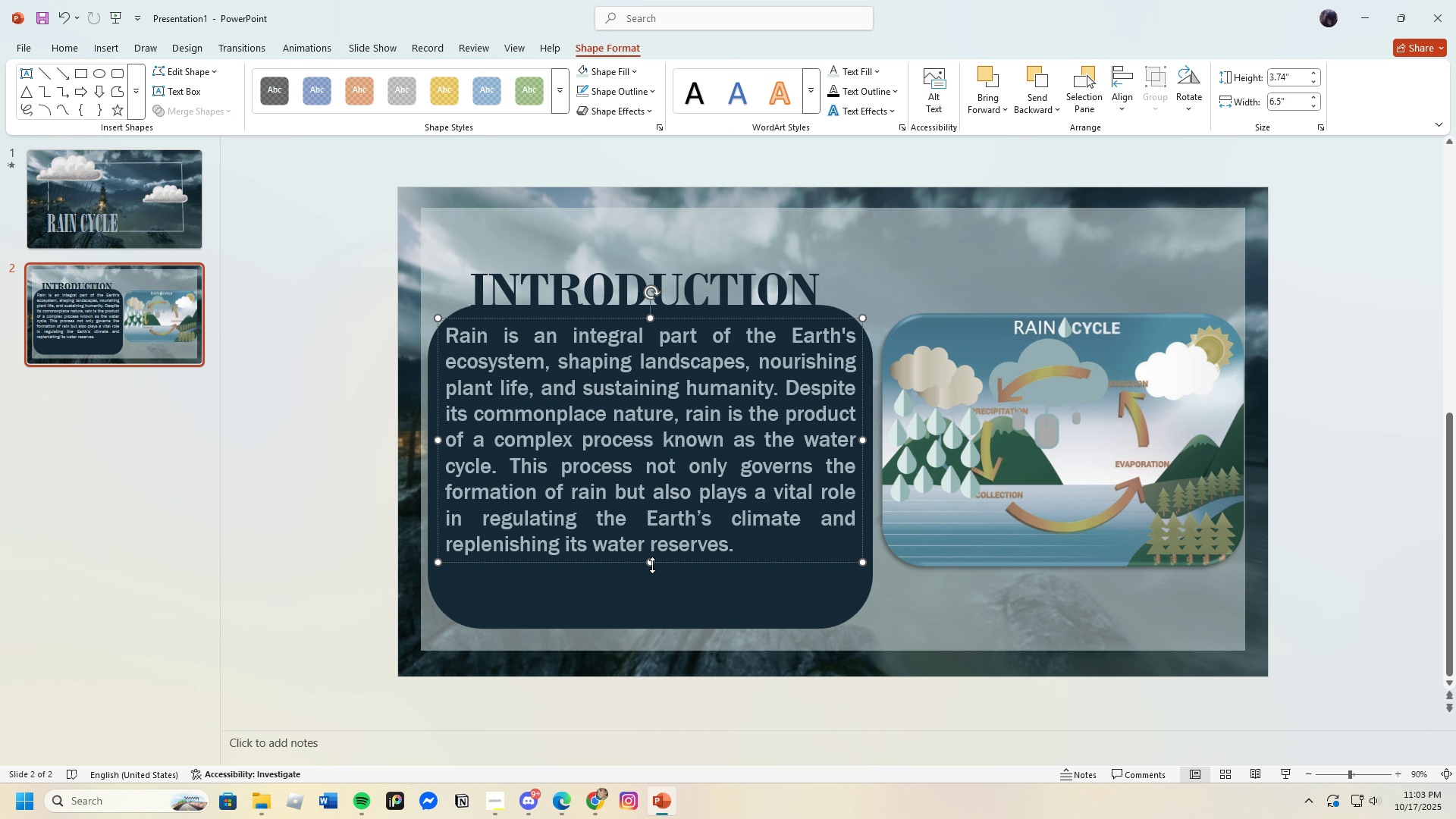 
left_click_drag(start_coordinate=[653, 563], to_coordinate=[664, 620])
 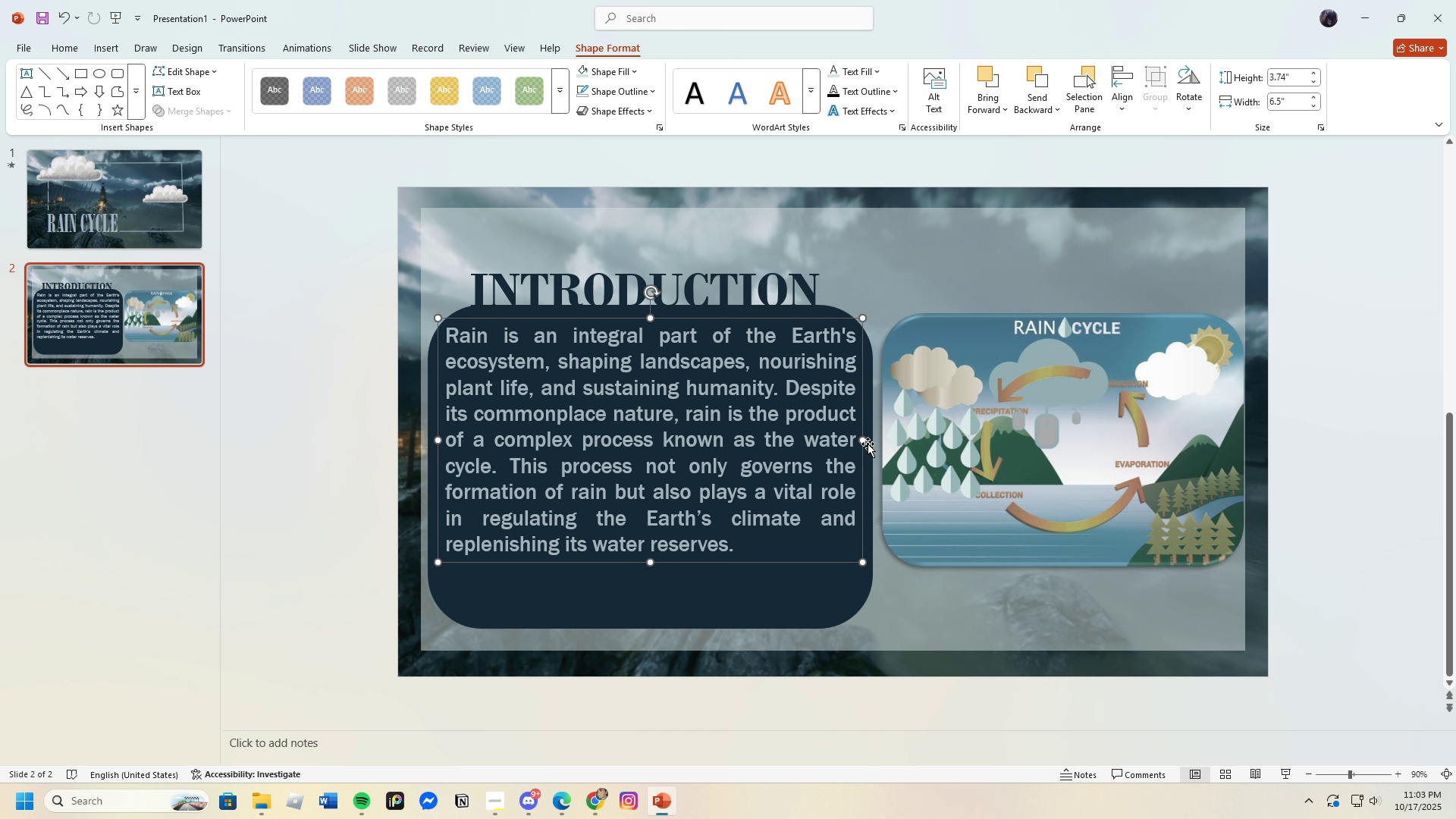 
left_click_drag(start_coordinate=[863, 440], to_coordinate=[792, 464])
 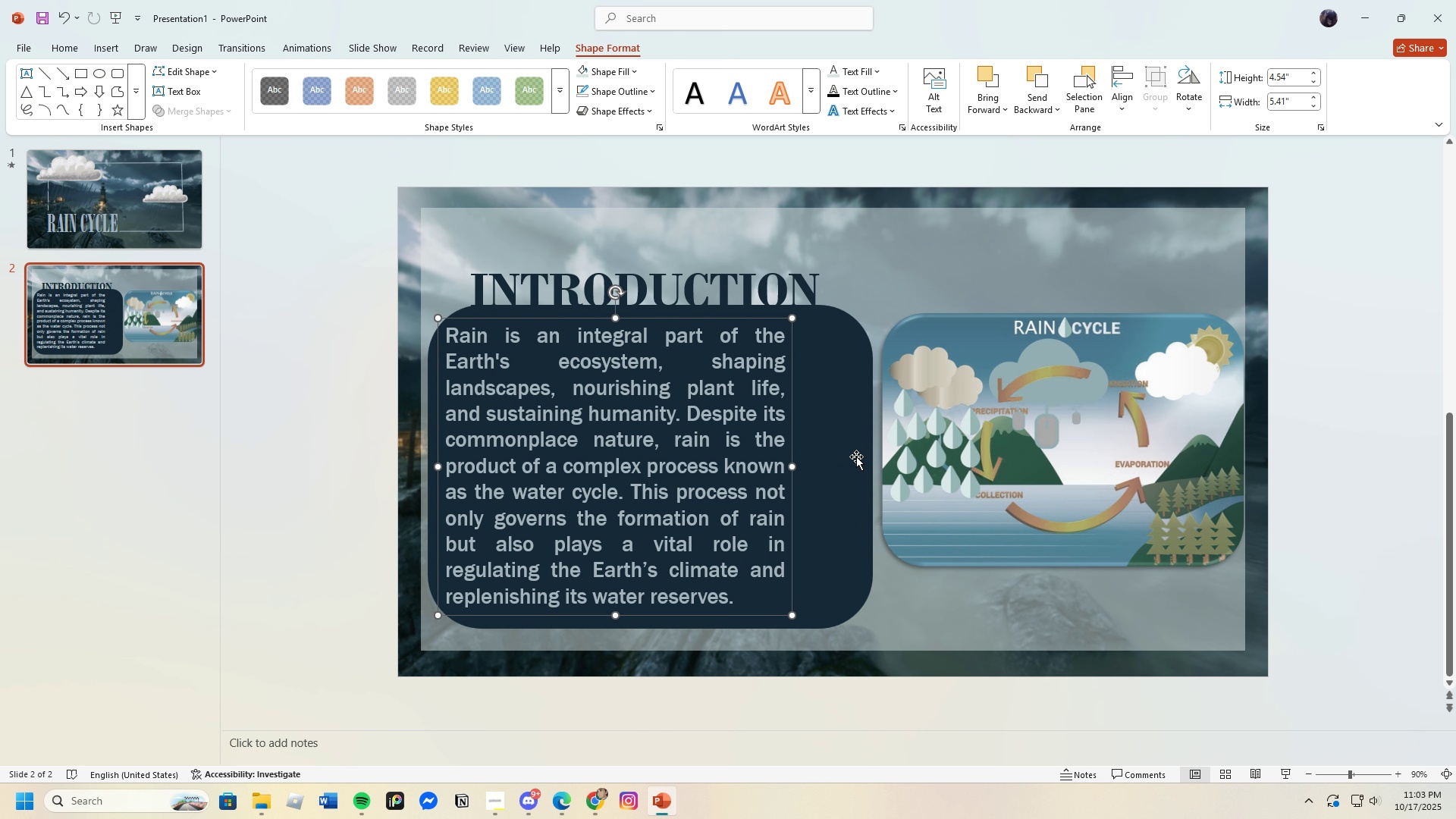 
left_click([856, 457])
 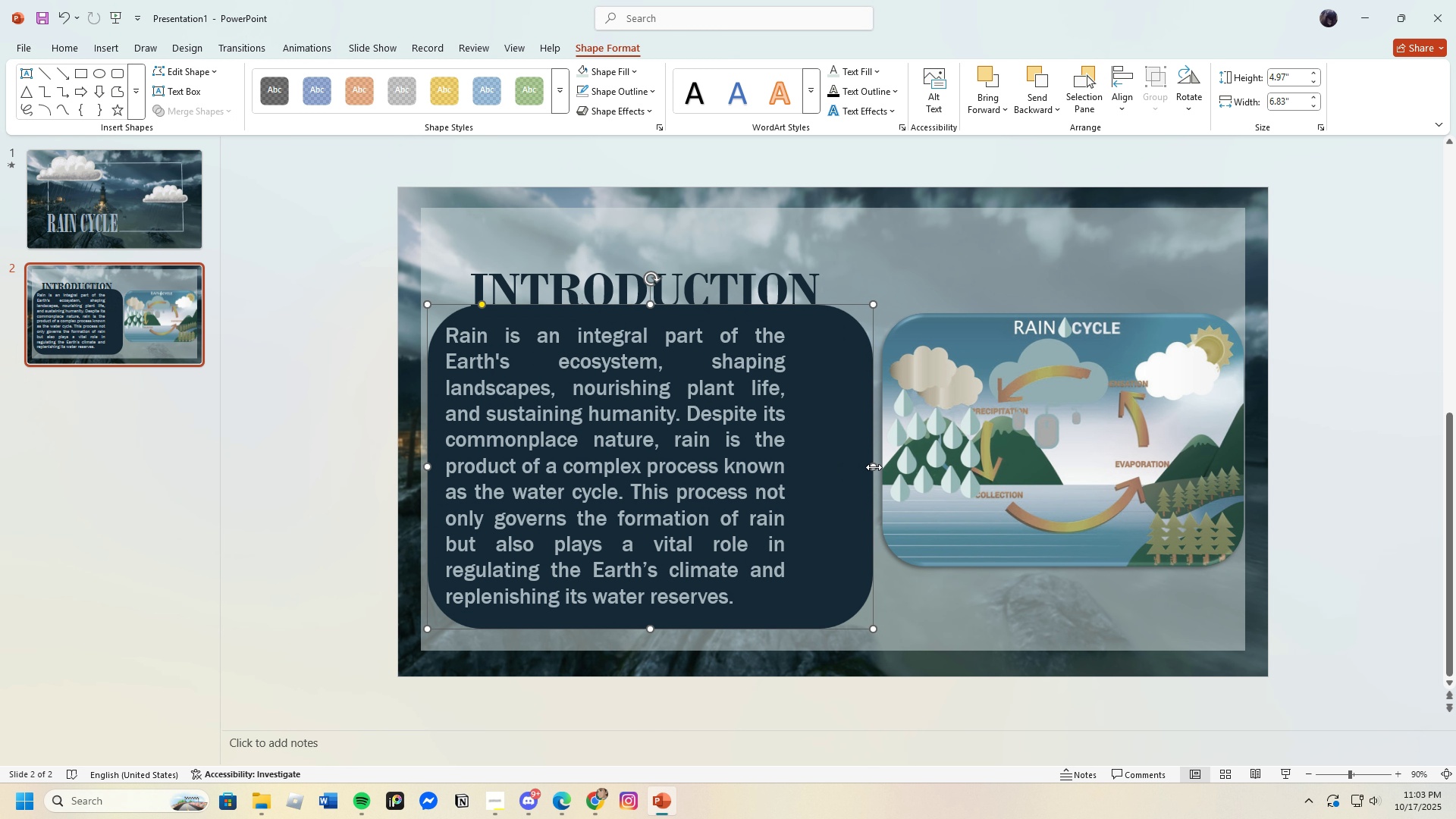 
left_click_drag(start_coordinate=[874, 467], to_coordinate=[814, 469])
 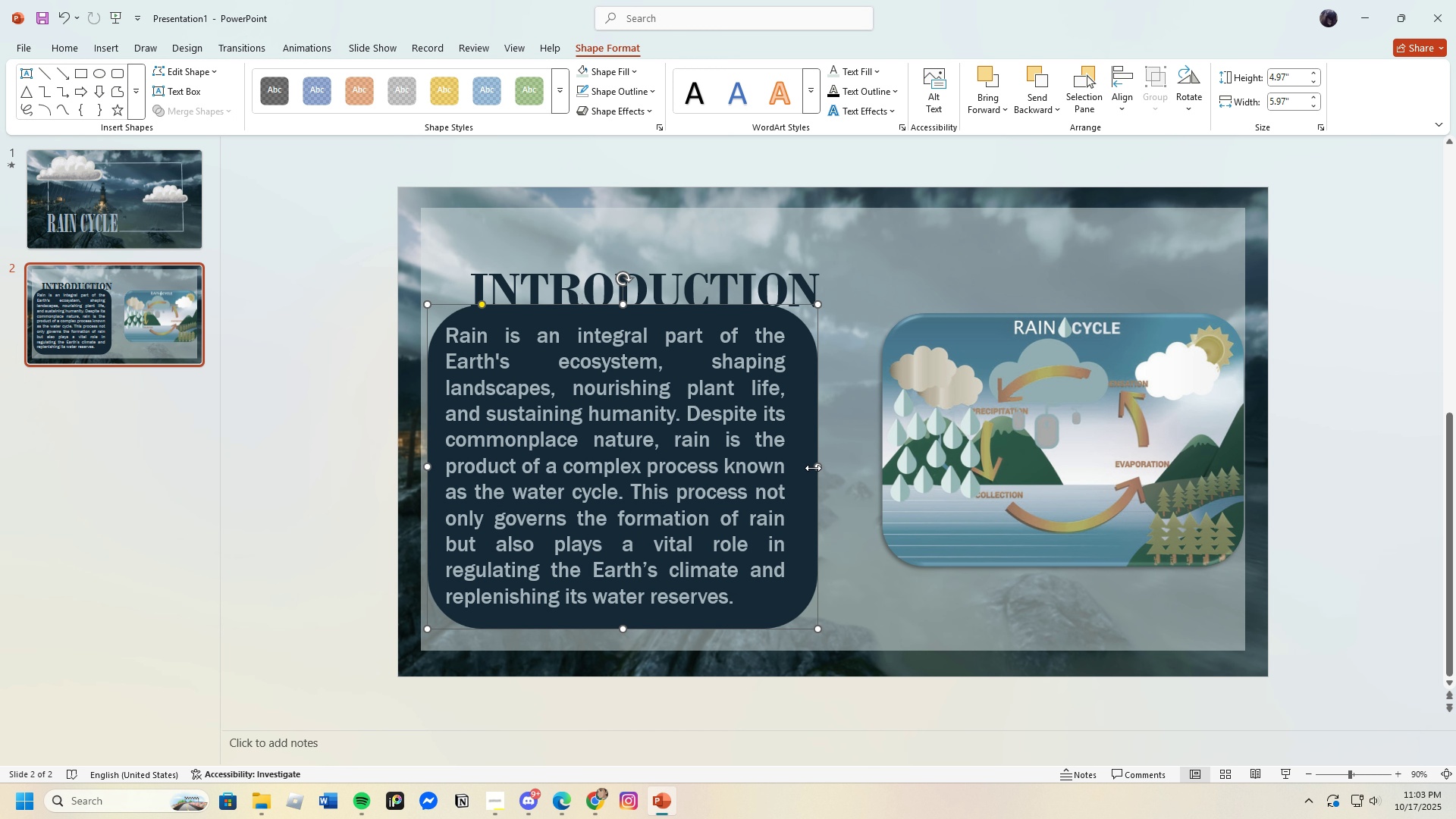 
left_click_drag(start_coordinate=[814, 466], to_coordinate=[867, 470])
 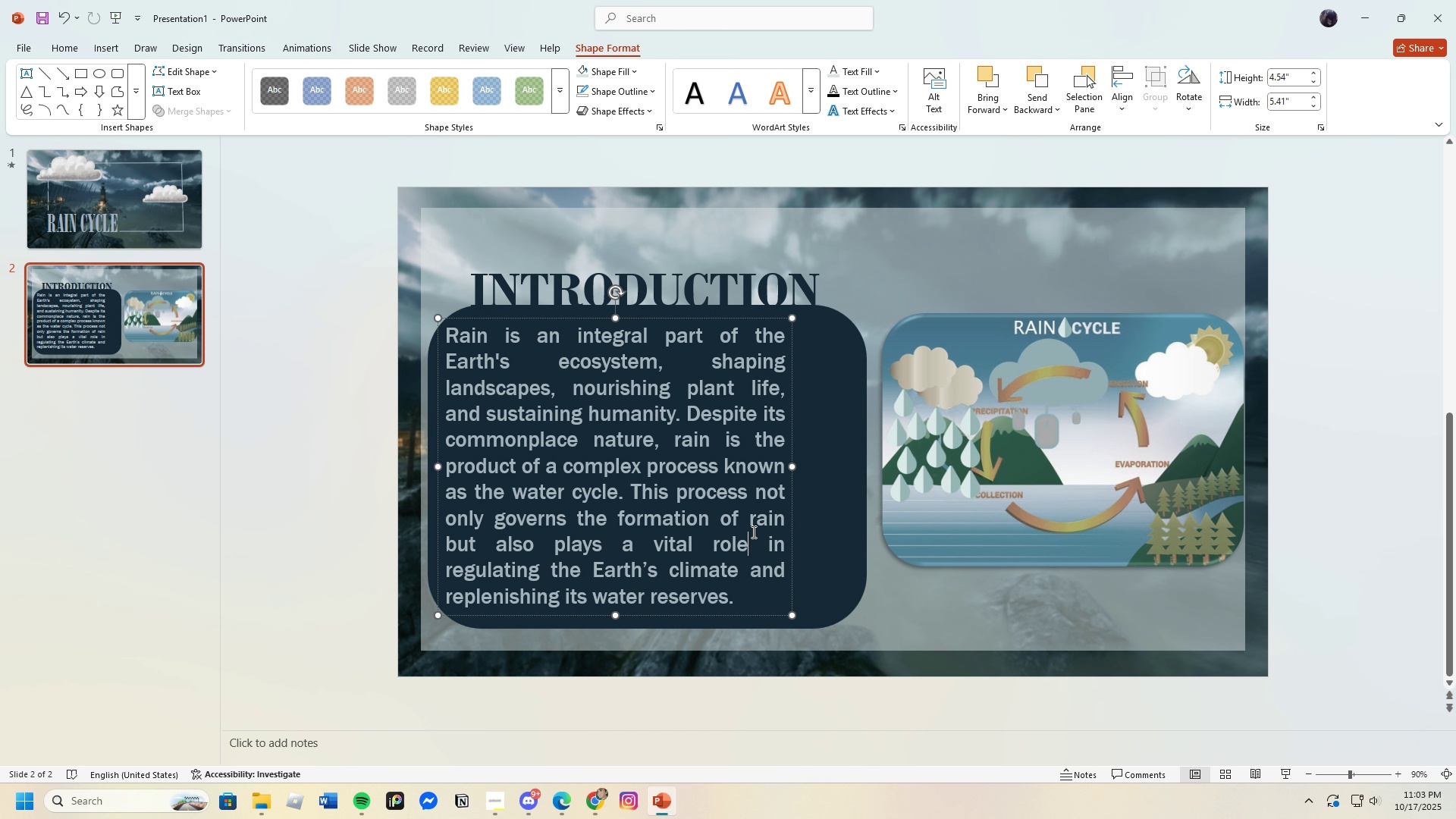 
left_click([752, 532])
 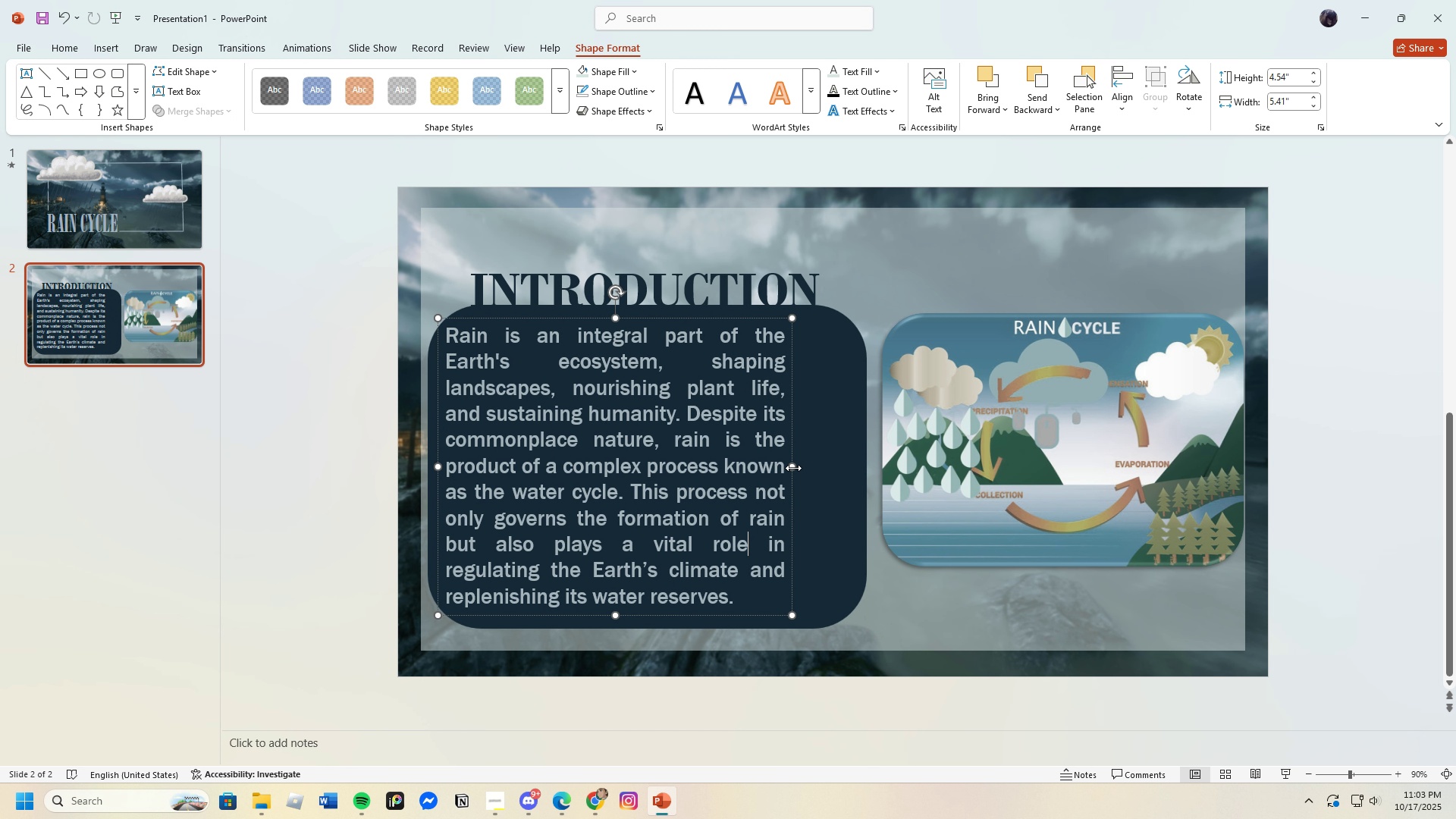 
left_click_drag(start_coordinate=[793, 468], to_coordinate=[855, 471])
 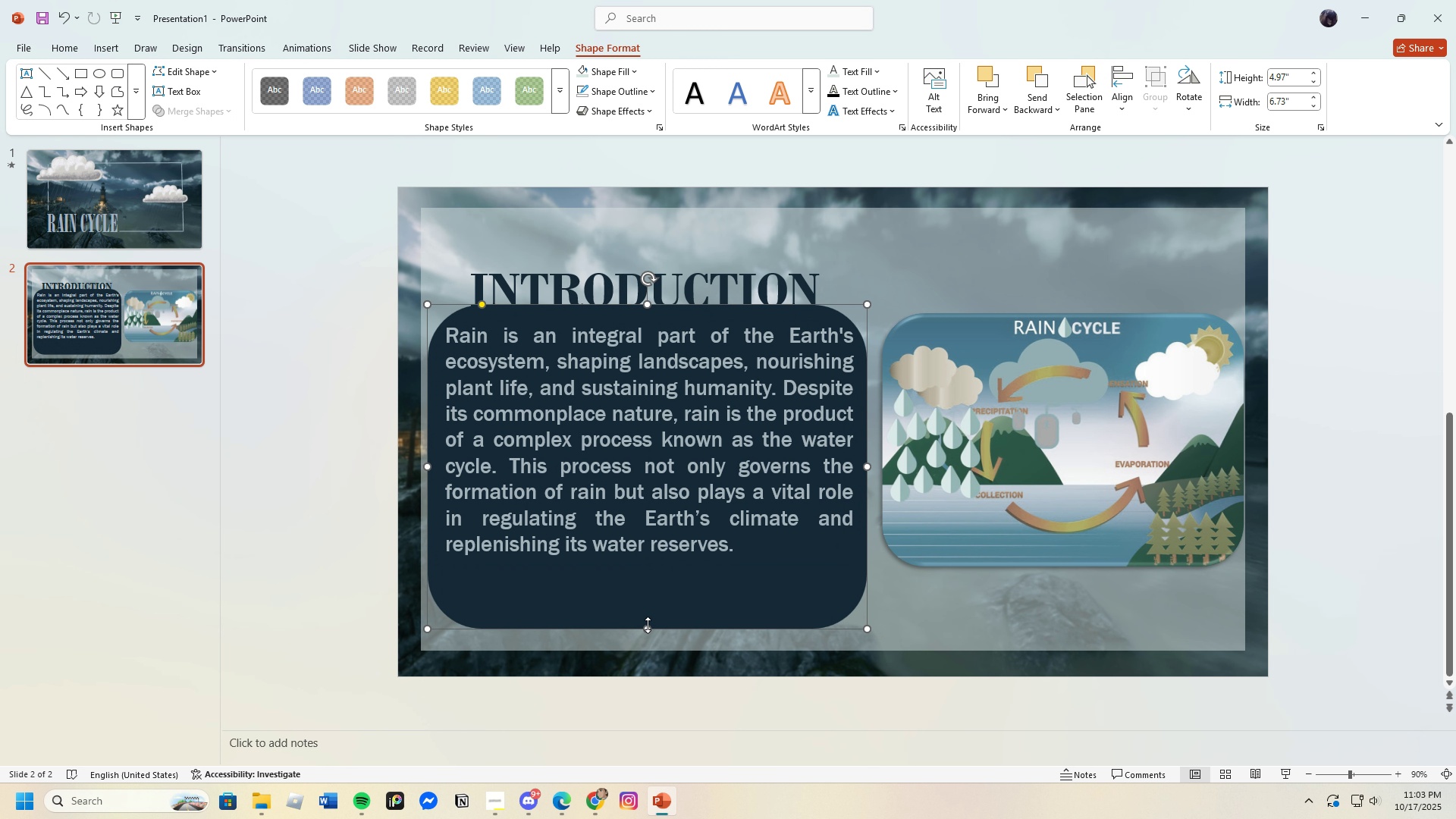 
left_click_drag(start_coordinate=[646, 628], to_coordinate=[659, 576])
 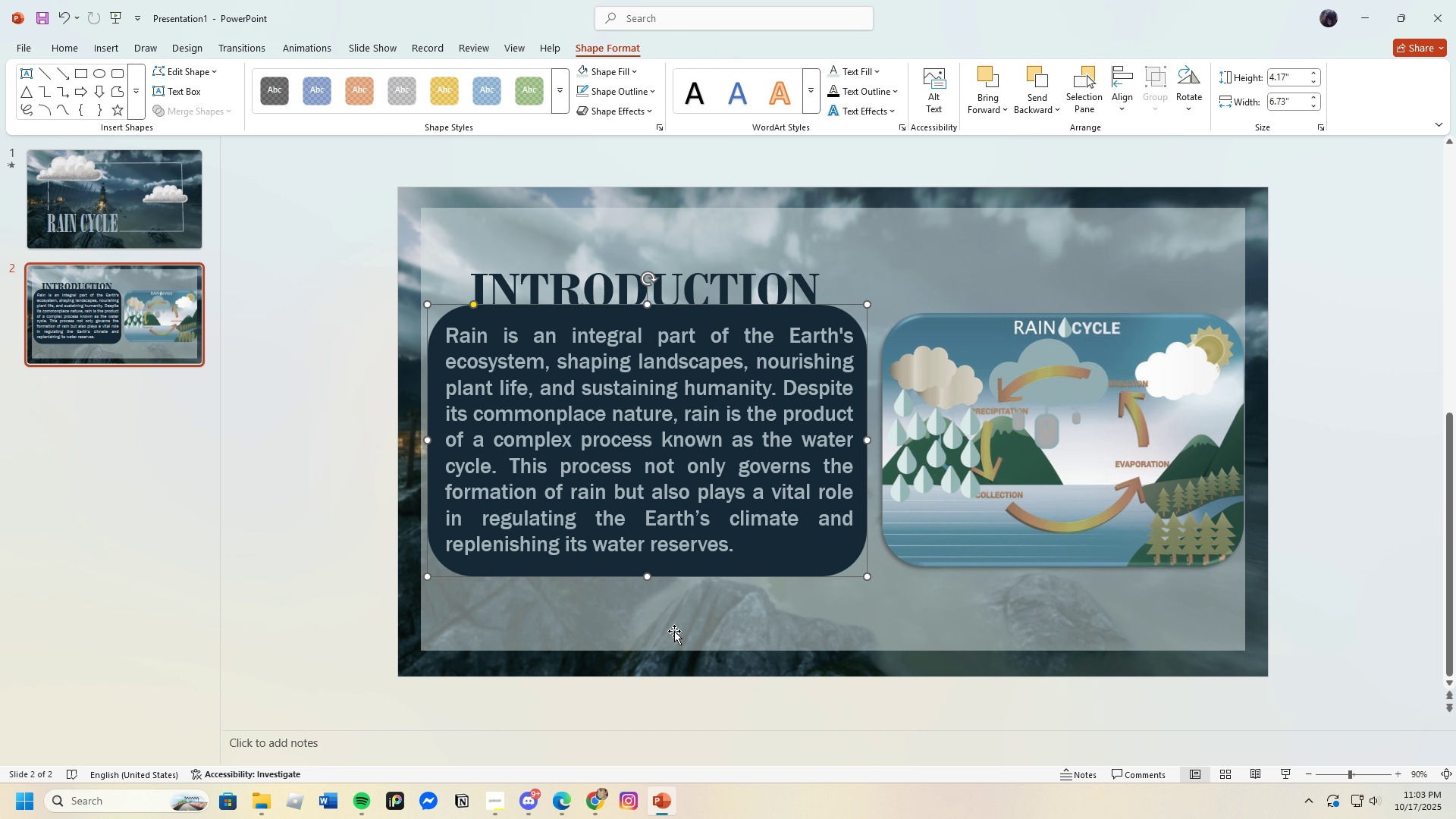 
left_click([674, 631])
 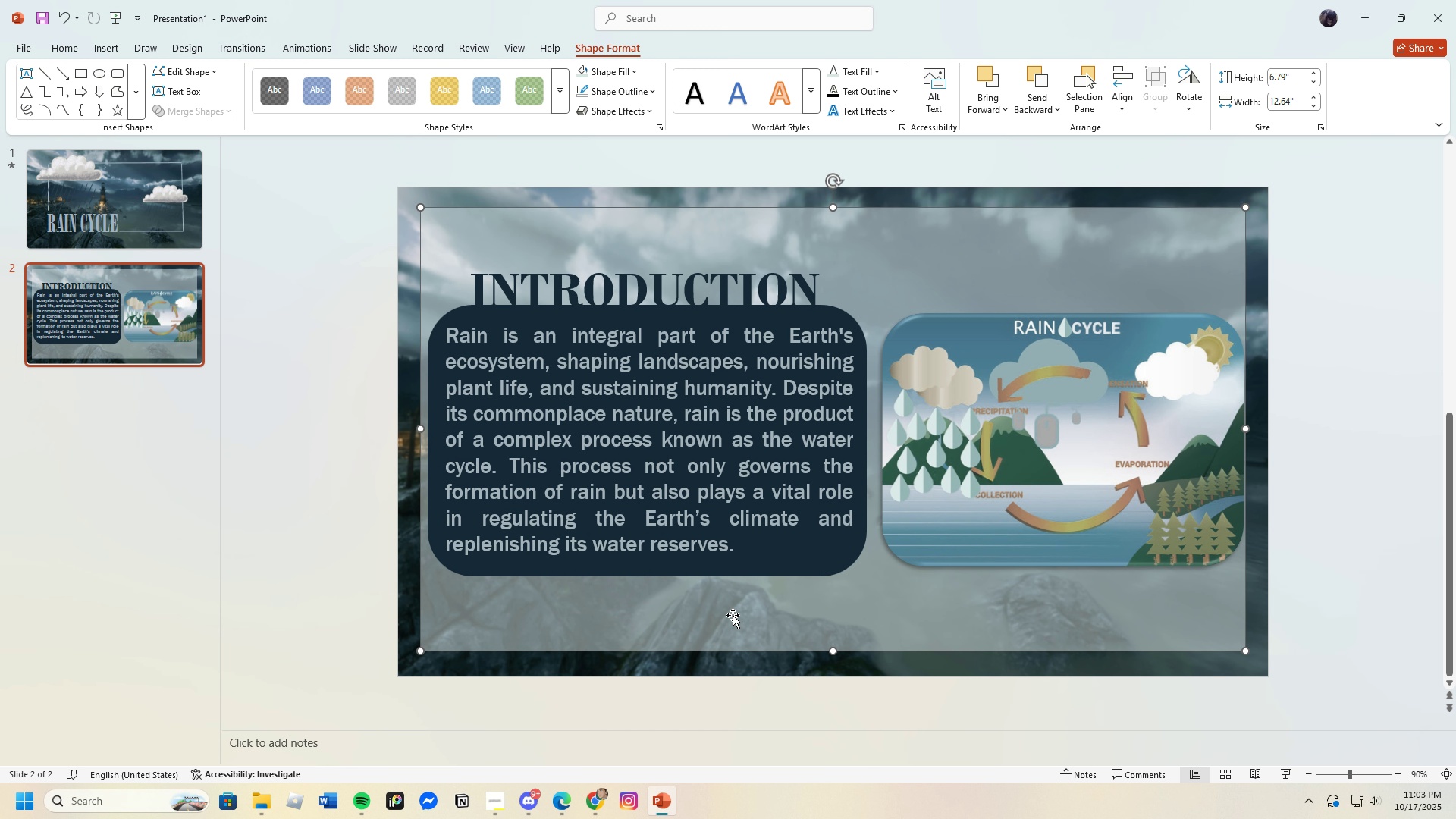 
wait(5.26)
 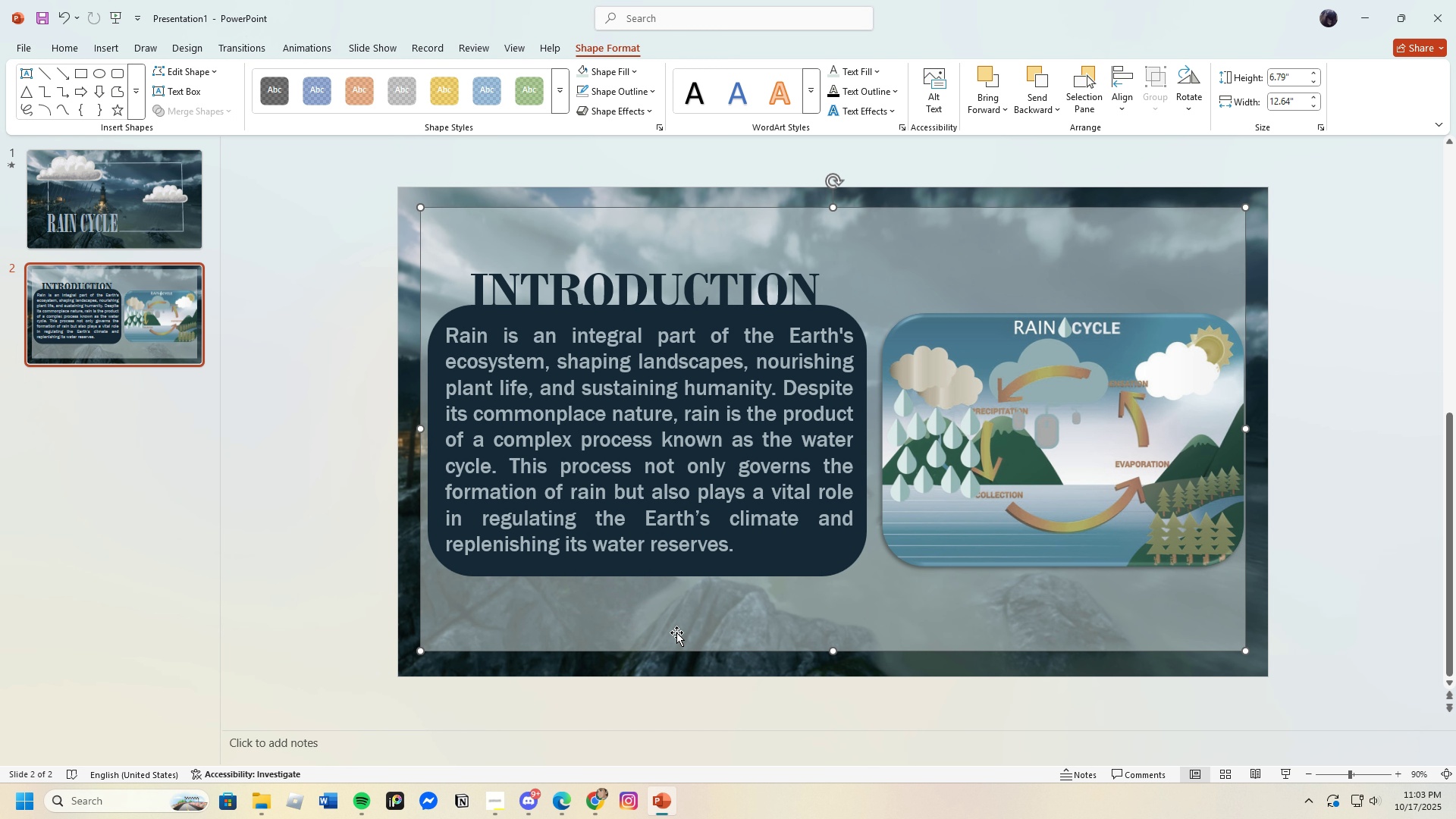 
left_click([881, 254])
 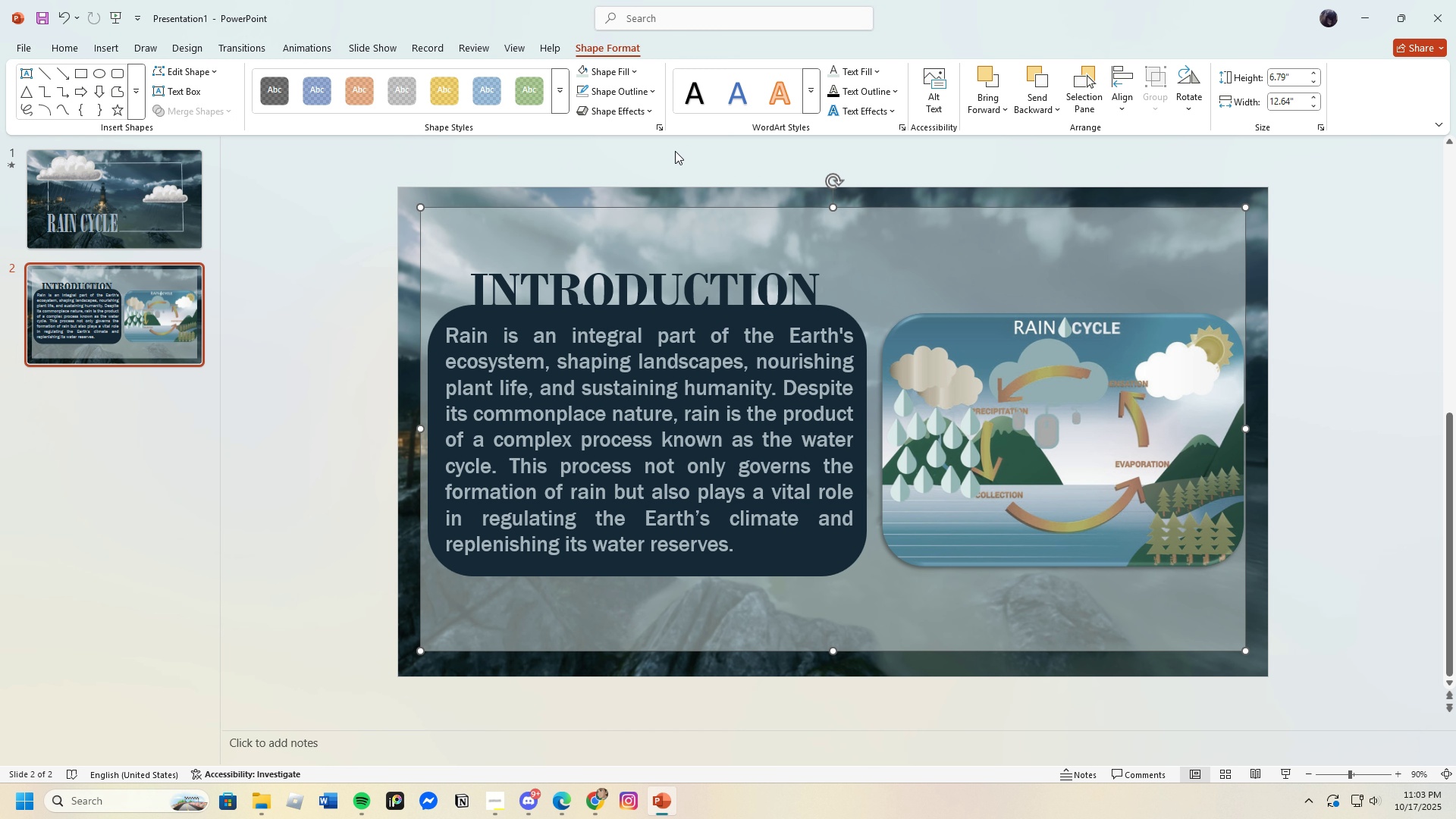 
left_click([441, 224])
 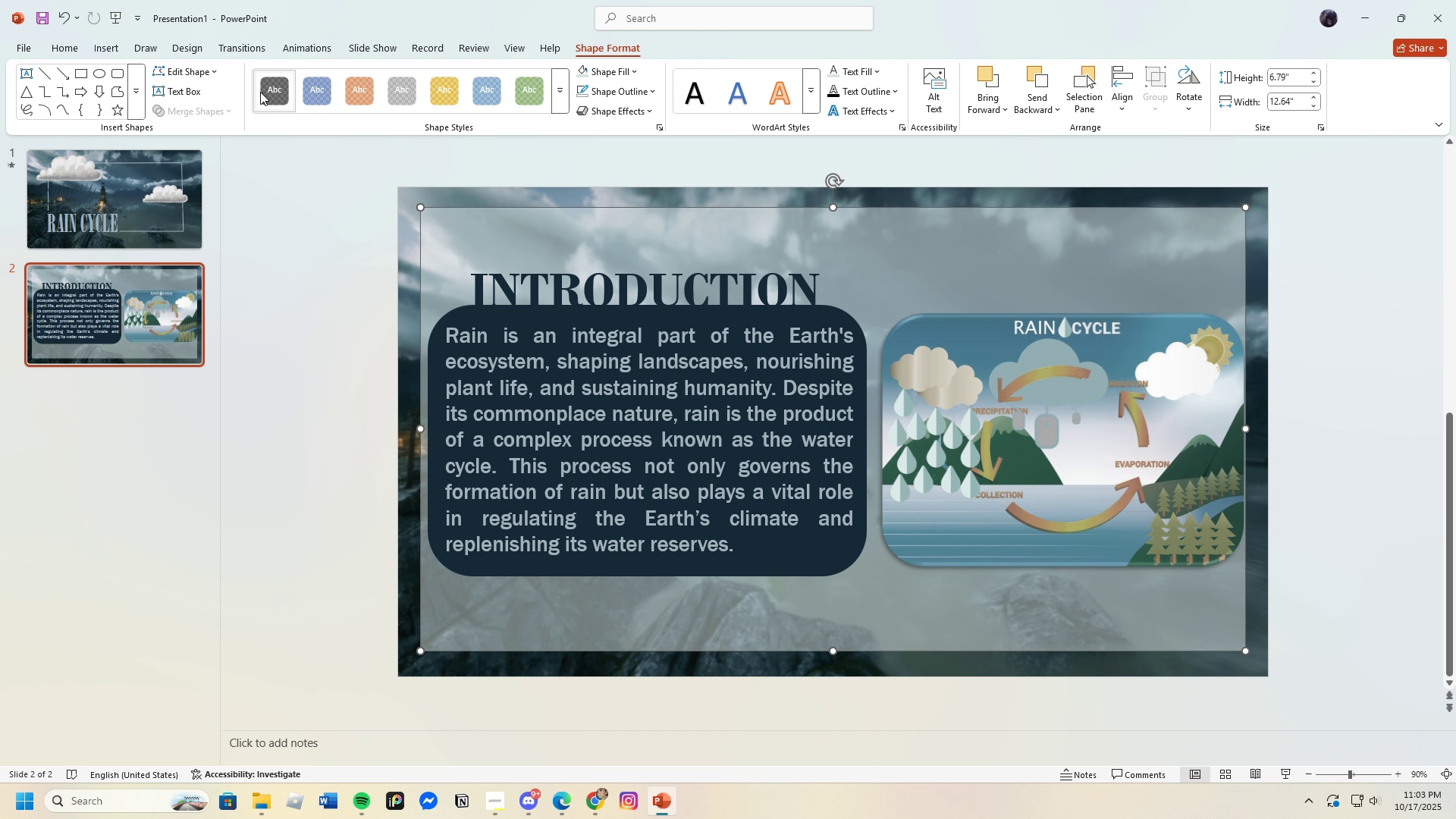 
left_click([202, 72])
 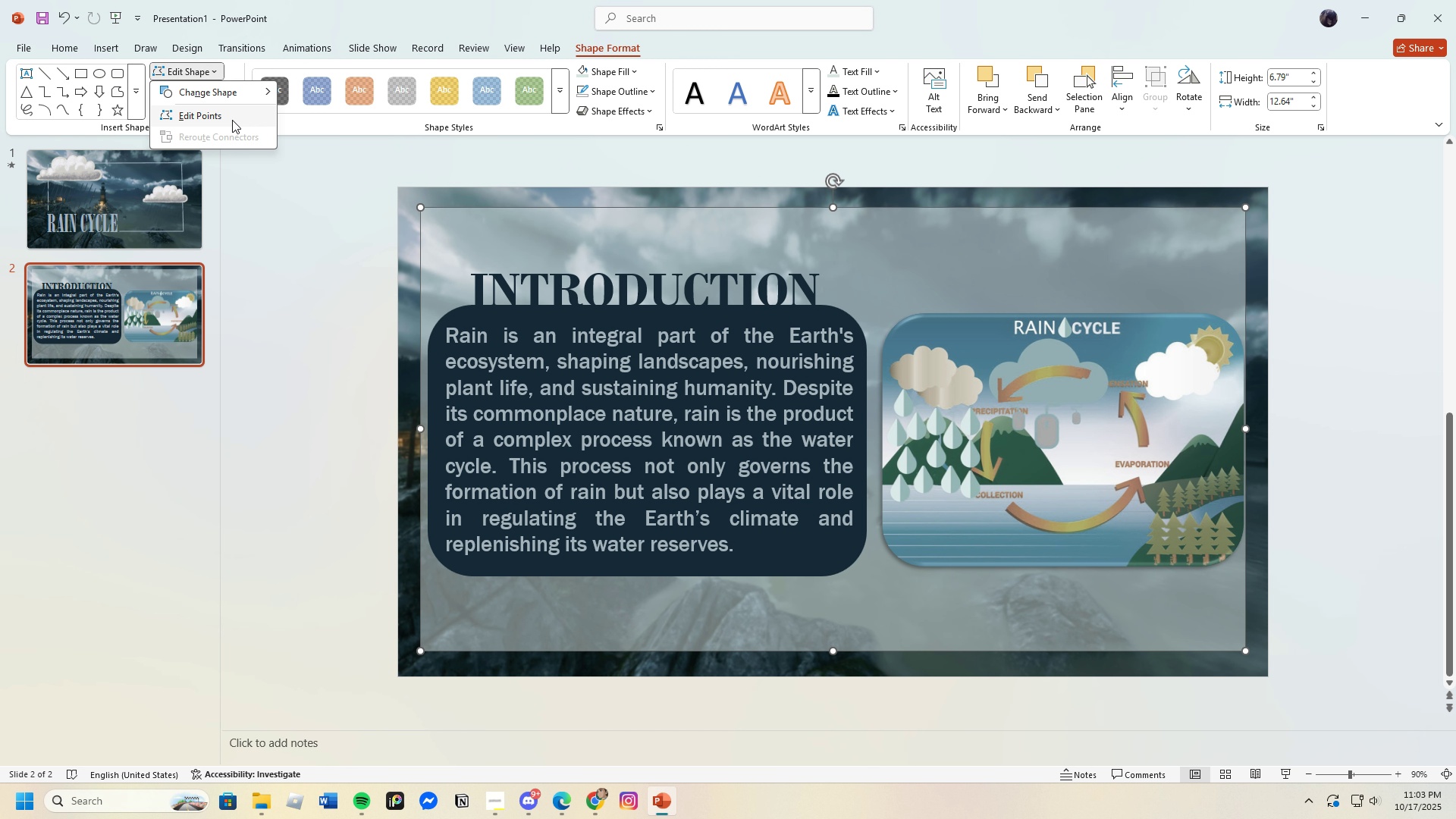 
left_click([232, 120])
 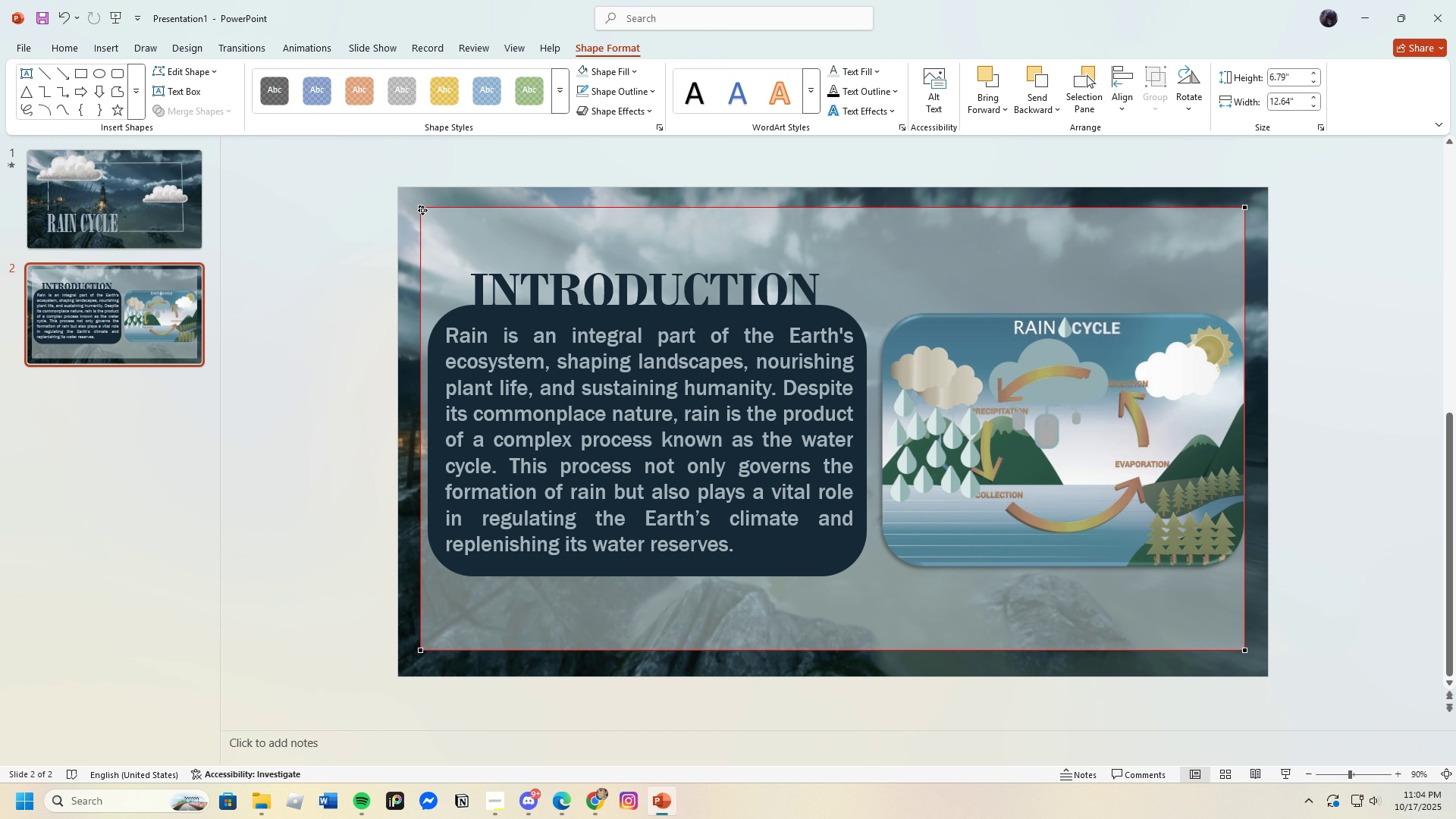 
left_click_drag(start_coordinate=[422, 208], to_coordinate=[438, 221])
 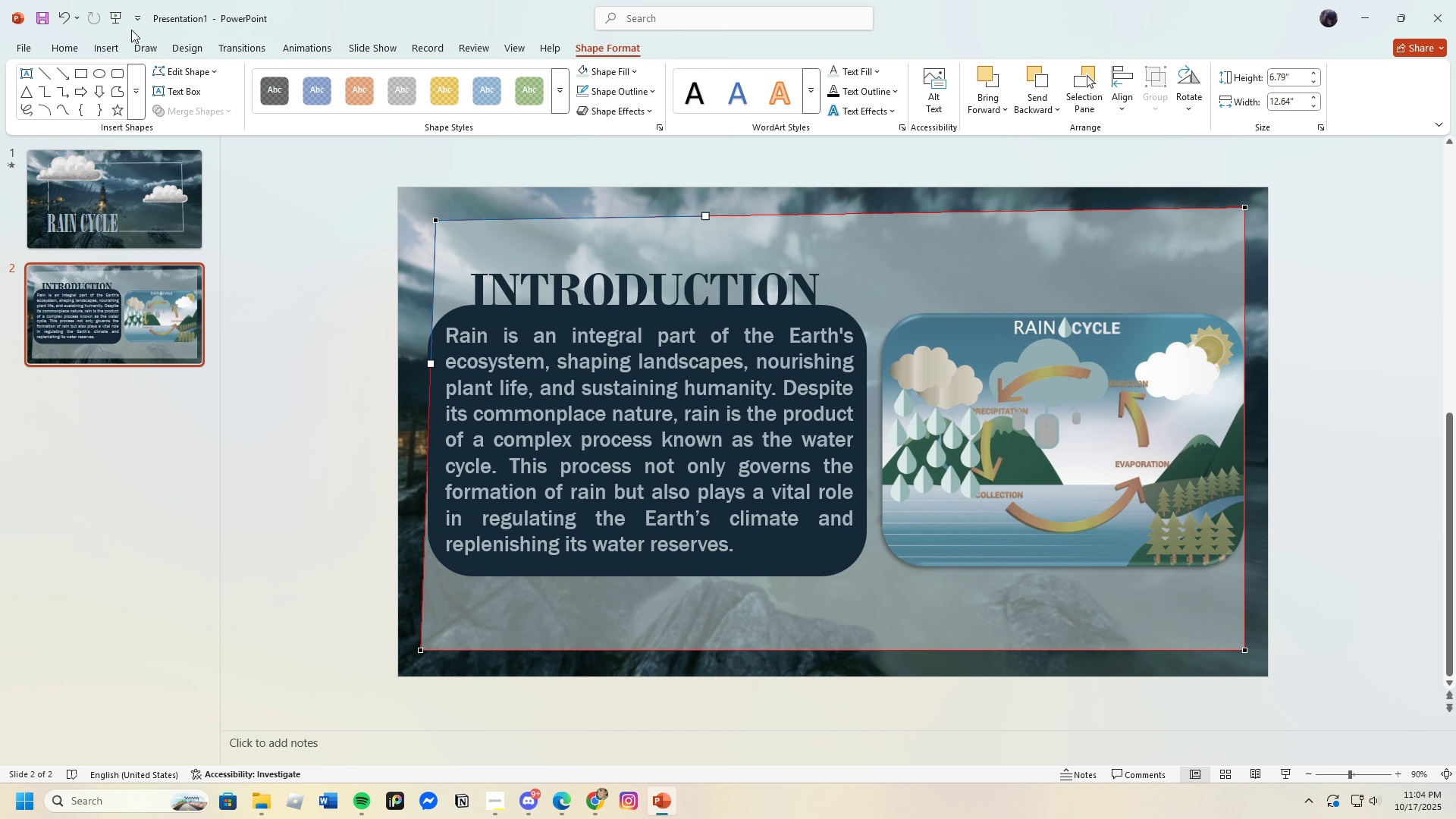 
left_click([64, 17])
 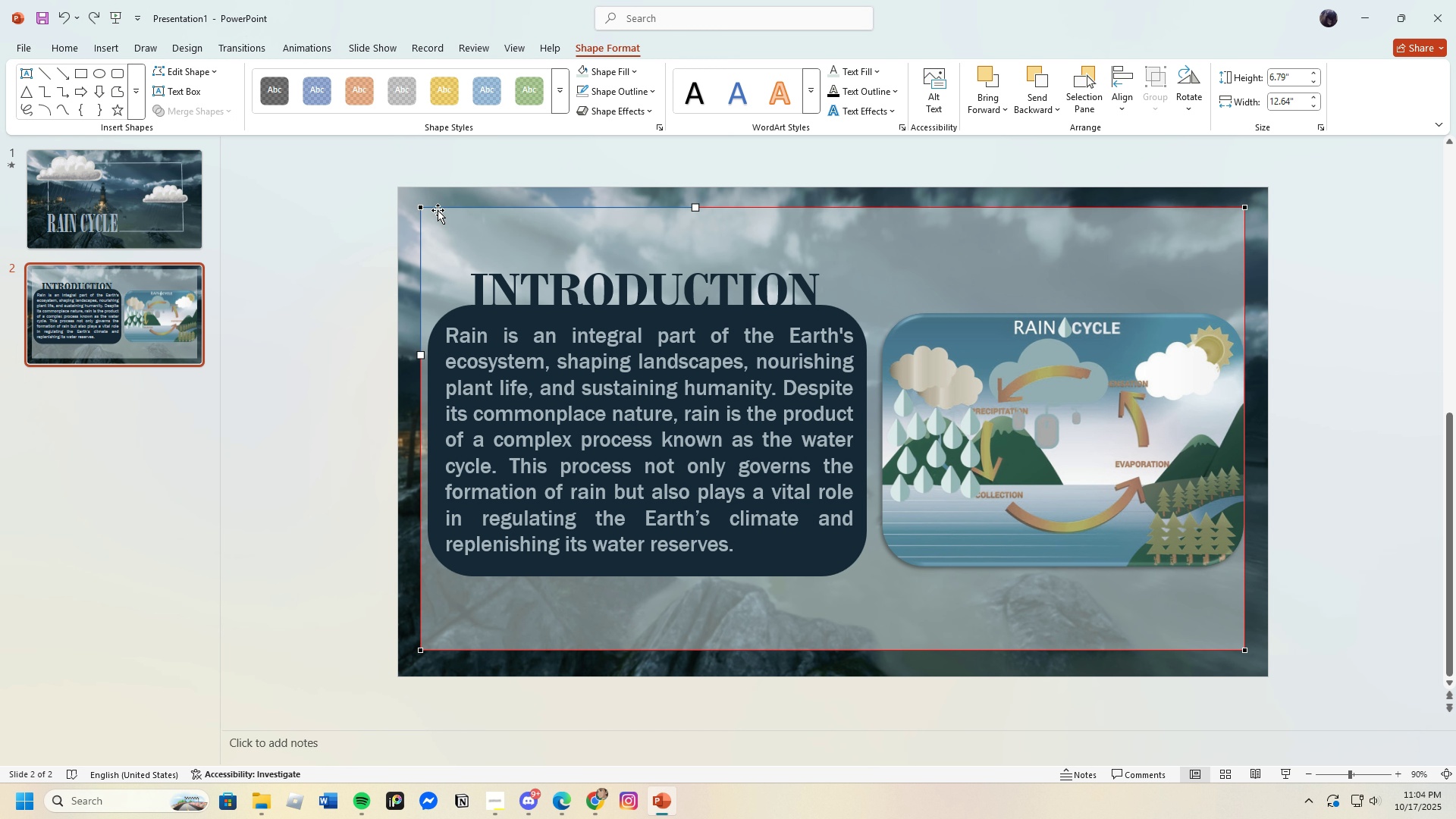 
left_click([439, 209])
 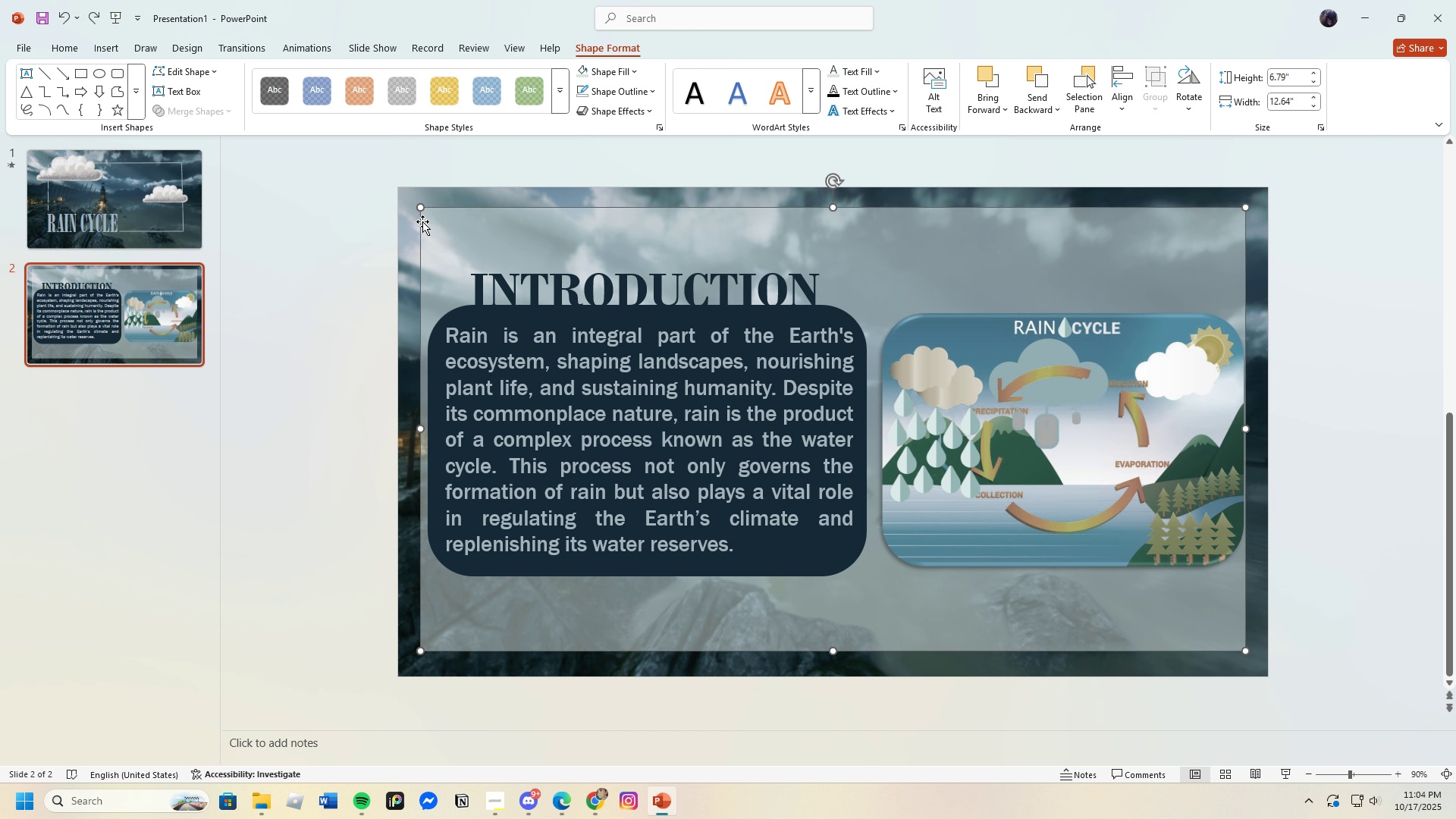 
left_click([422, 221])
 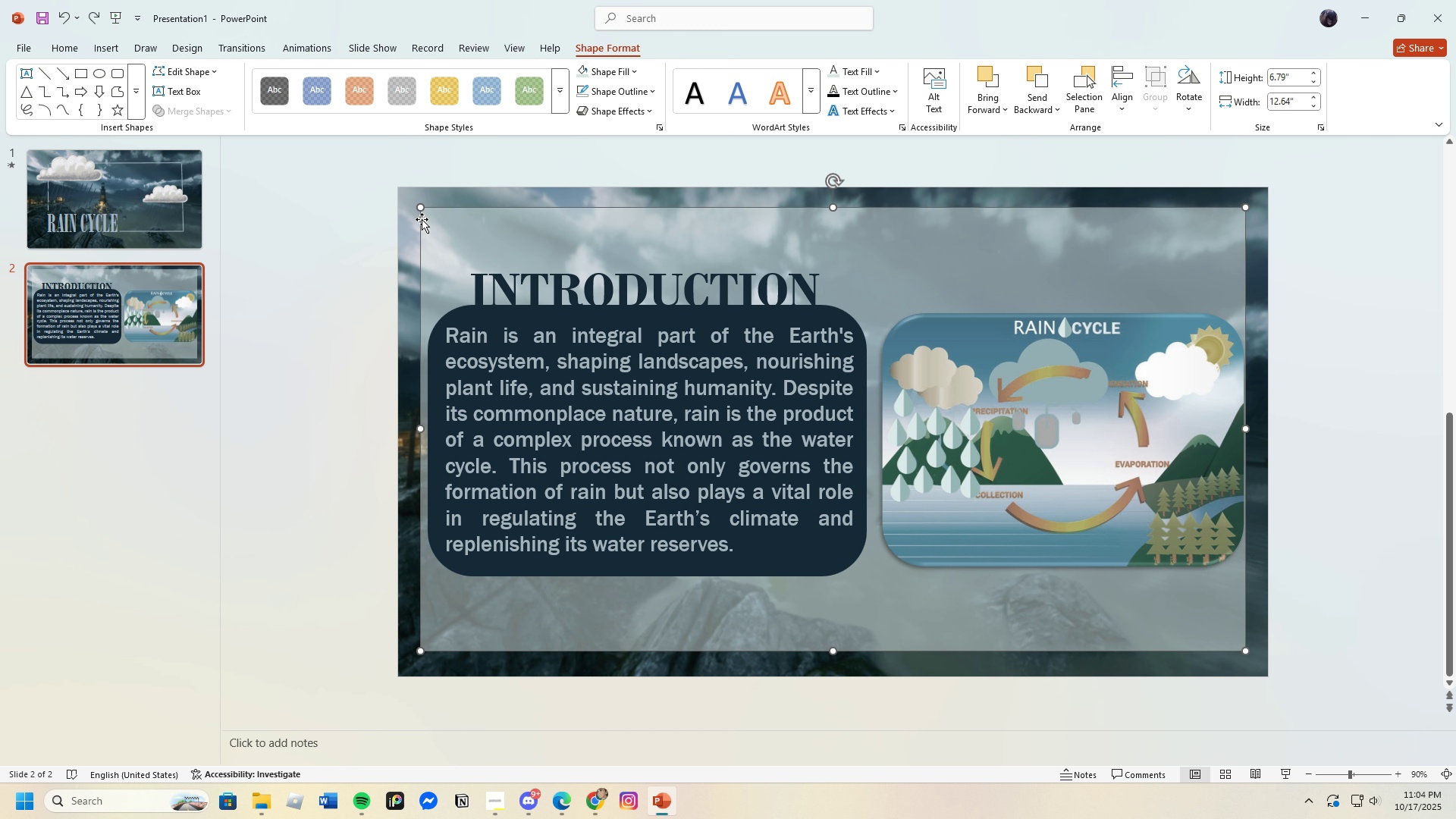 
double_click([422, 219])
 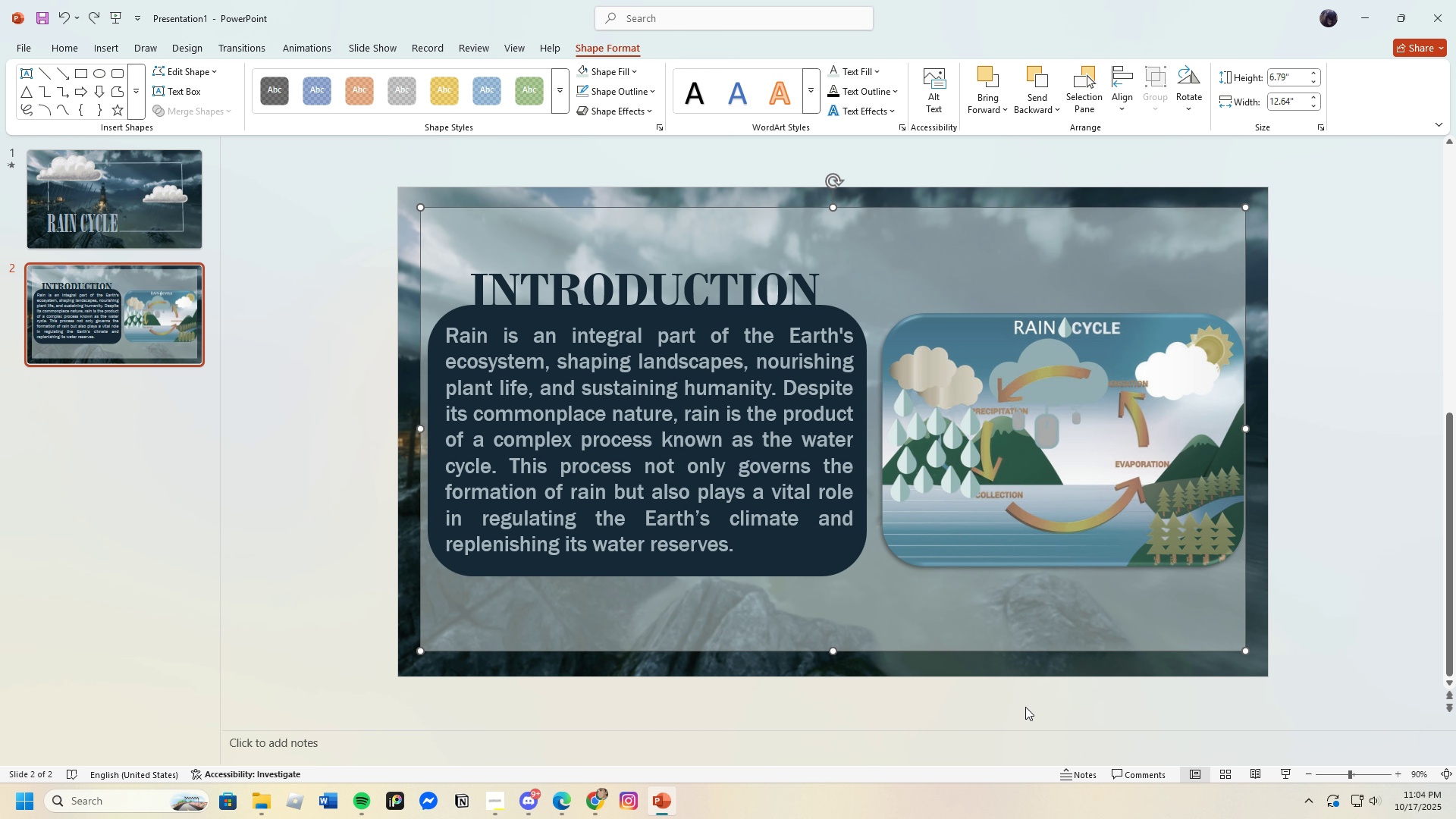 
left_click([1024, 707])
 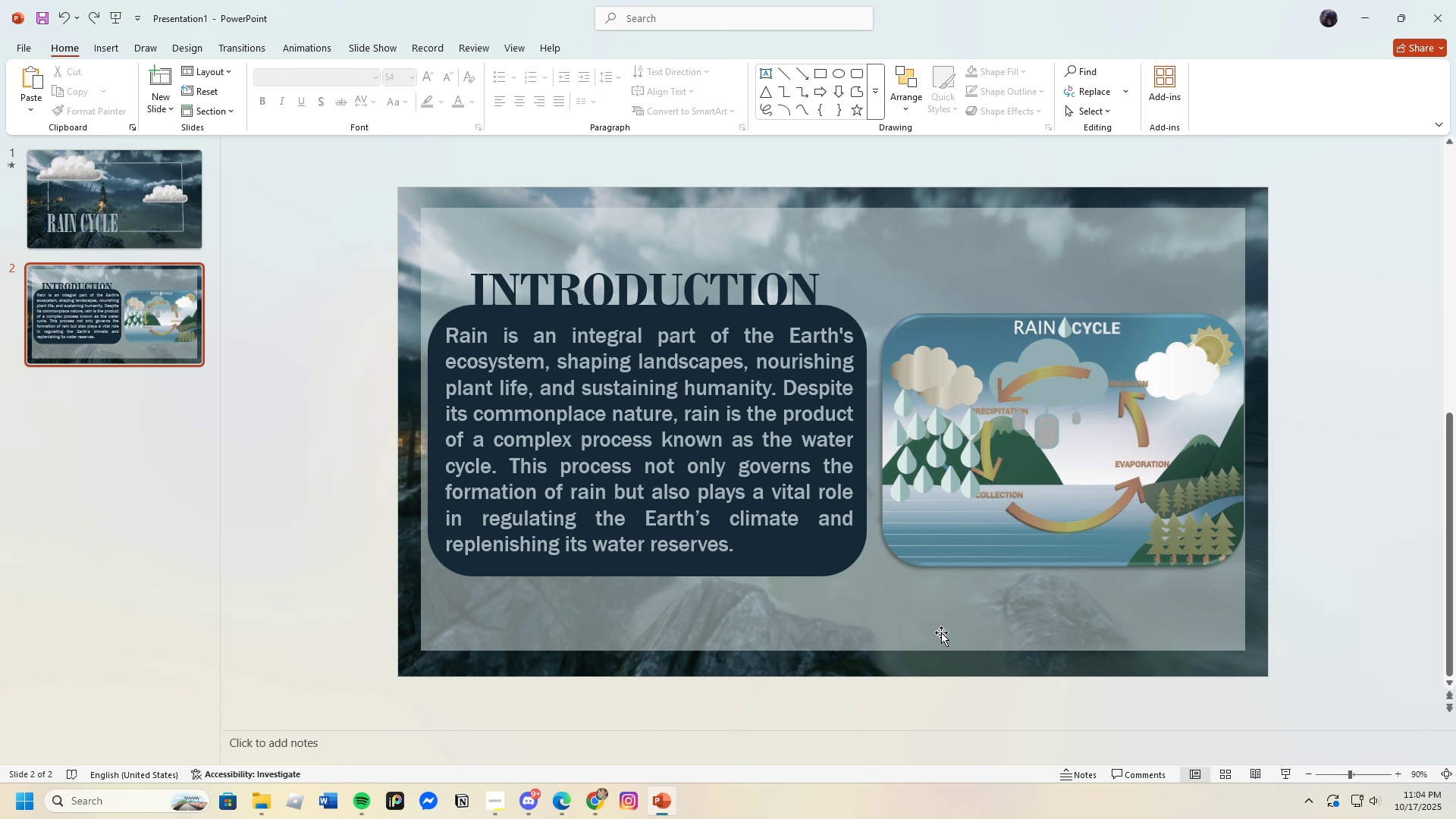 
left_click([941, 632])
 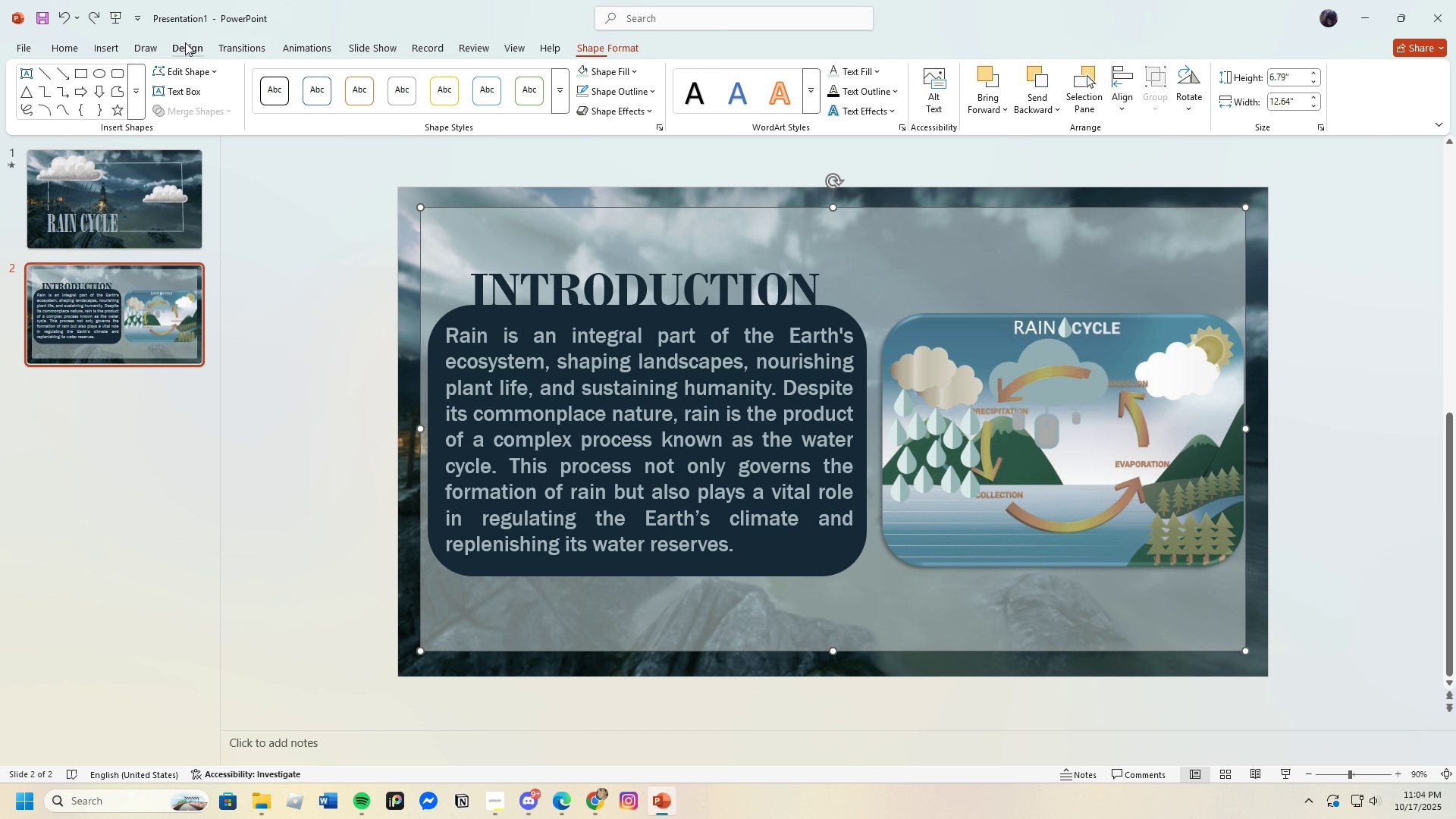 
wait(5.02)
 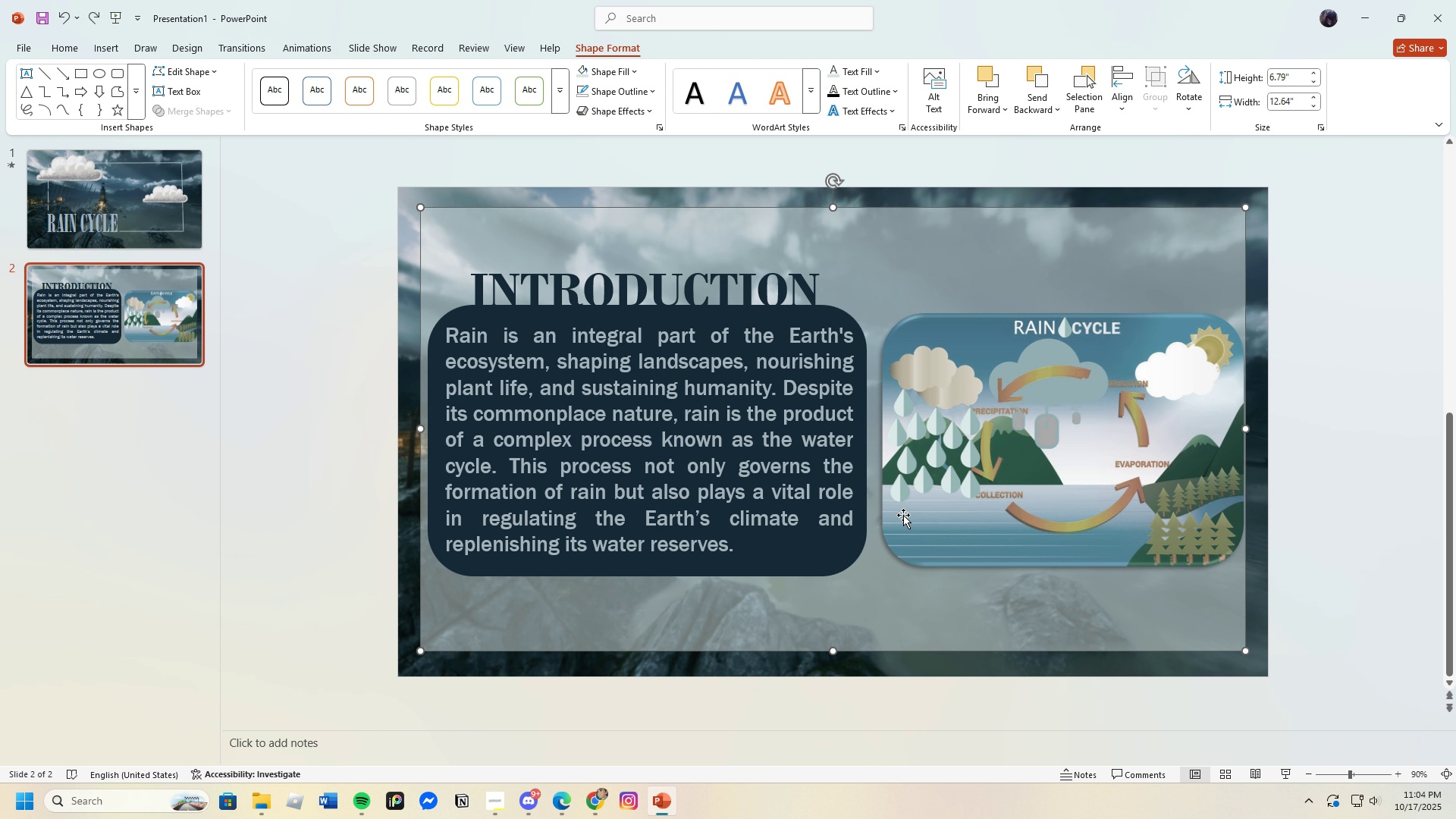 
left_click([105, 42])
 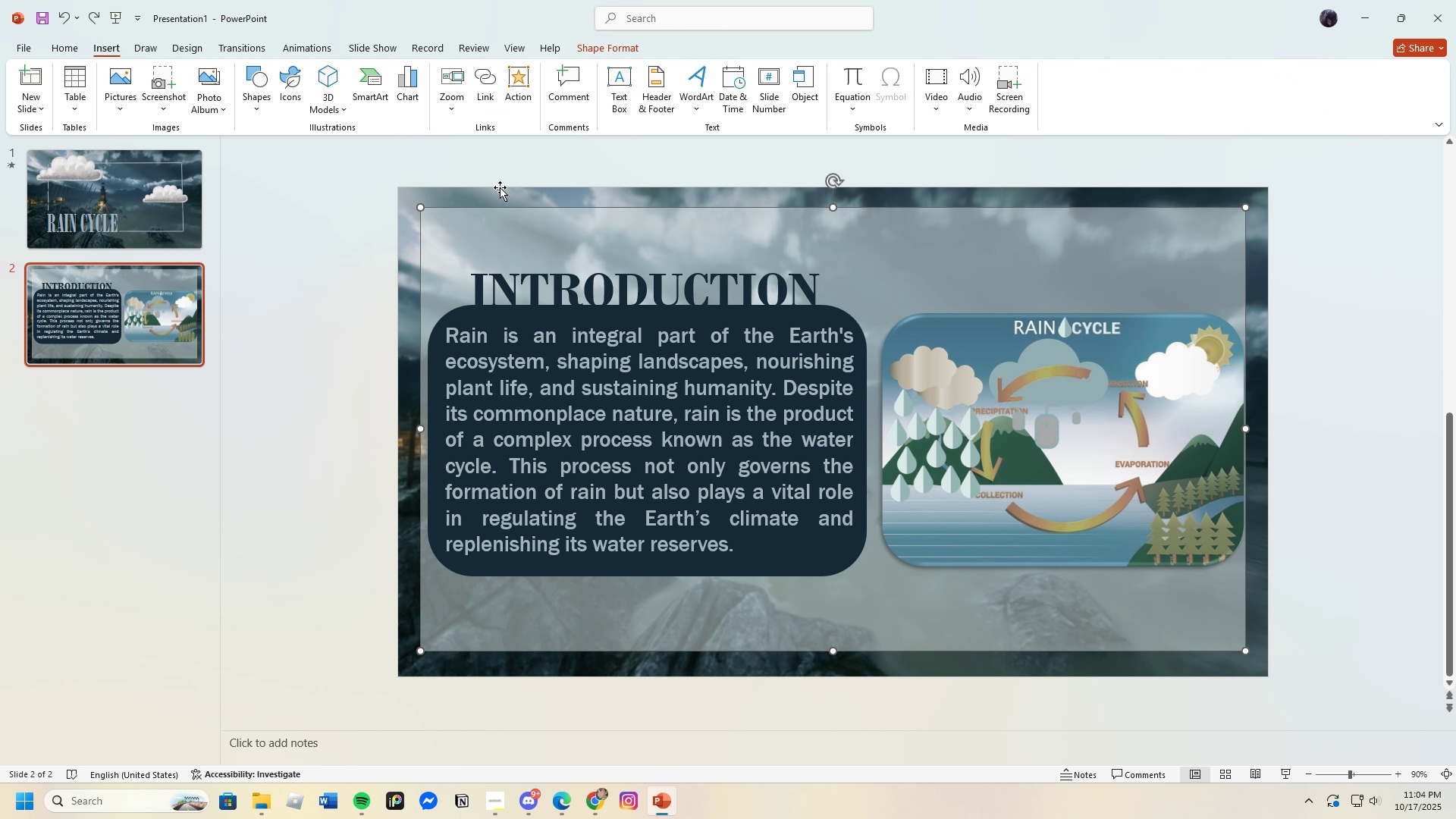 
left_click([472, 220])
 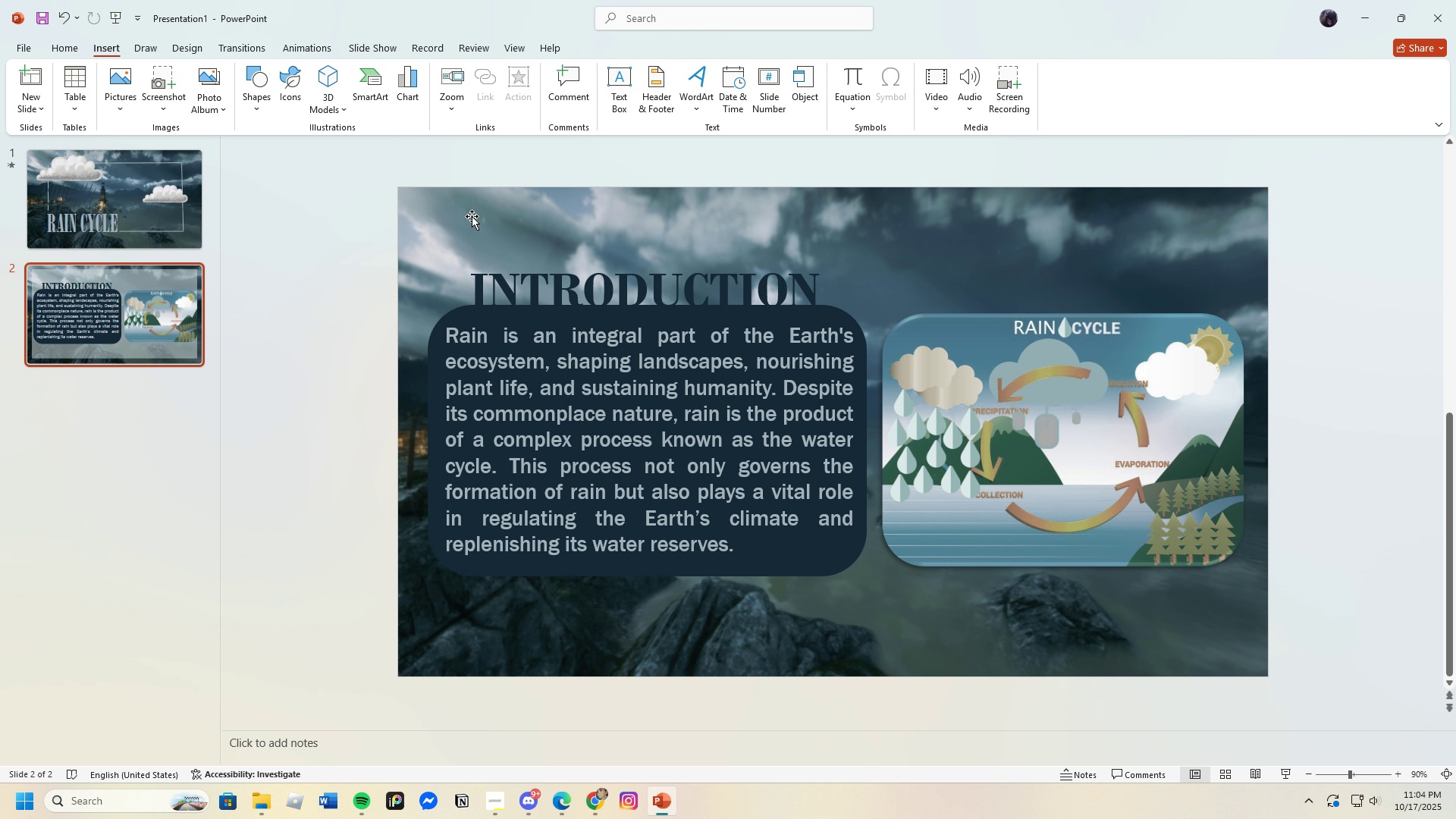 
key(Backspace)
 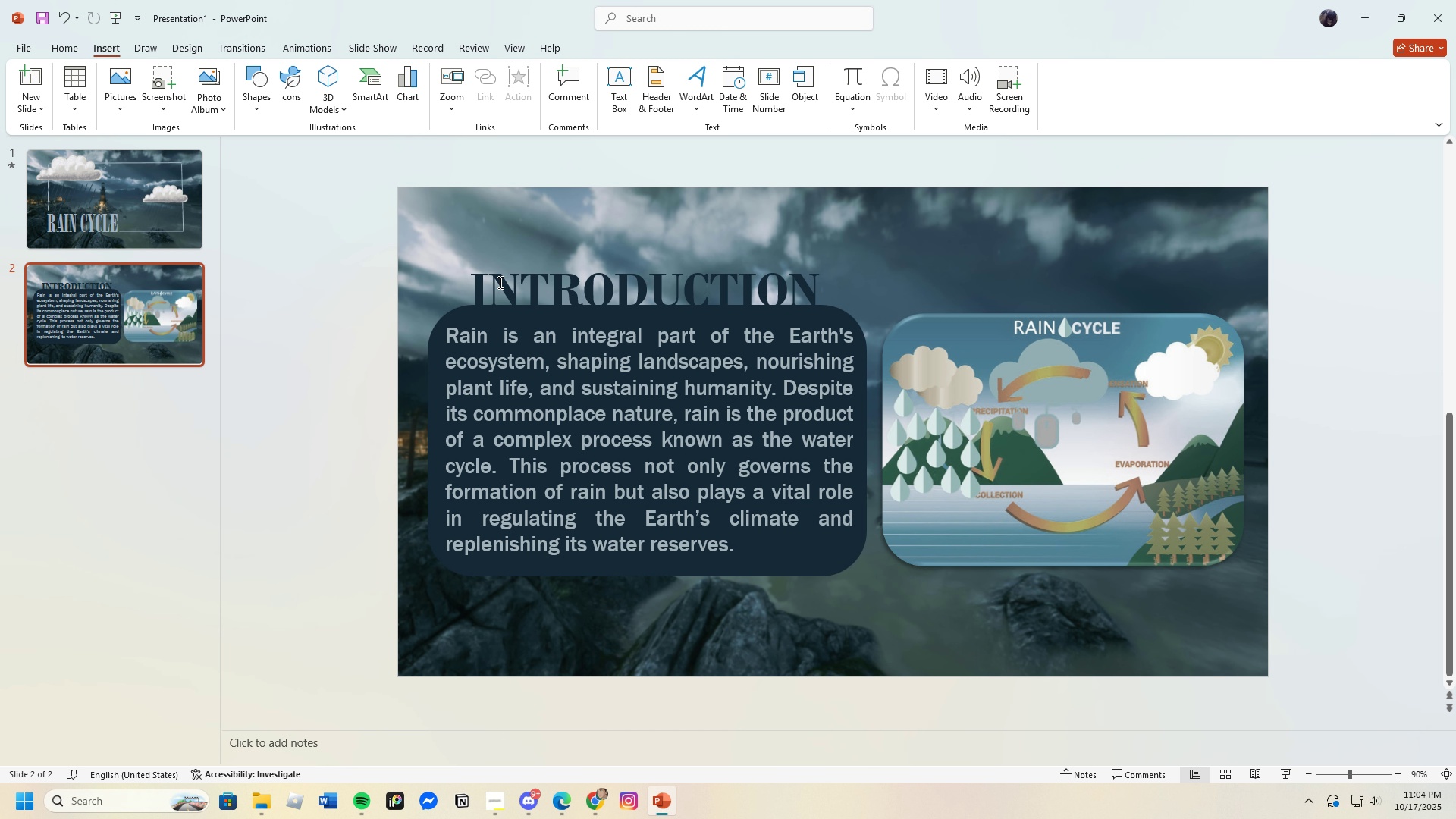 
wait(18.62)
 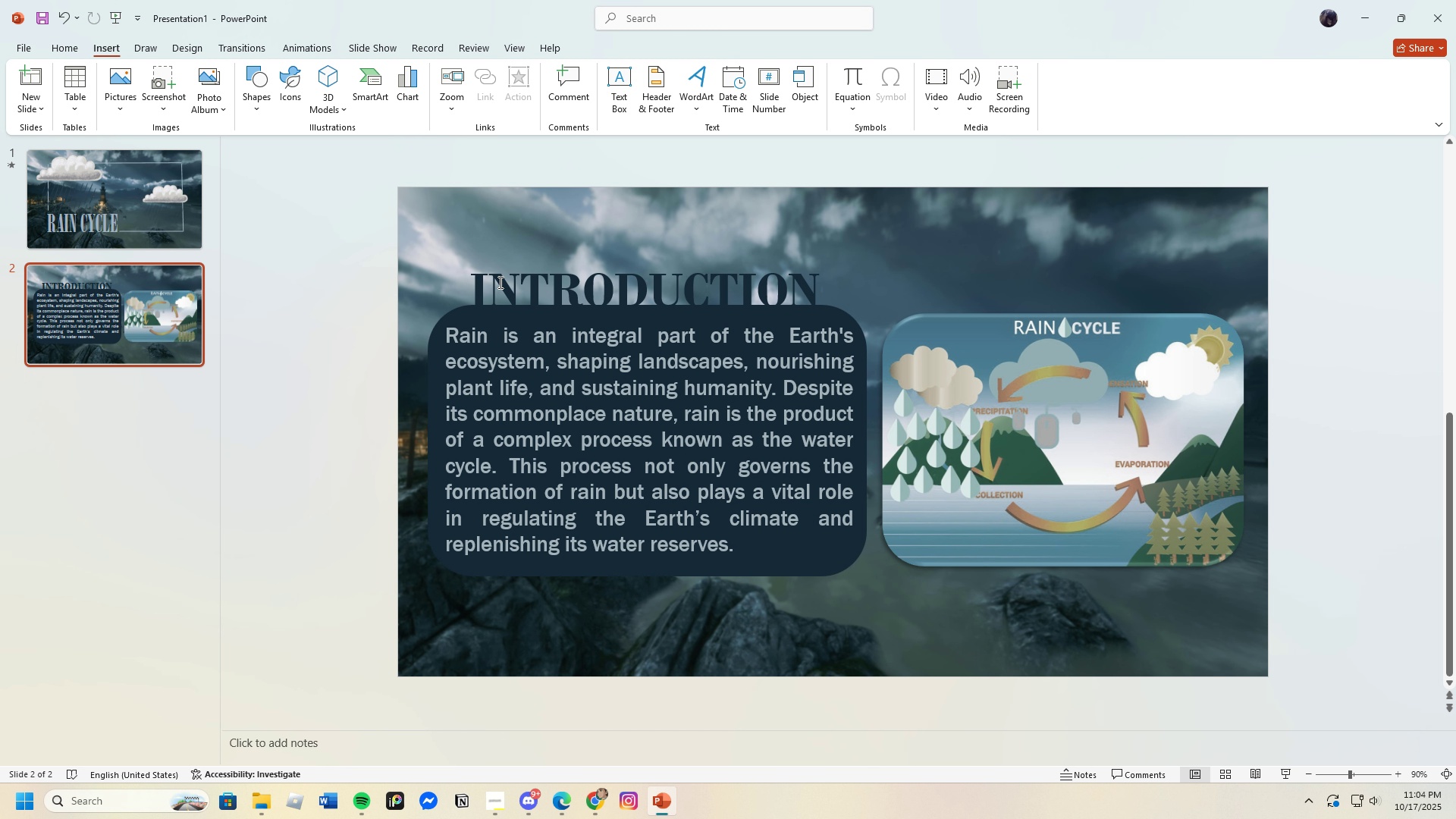 
left_click([463, 317])
 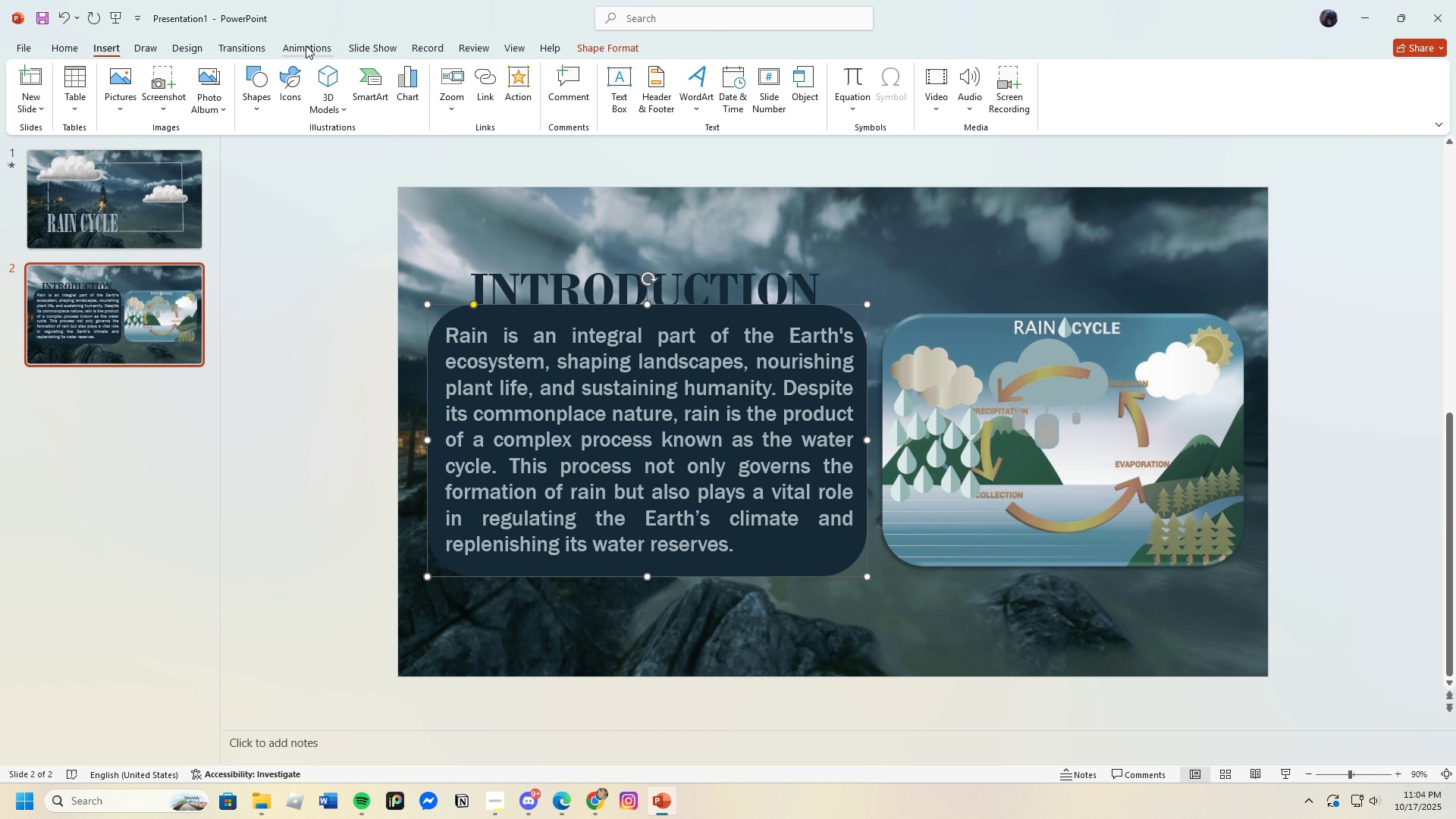 
left_click([306, 46])
 